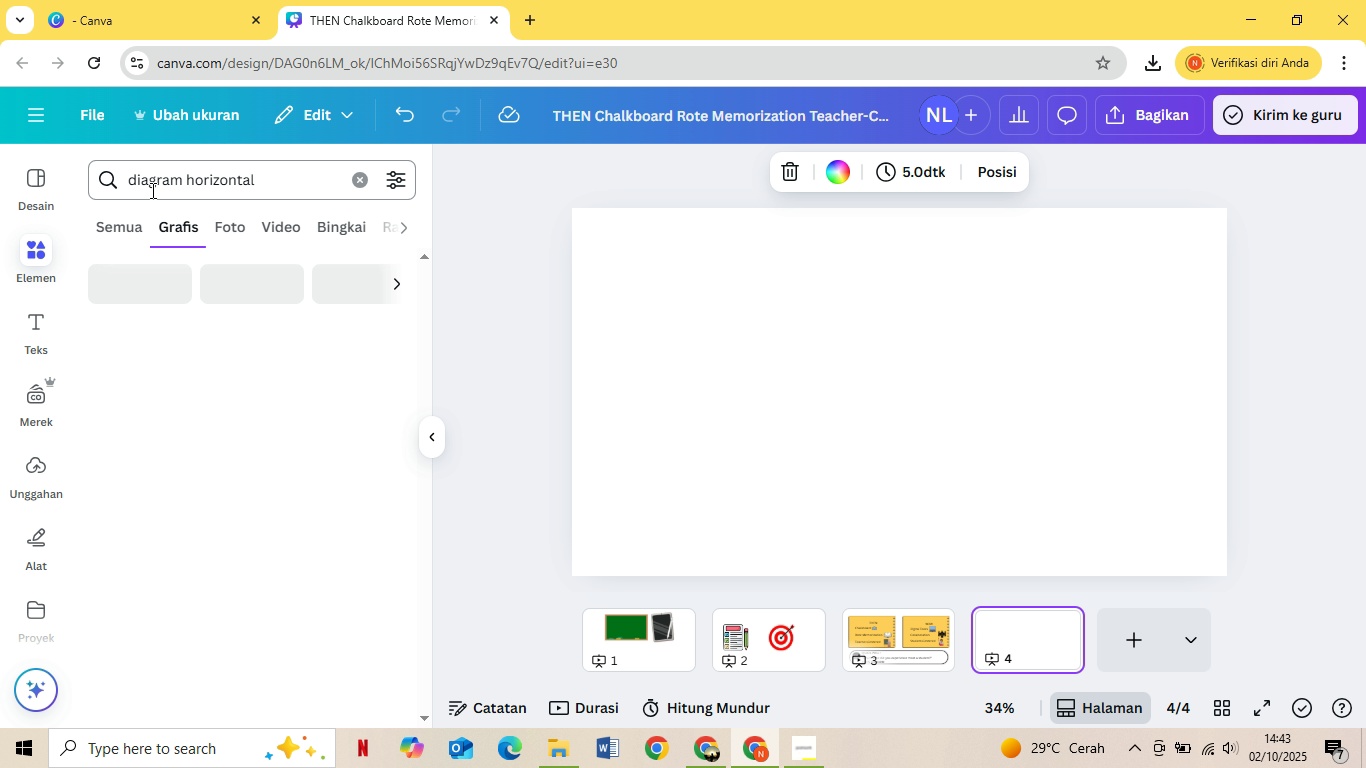 
key(Enter)
 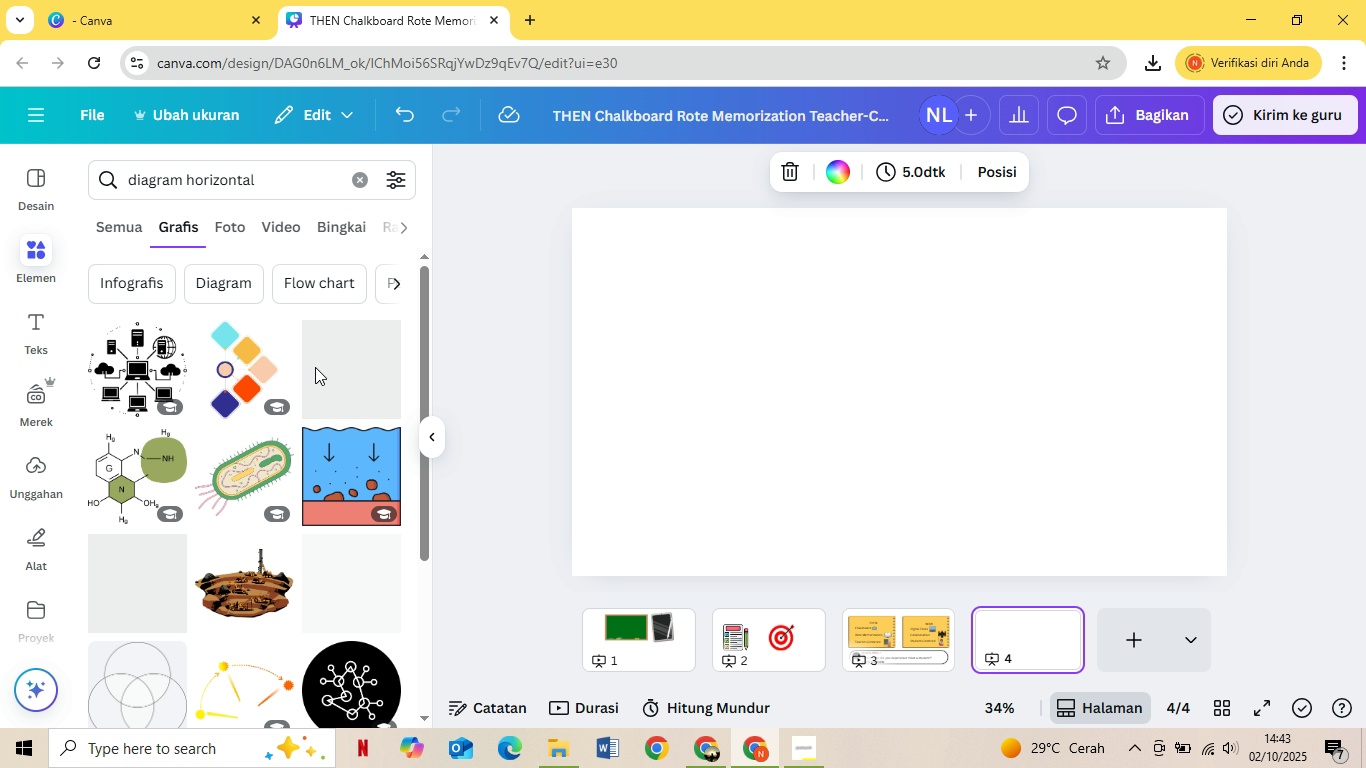 
scroll: coordinate [261, 391], scroll_direction: down, amount: 1.0
 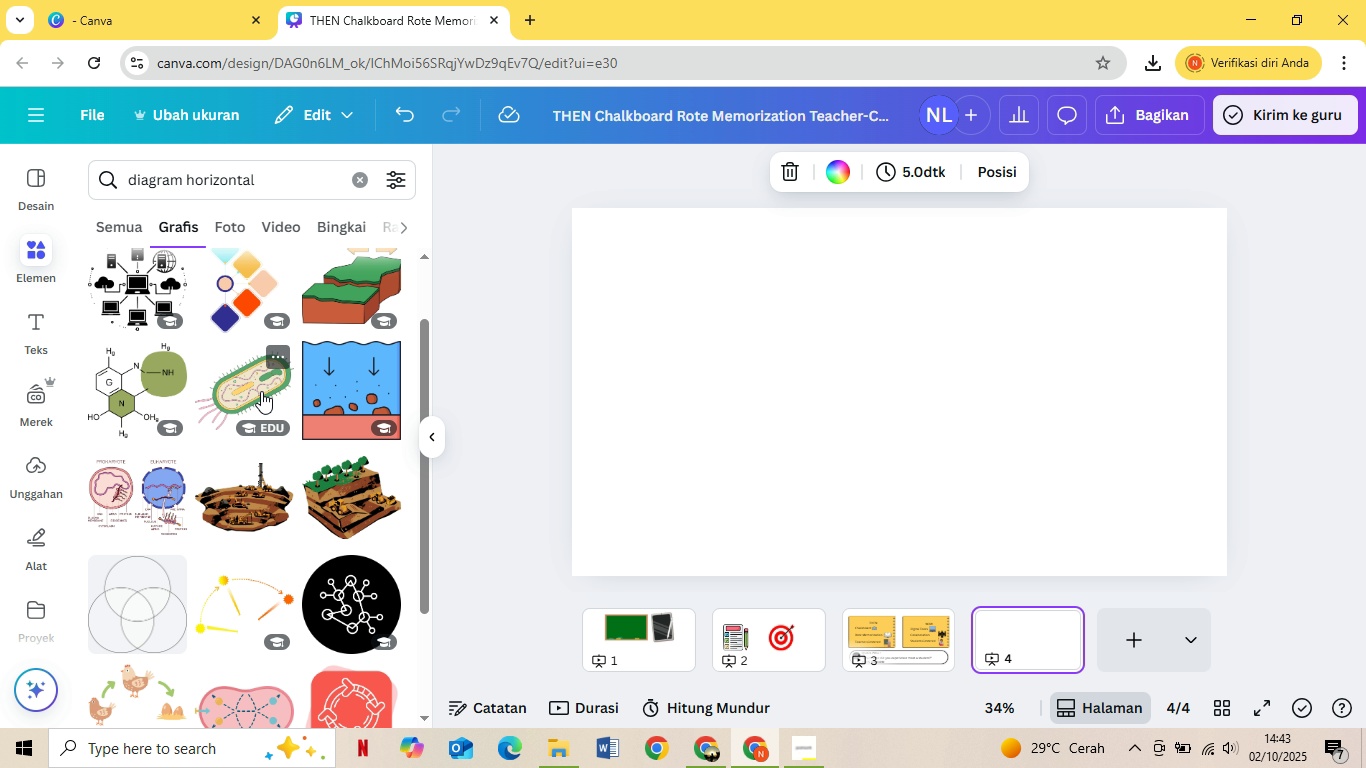 
scroll: coordinate [261, 391], scroll_direction: up, amount: 1.0
 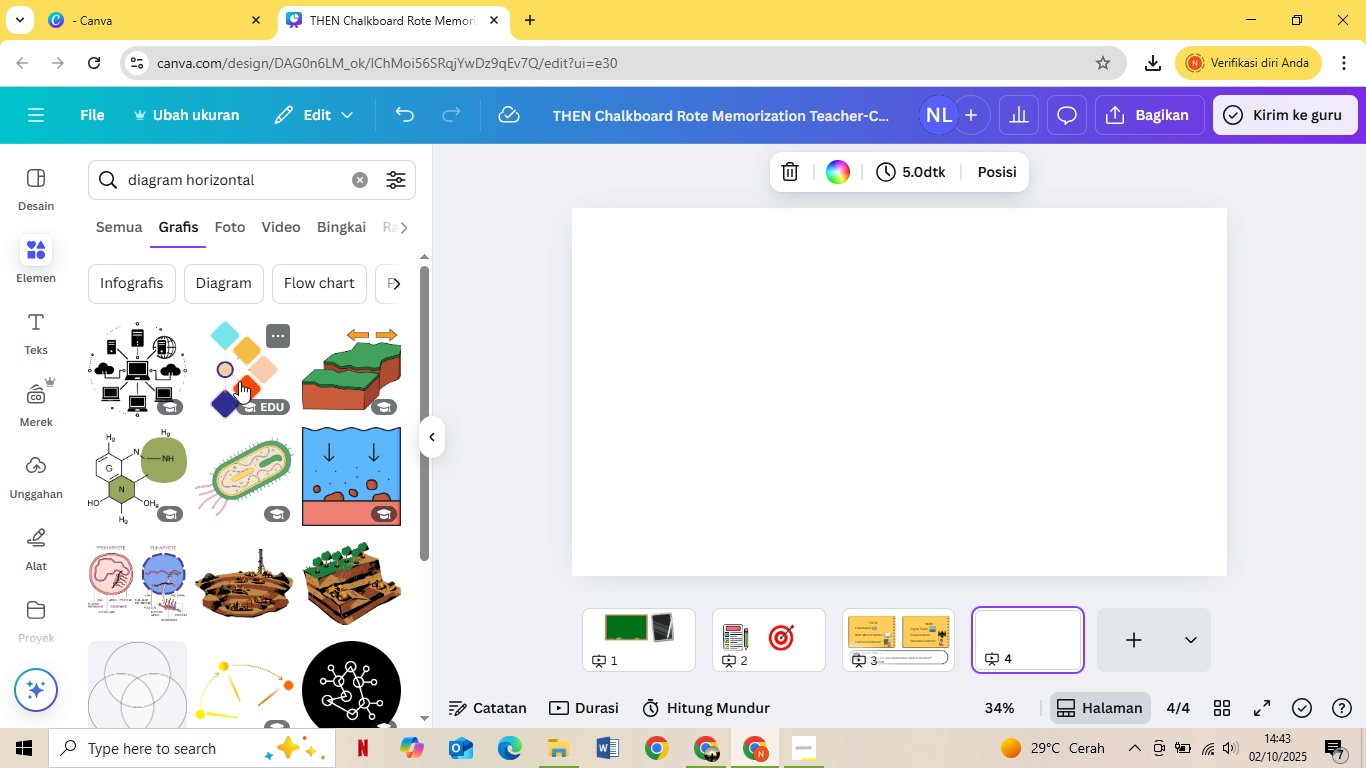 
scroll: coordinate [342, 472], scroll_direction: down, amount: 5.0
 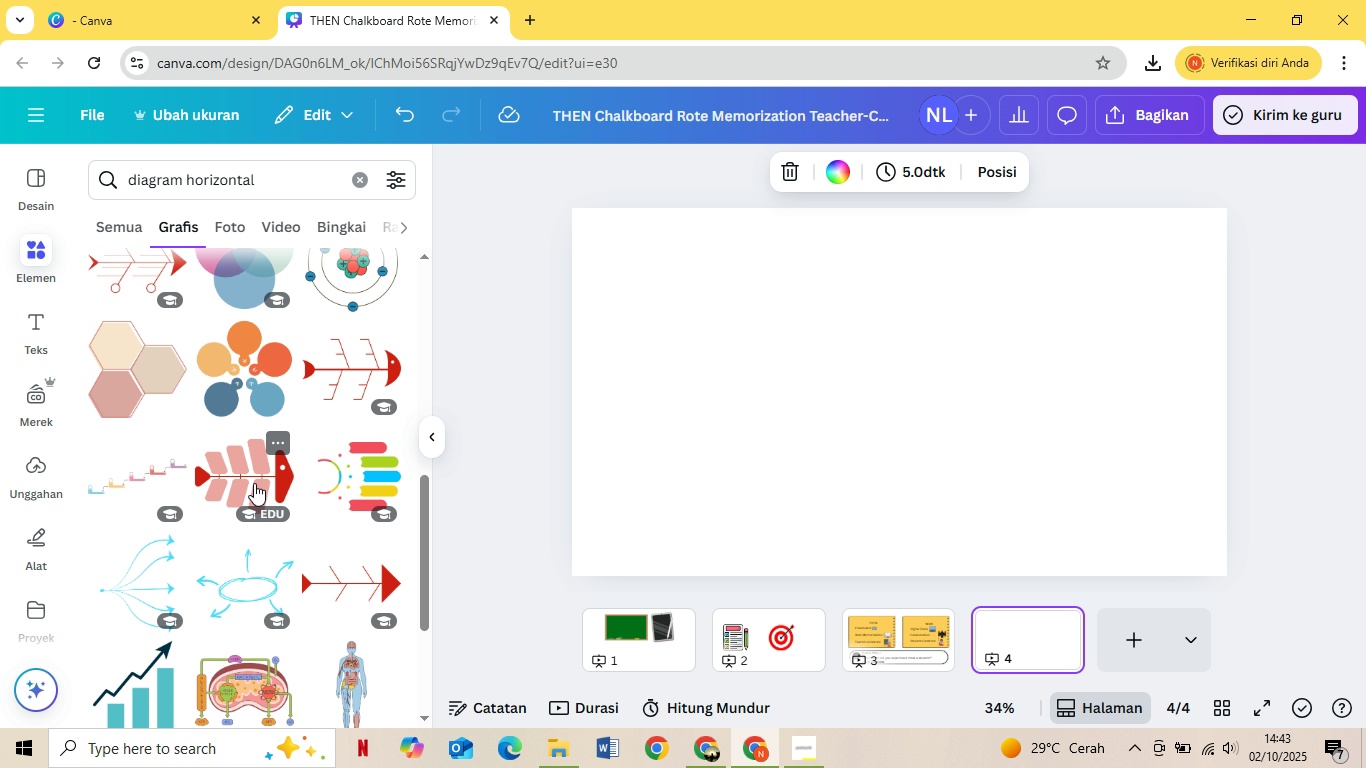 
wait(6.19)
 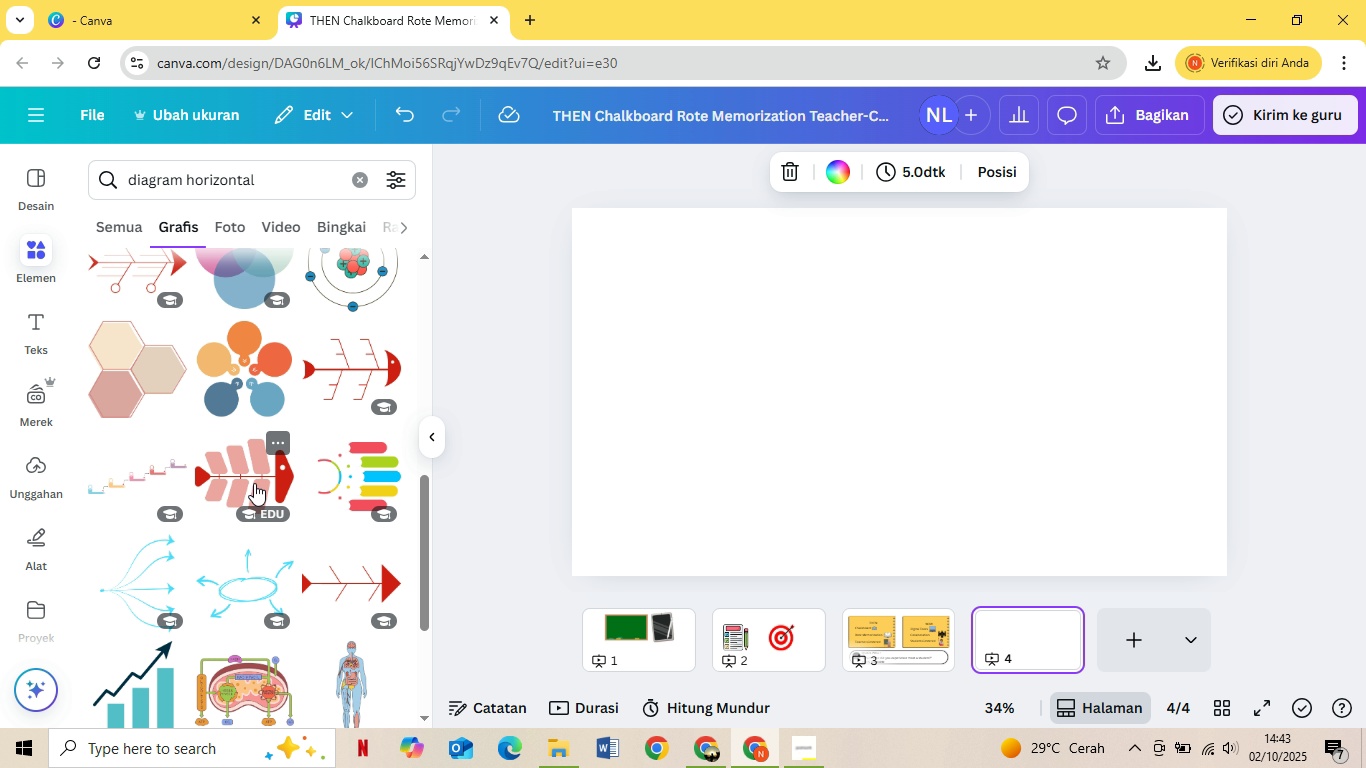 
scroll: coordinate [304, 507], scroll_direction: down, amount: 7.0
 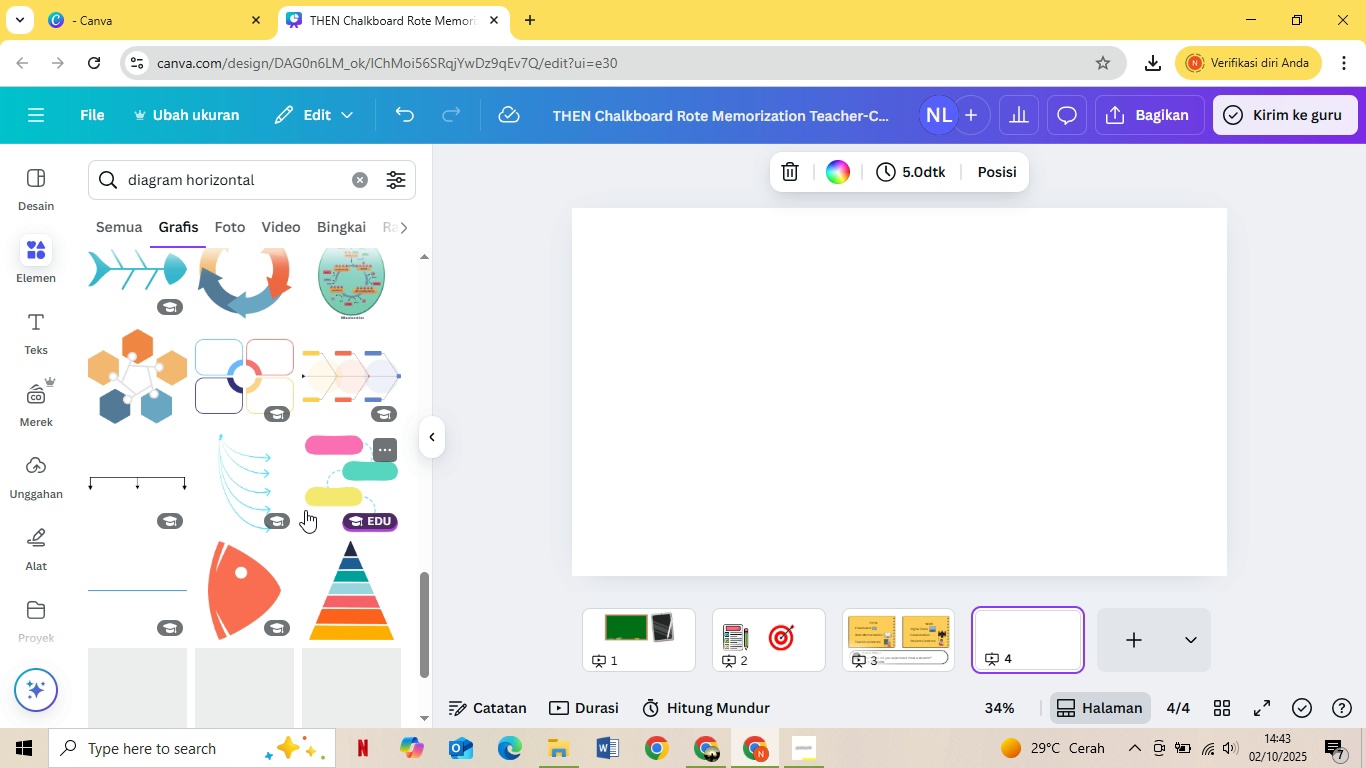 
scroll: coordinate [274, 515], scroll_direction: up, amount: 9.0
 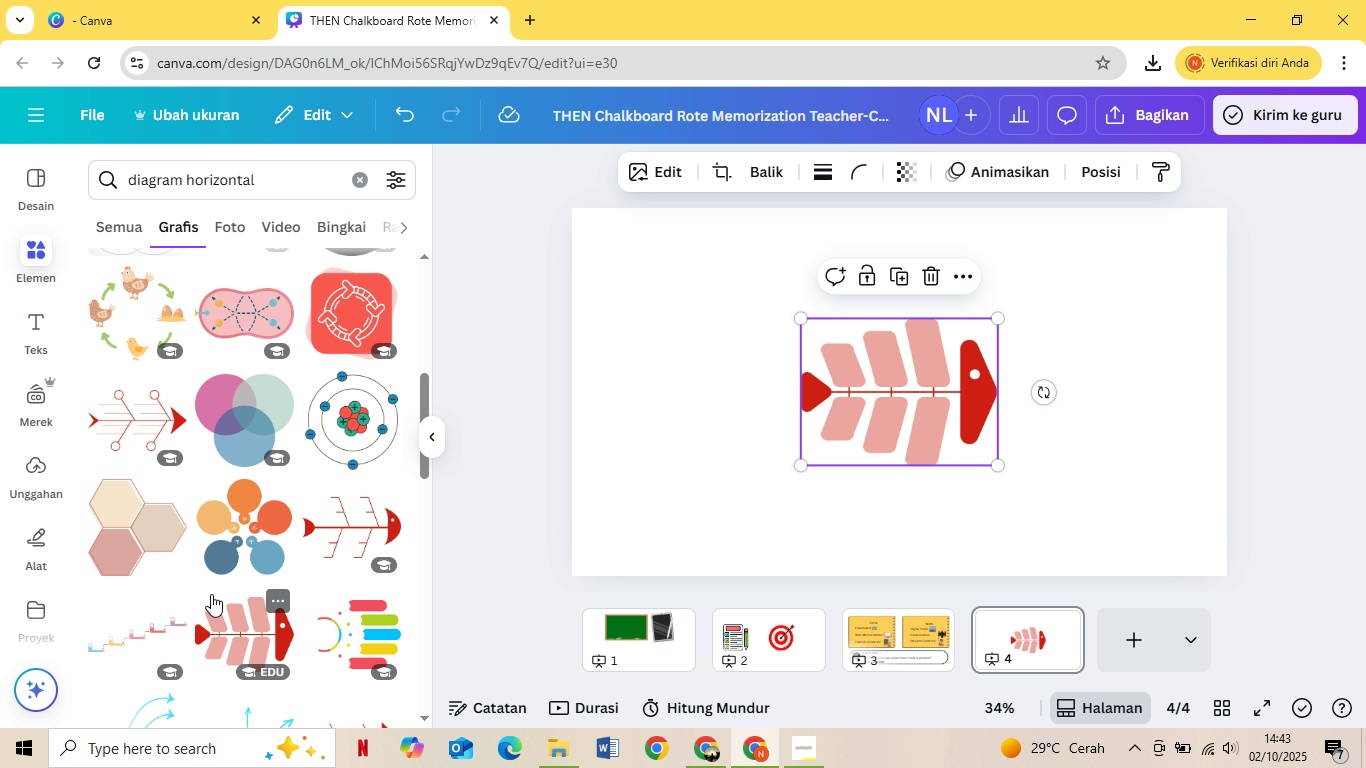 
left_click([211, 594])
 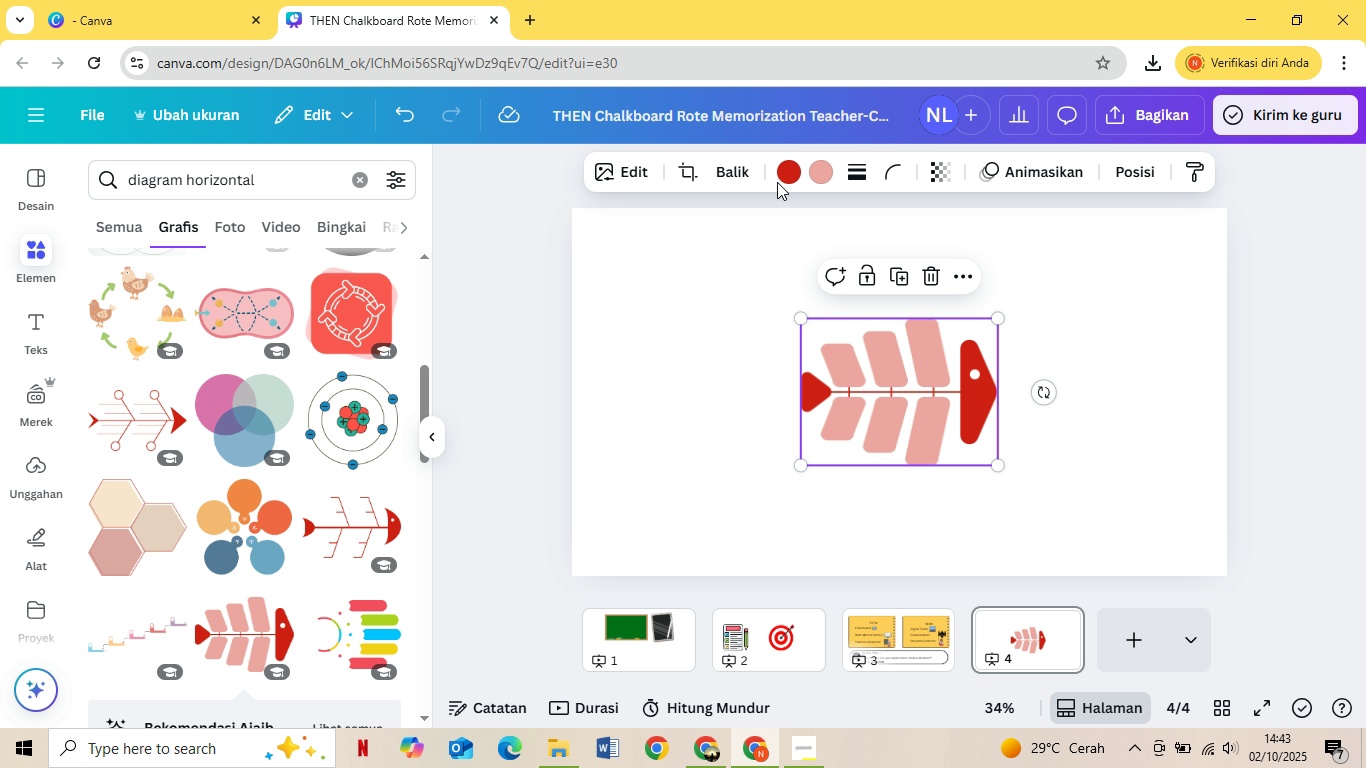 
left_click([788, 164])
 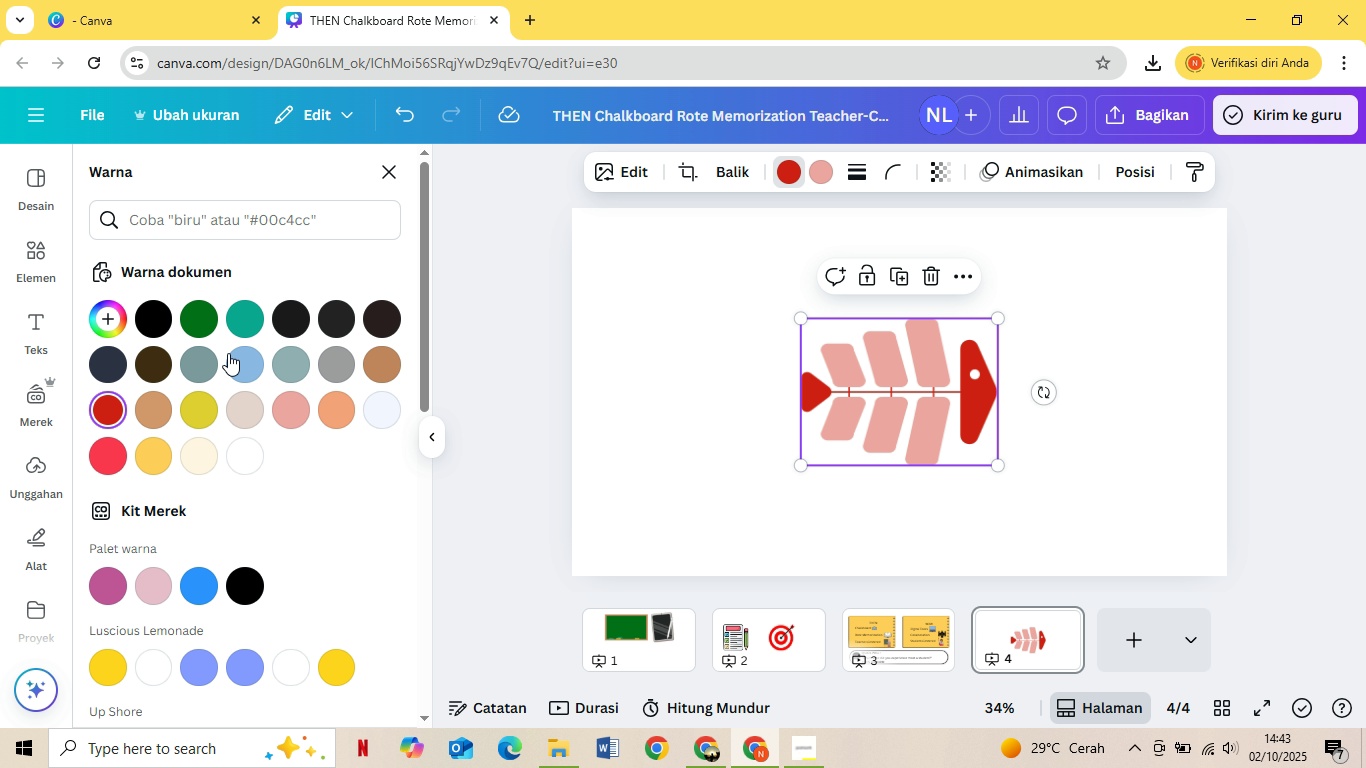 
left_click([240, 360])
 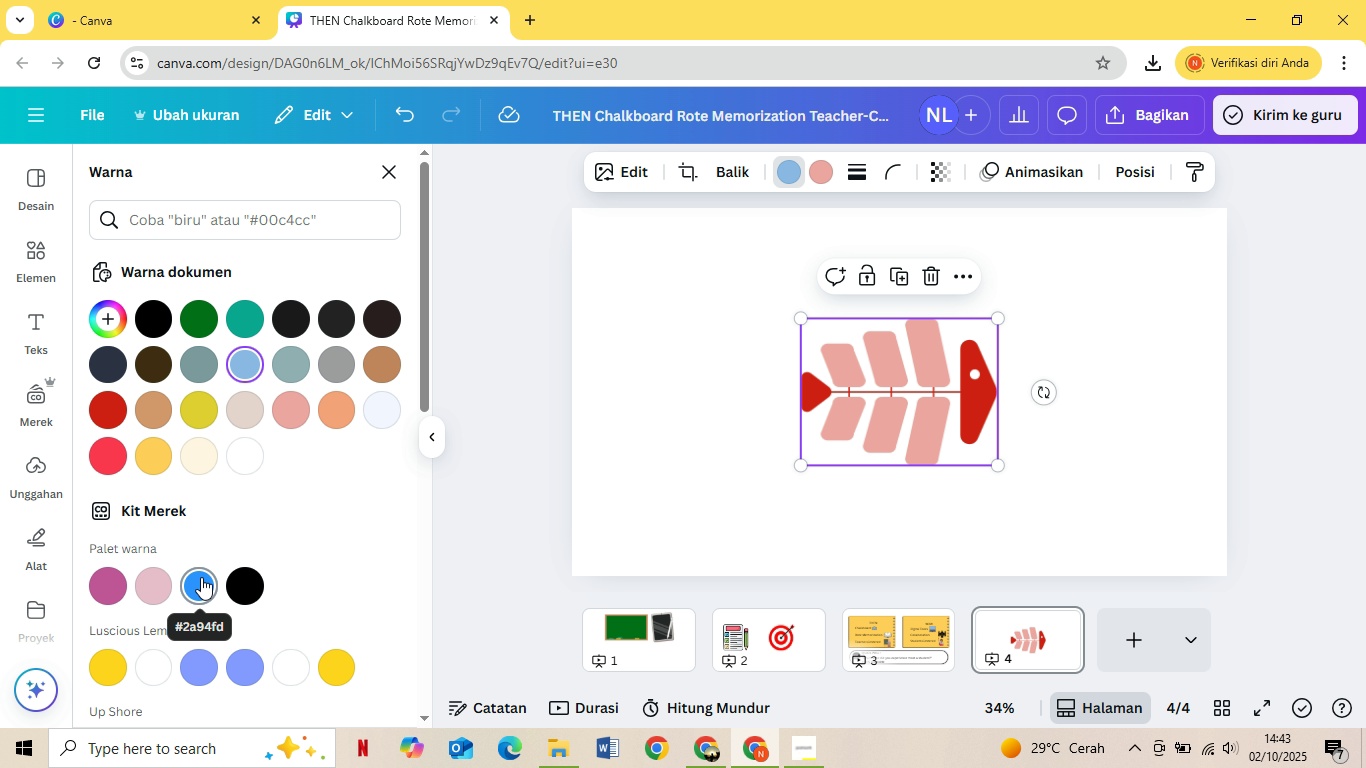 
left_click([201, 577])
 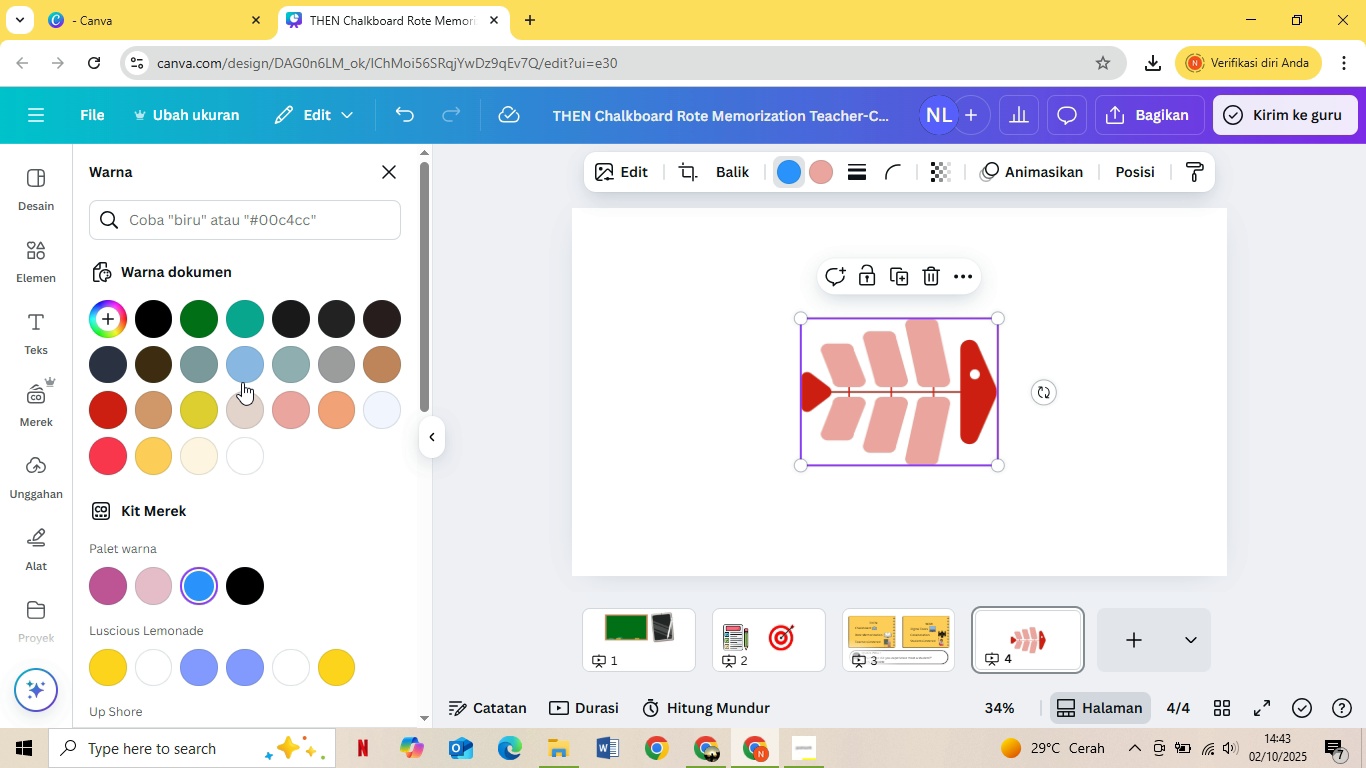 
left_click([245, 368])
 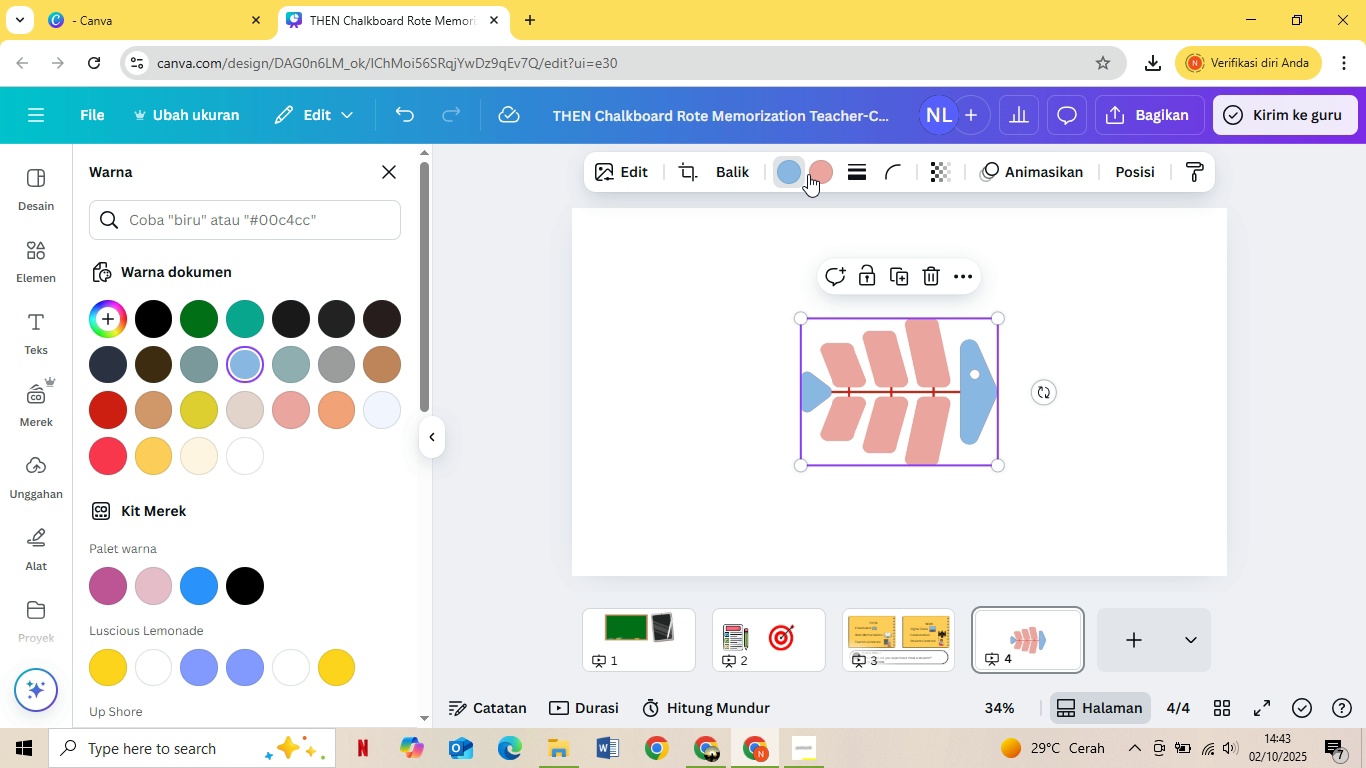 
left_click([808, 174])
 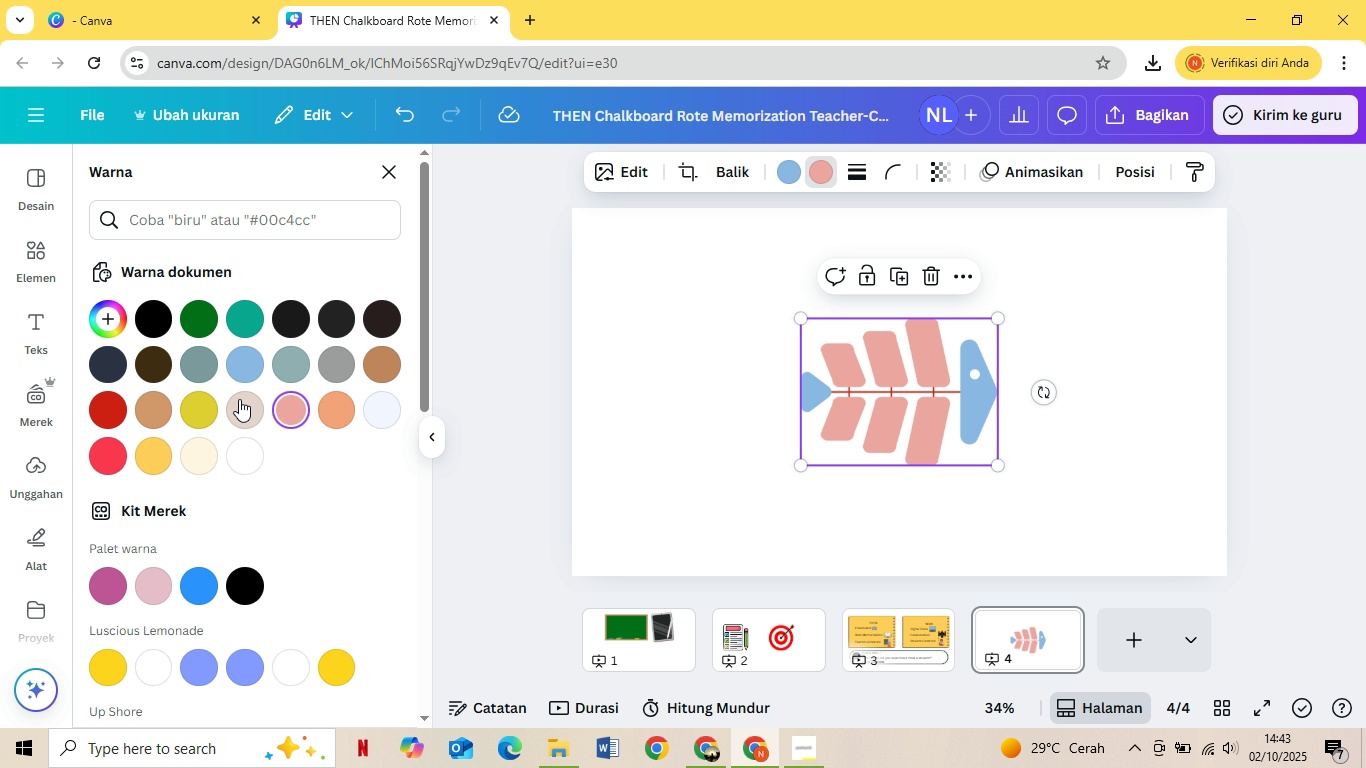 
left_click([252, 365])
 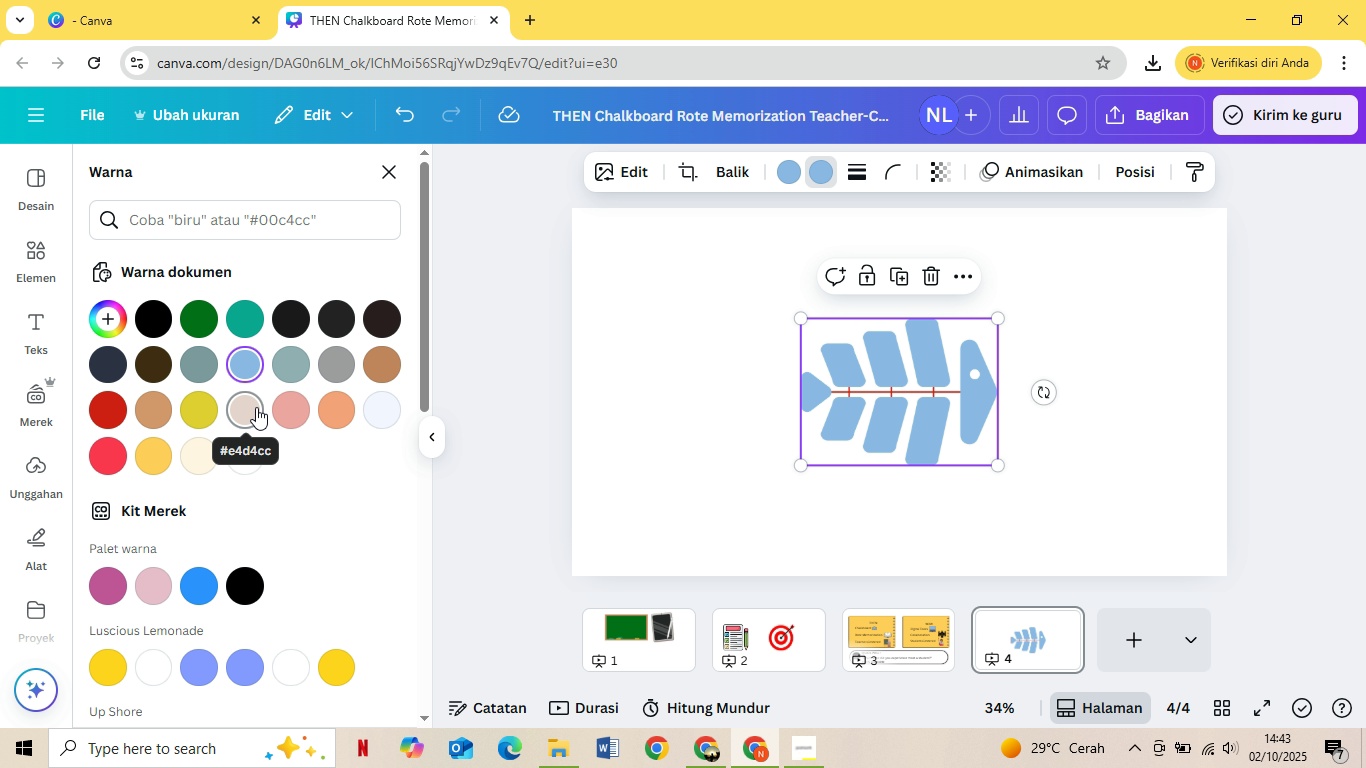 
left_click([248, 407])
 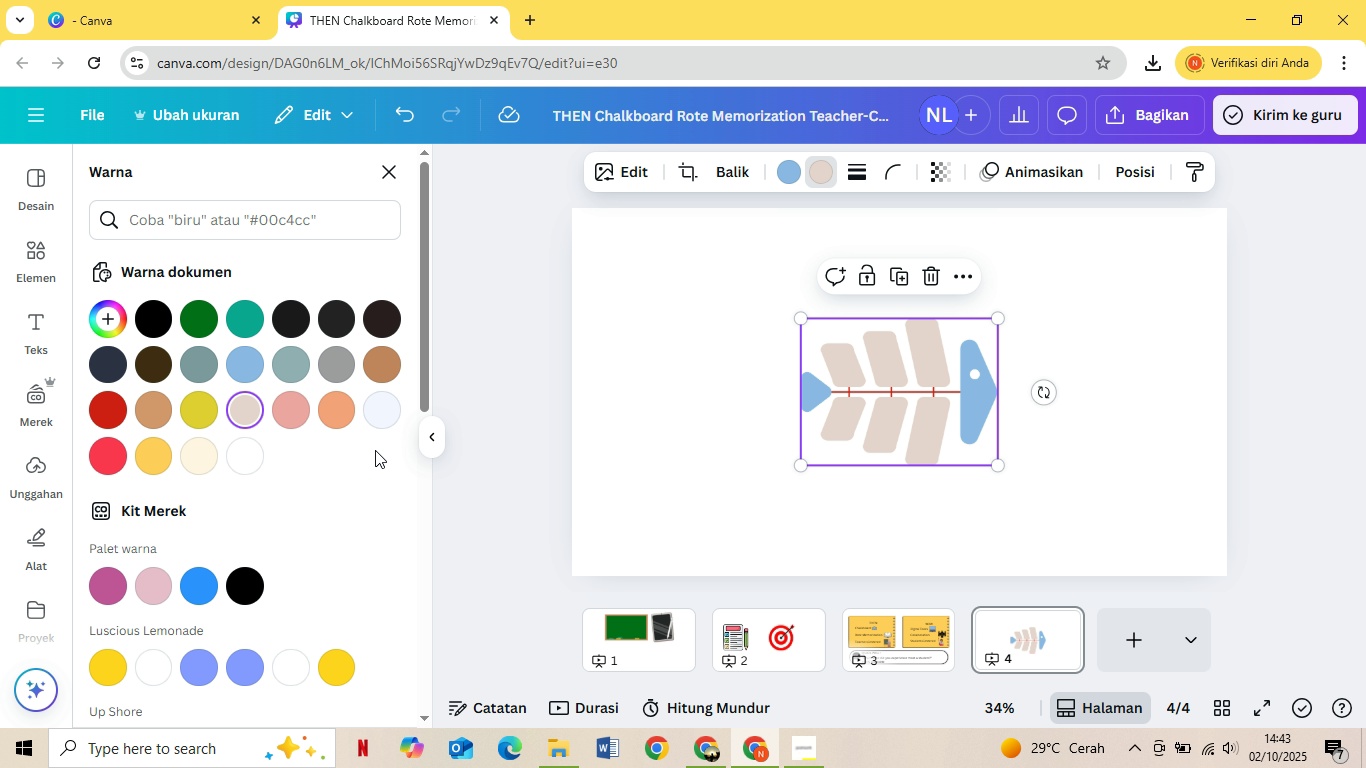 
left_click([354, 494])
 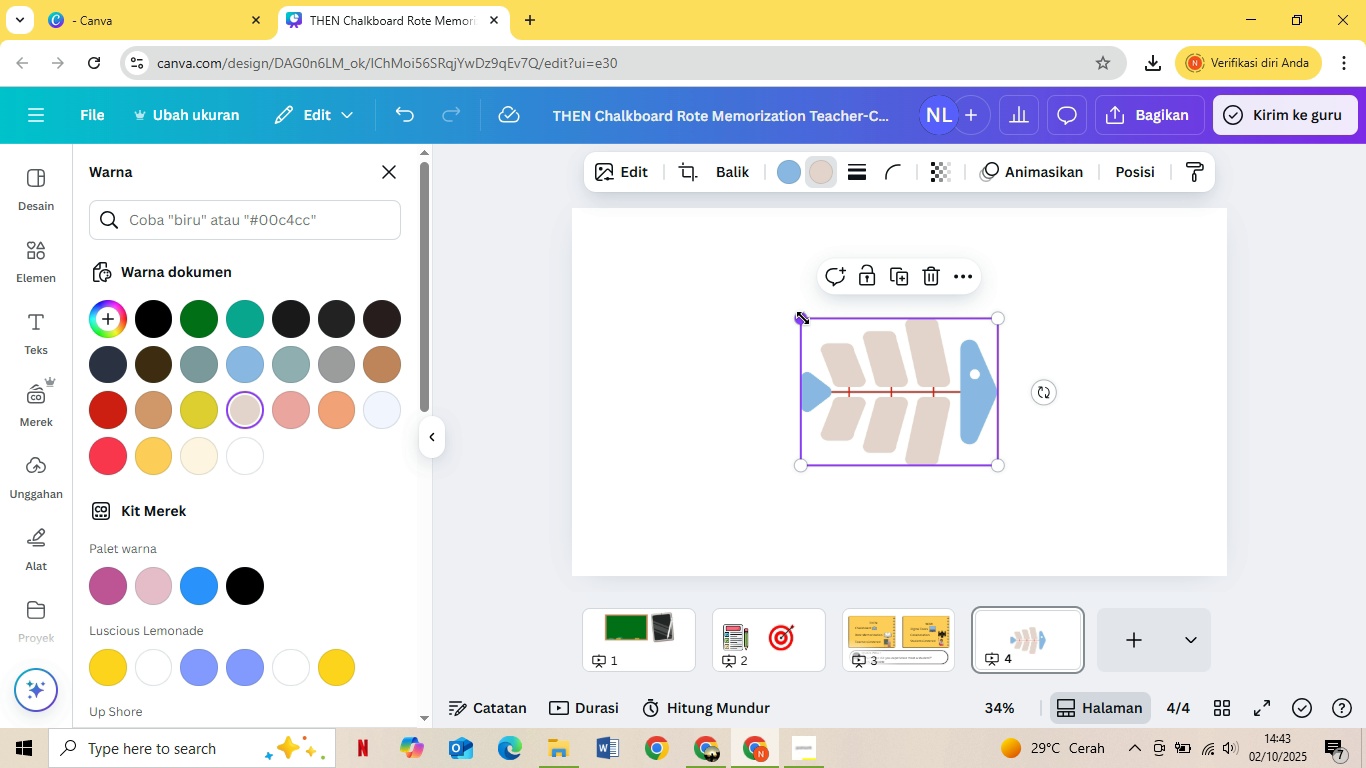 
left_click_drag(start_coordinate=[800, 317], to_coordinate=[645, 249])
 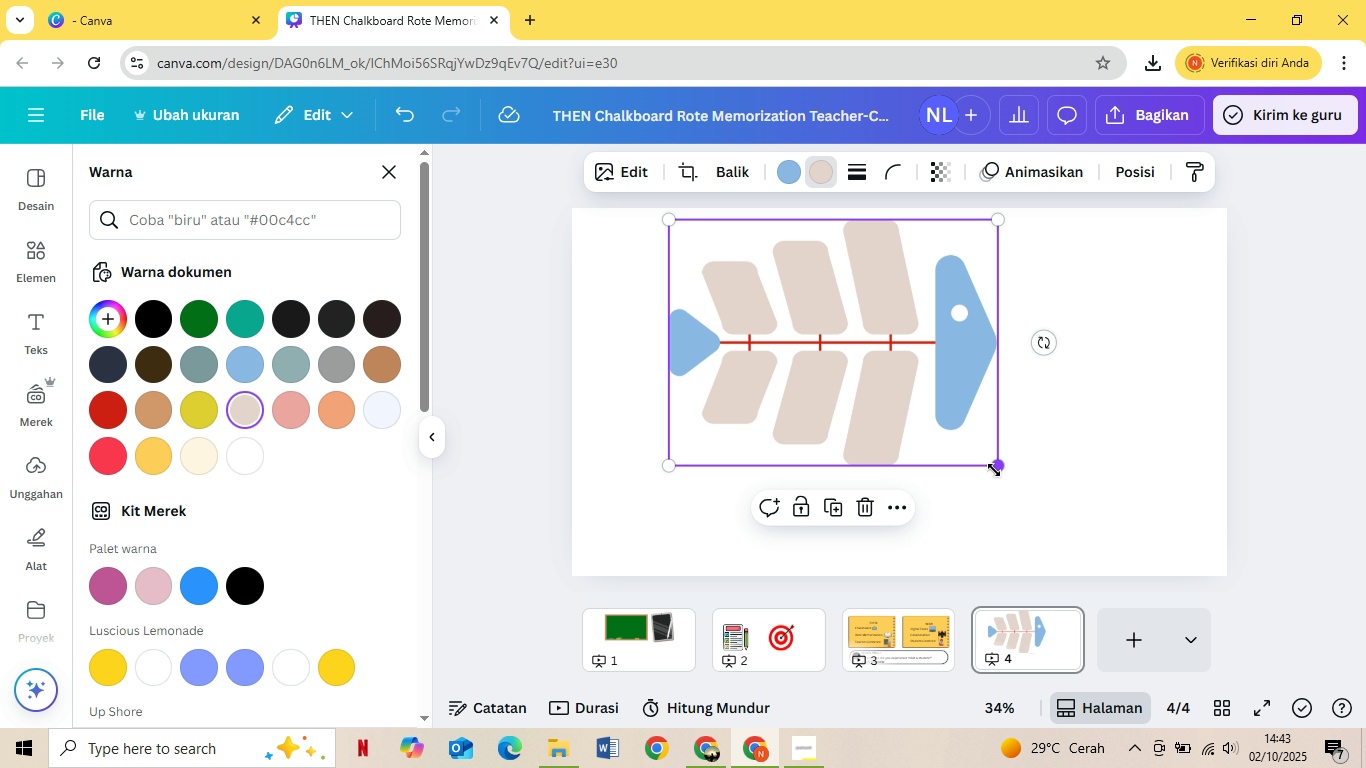 
left_click_drag(start_coordinate=[995, 470], to_coordinate=[1153, 569])
 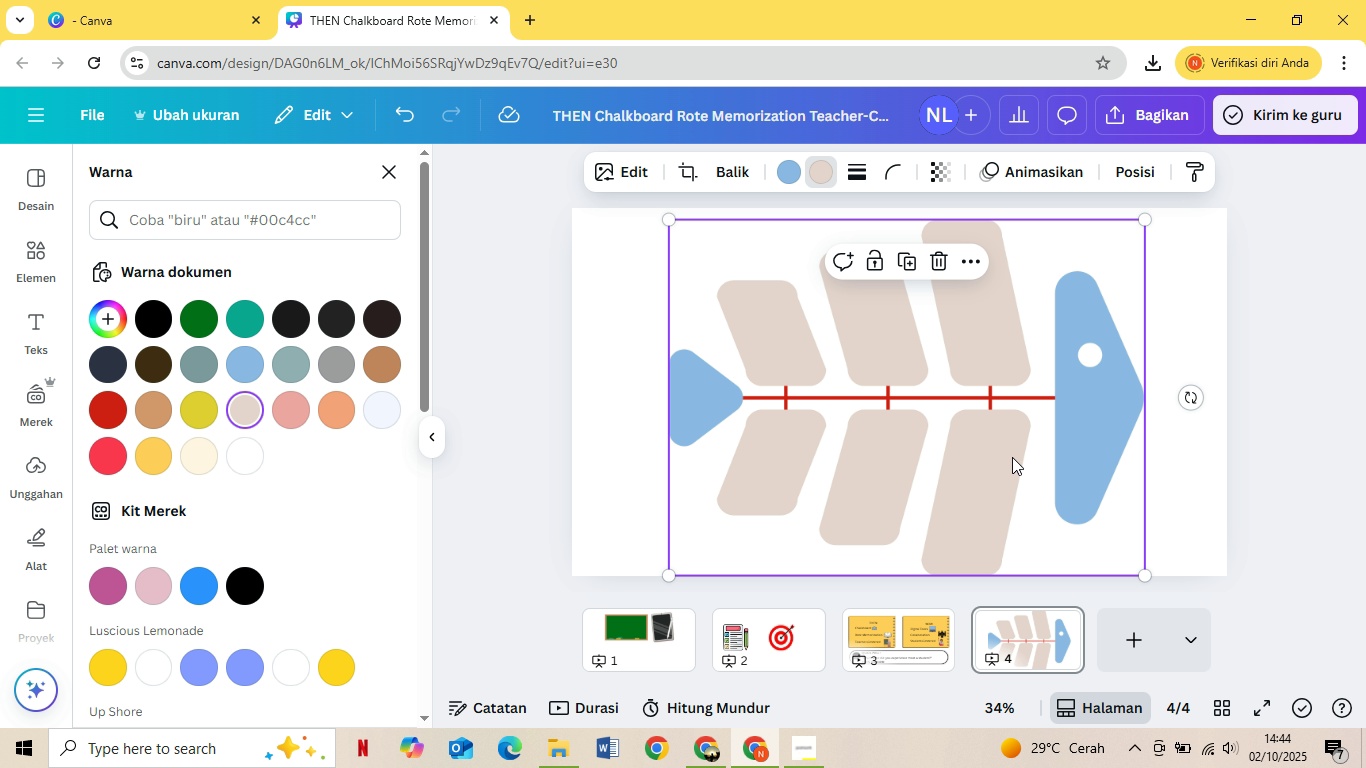 
left_click([1012, 457])
 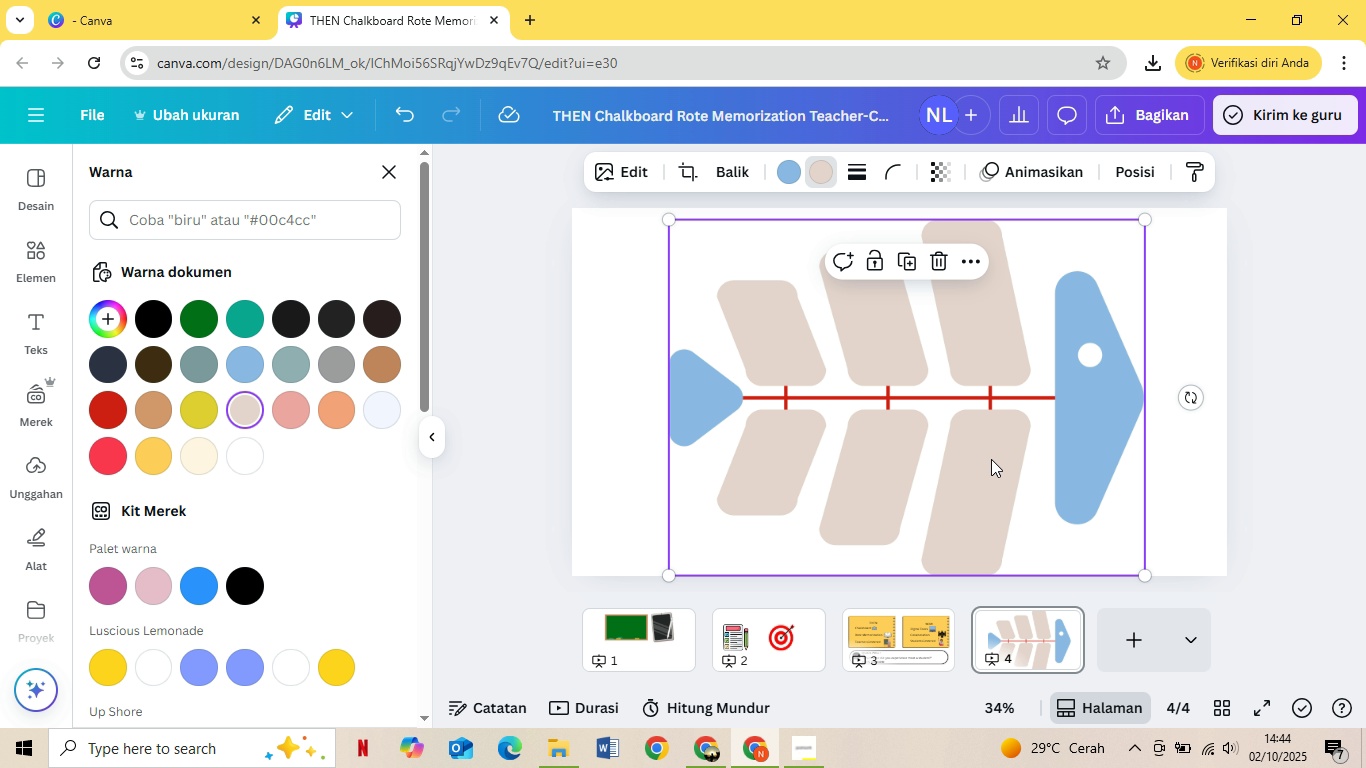 
triple_click([992, 459])
 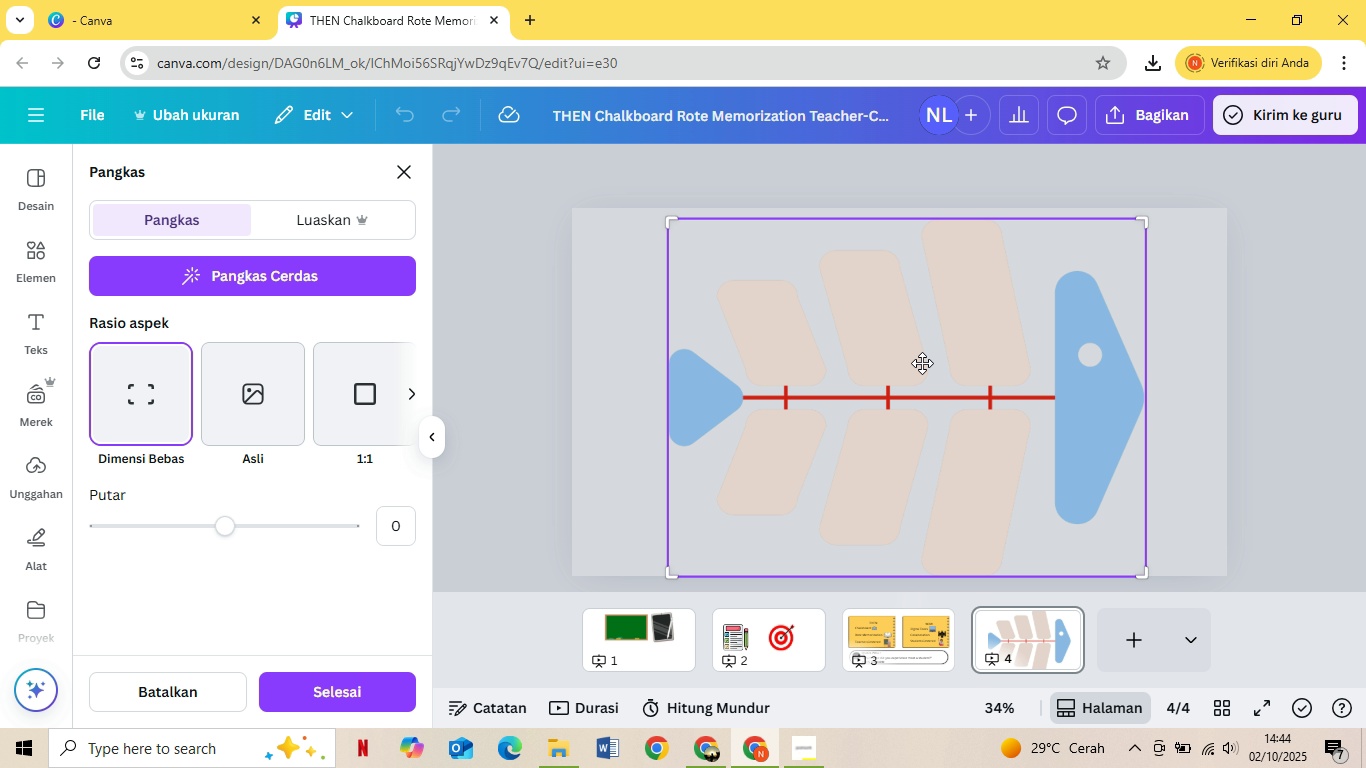 
left_click([969, 469])
 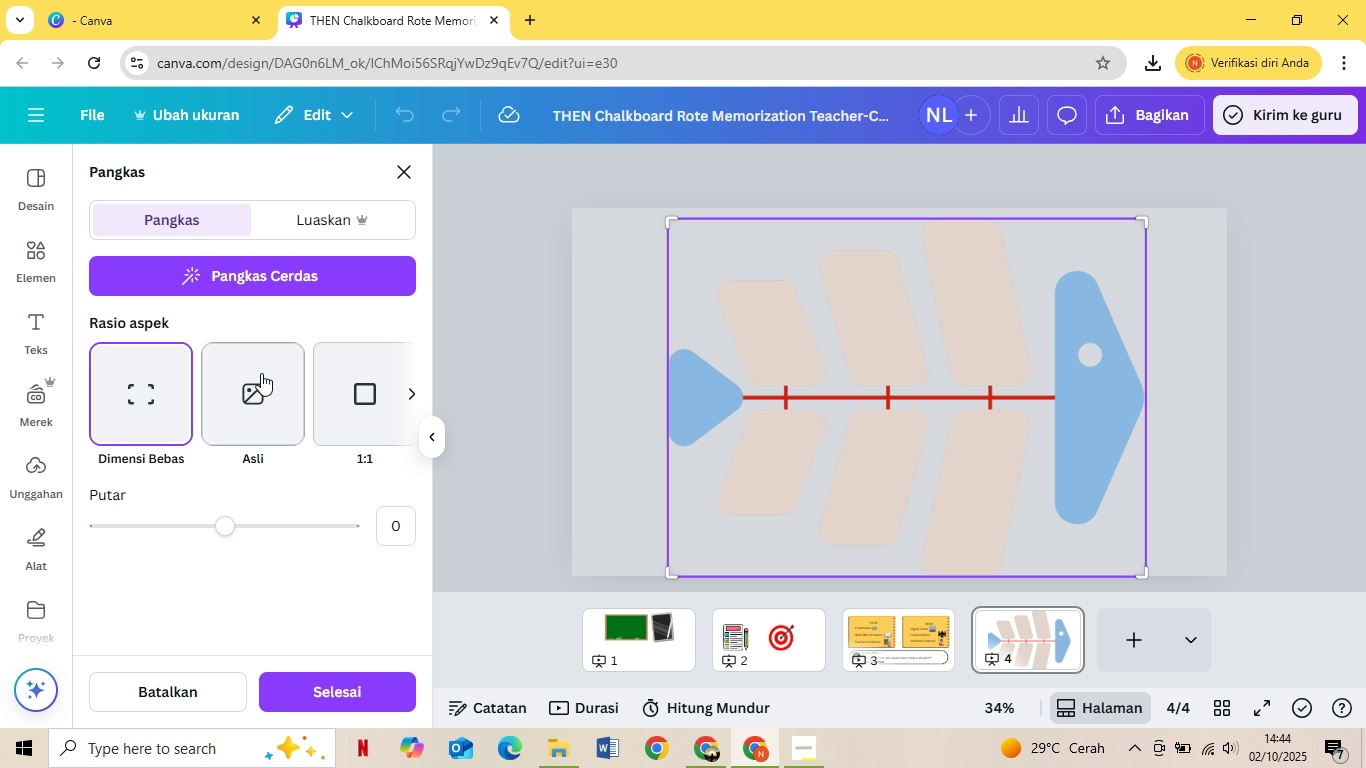 
left_click([534, 436])
 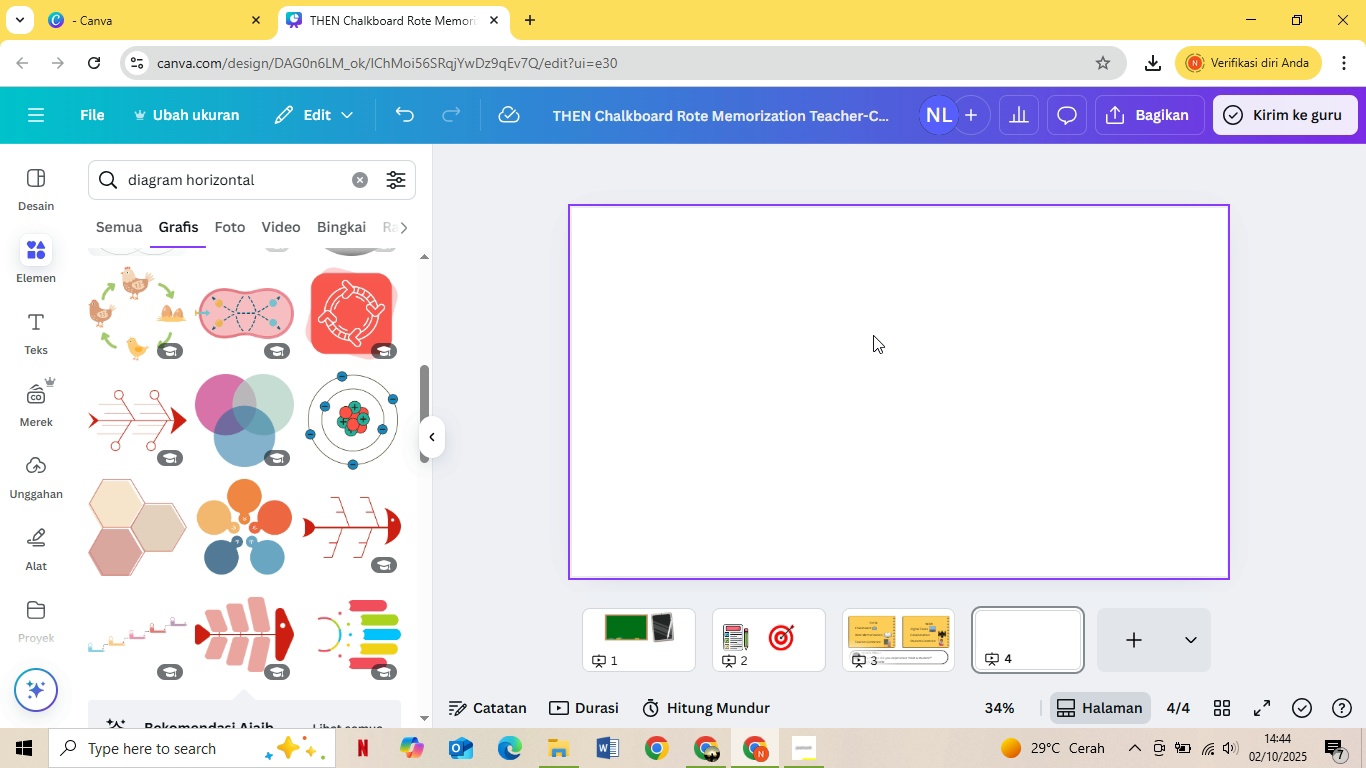 
key(Delete)
 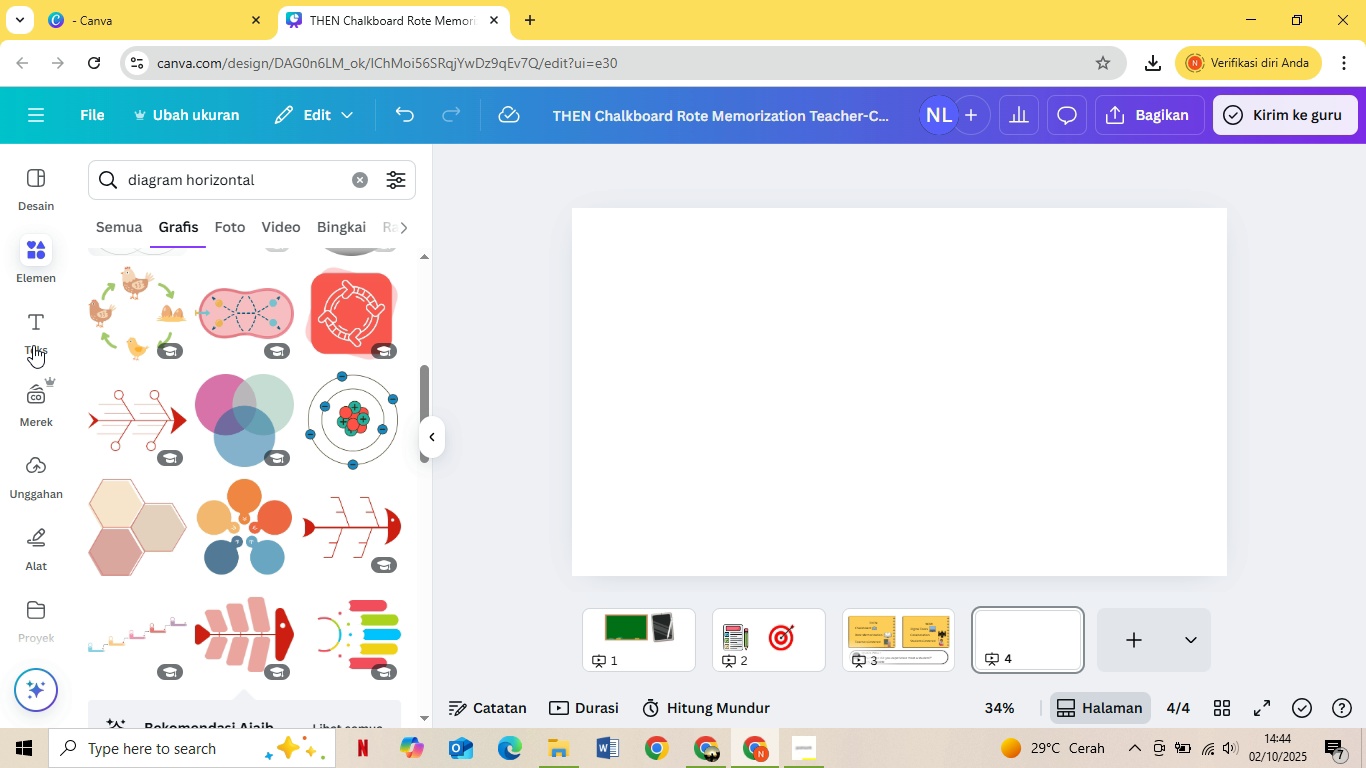 
scroll: coordinate [82, 392], scroll_direction: none, amount: 0.0
 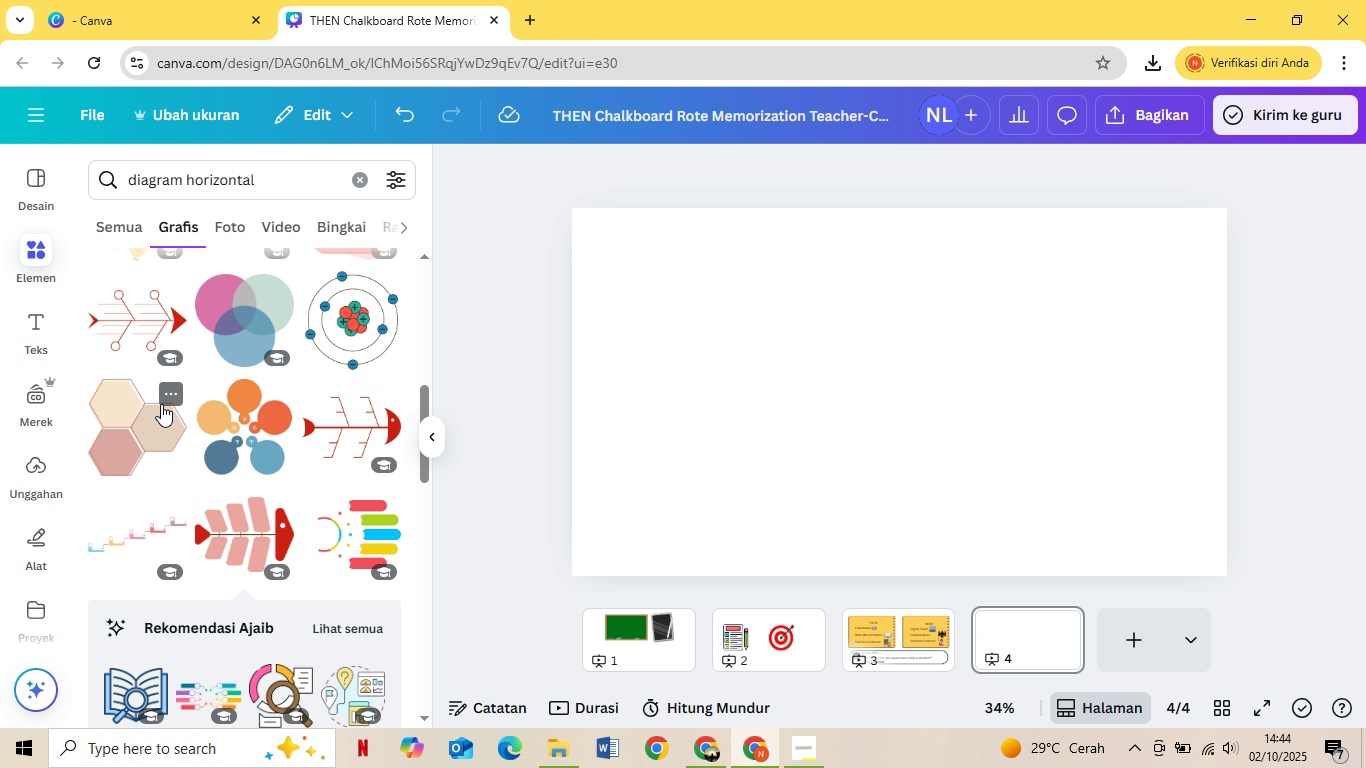 
scroll: coordinate [183, 404], scroll_direction: down, amount: 5.0
 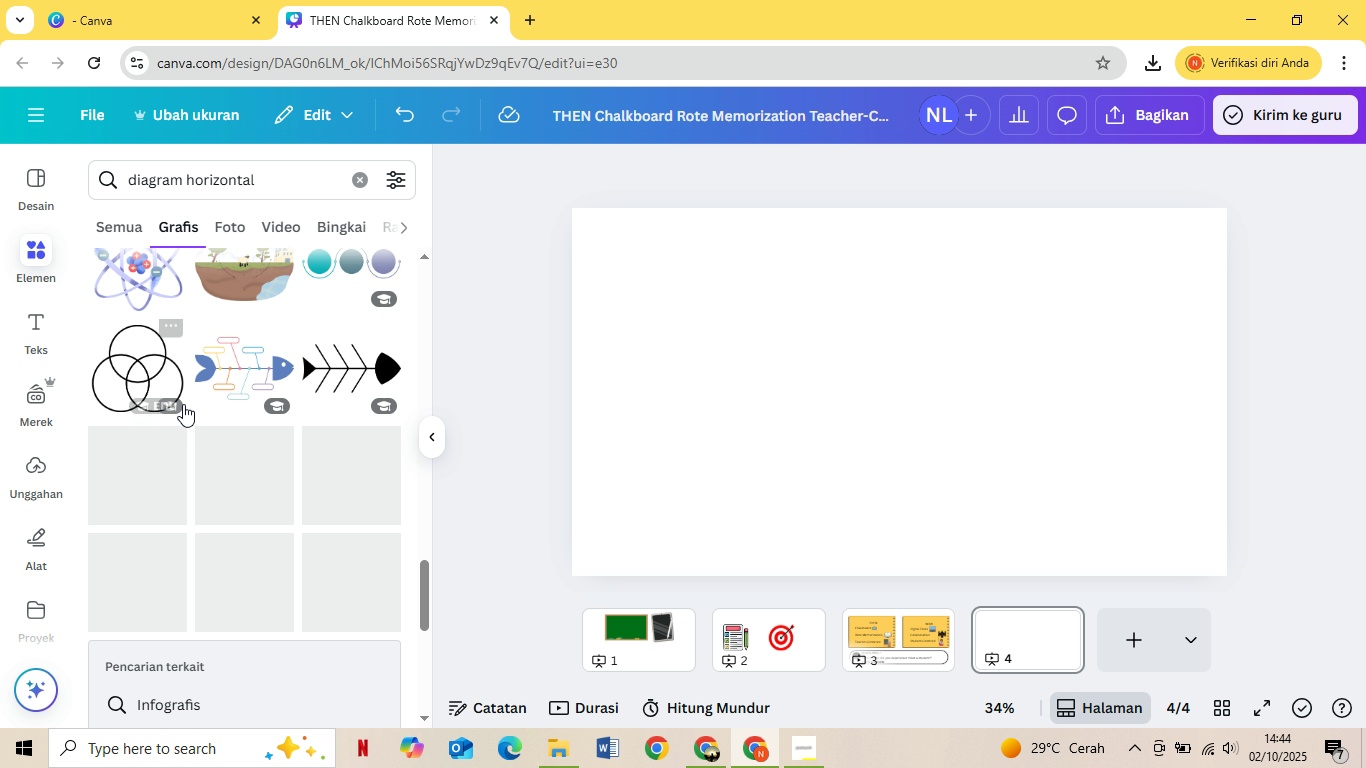 
scroll: coordinate [183, 404], scroll_direction: up, amount: 1.0
 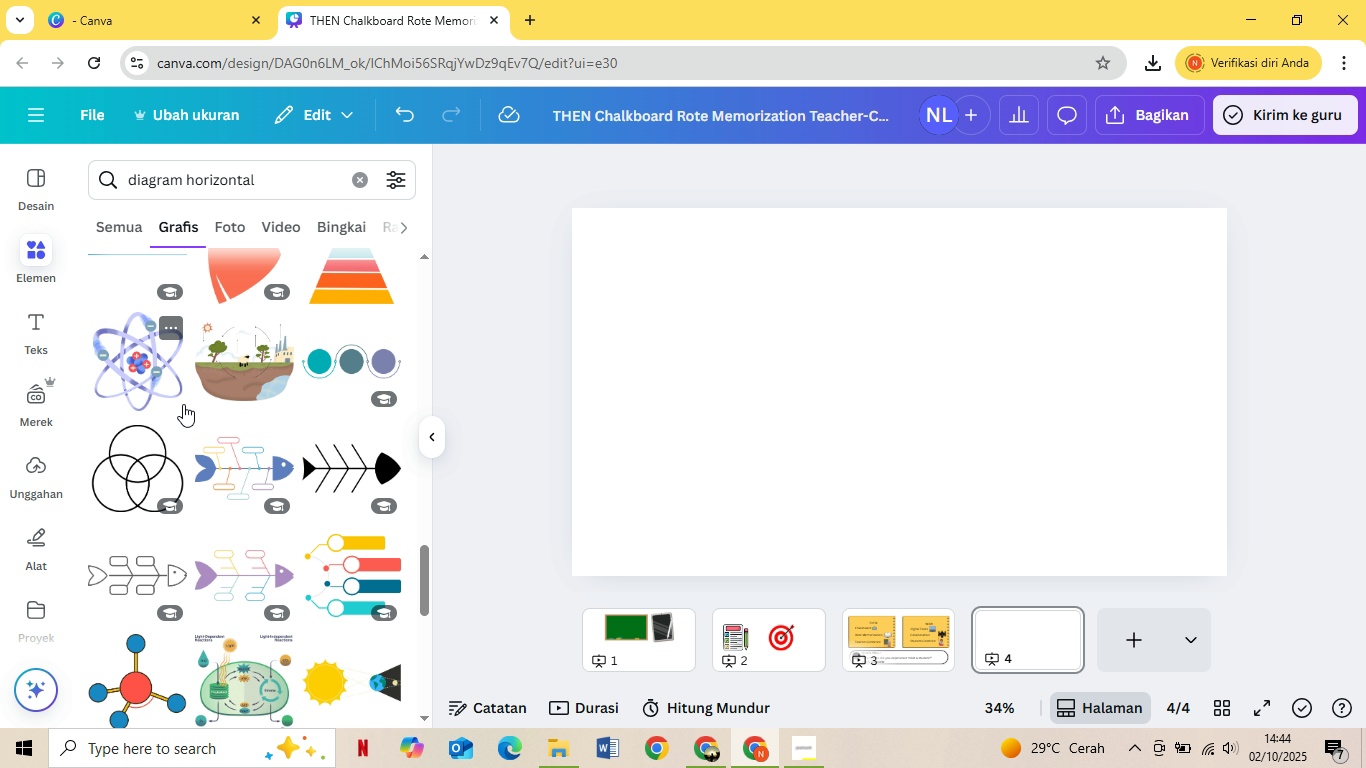 
scroll: coordinate [183, 404], scroll_direction: down, amount: 1.0
 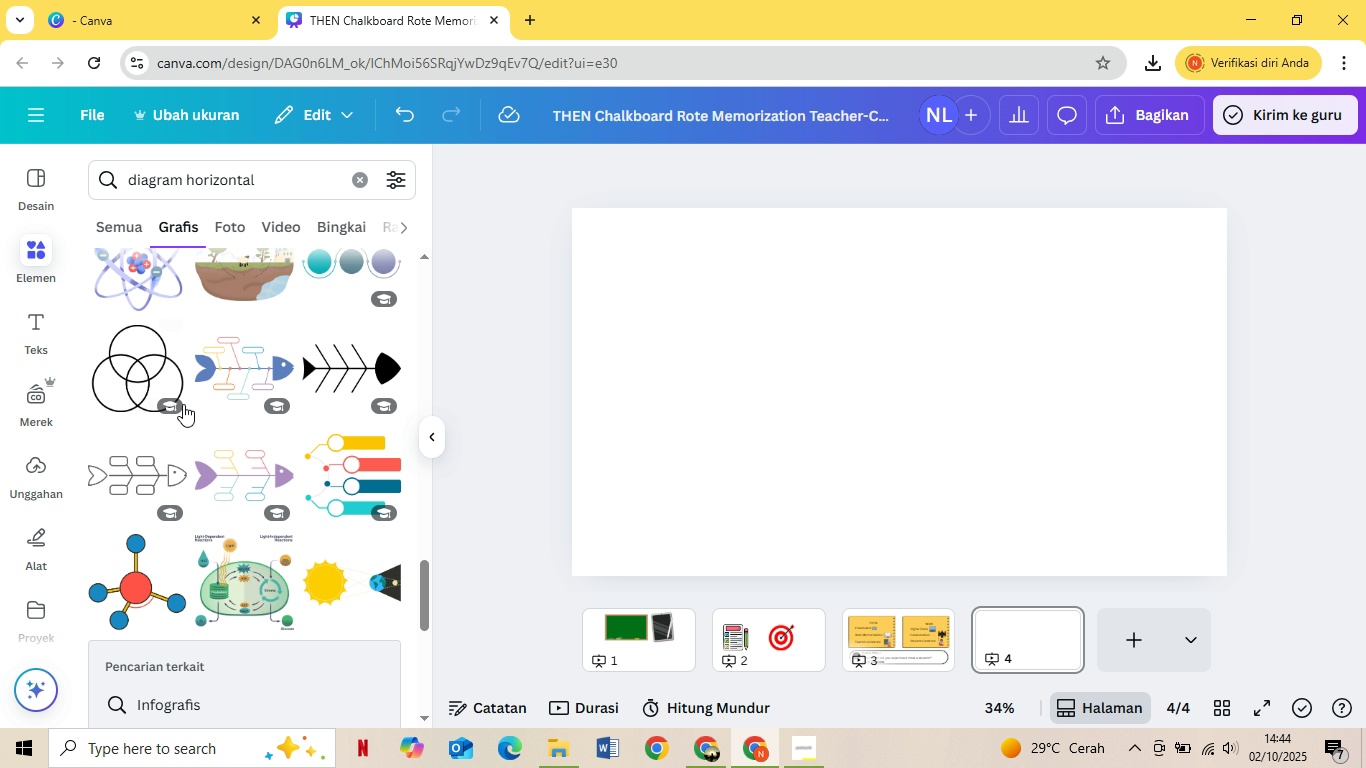 
scroll: coordinate [183, 404], scroll_direction: up, amount: 28.0
 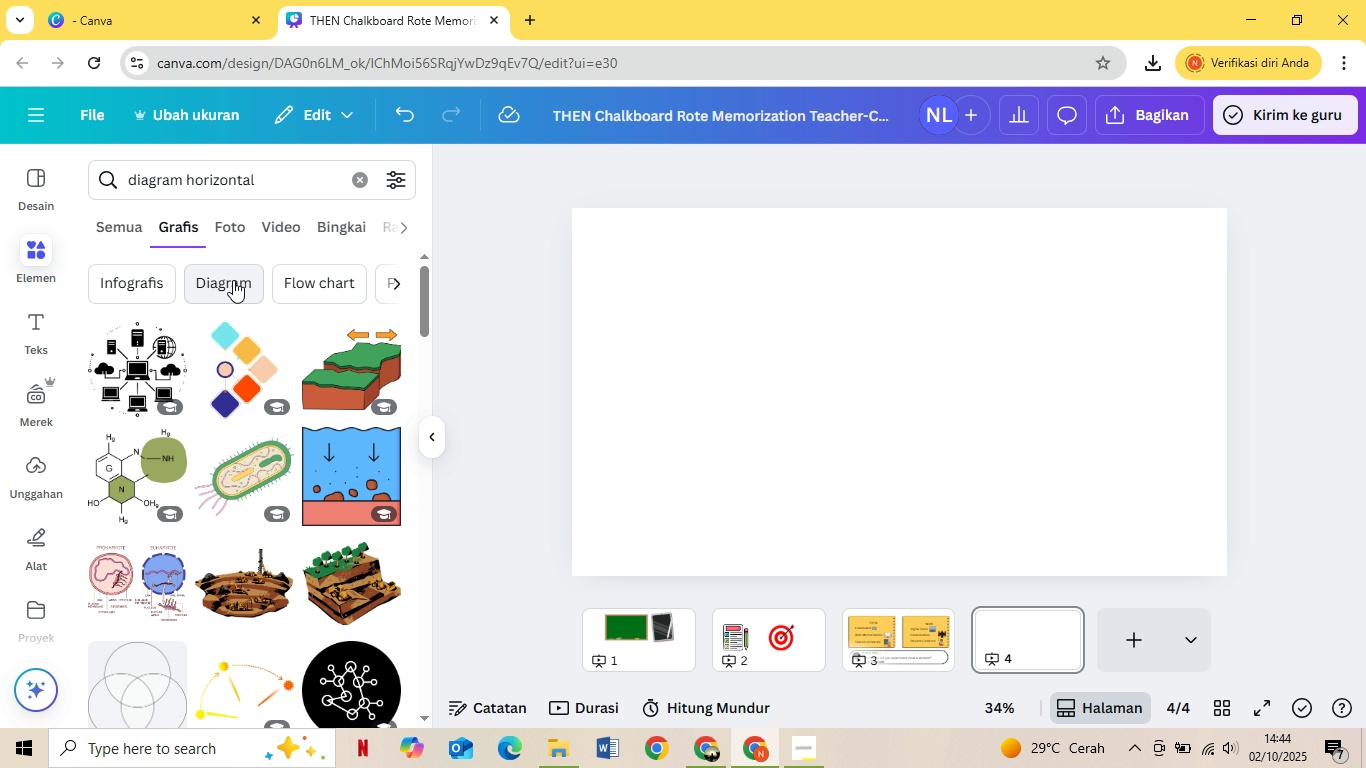 
left_click([233, 280])
 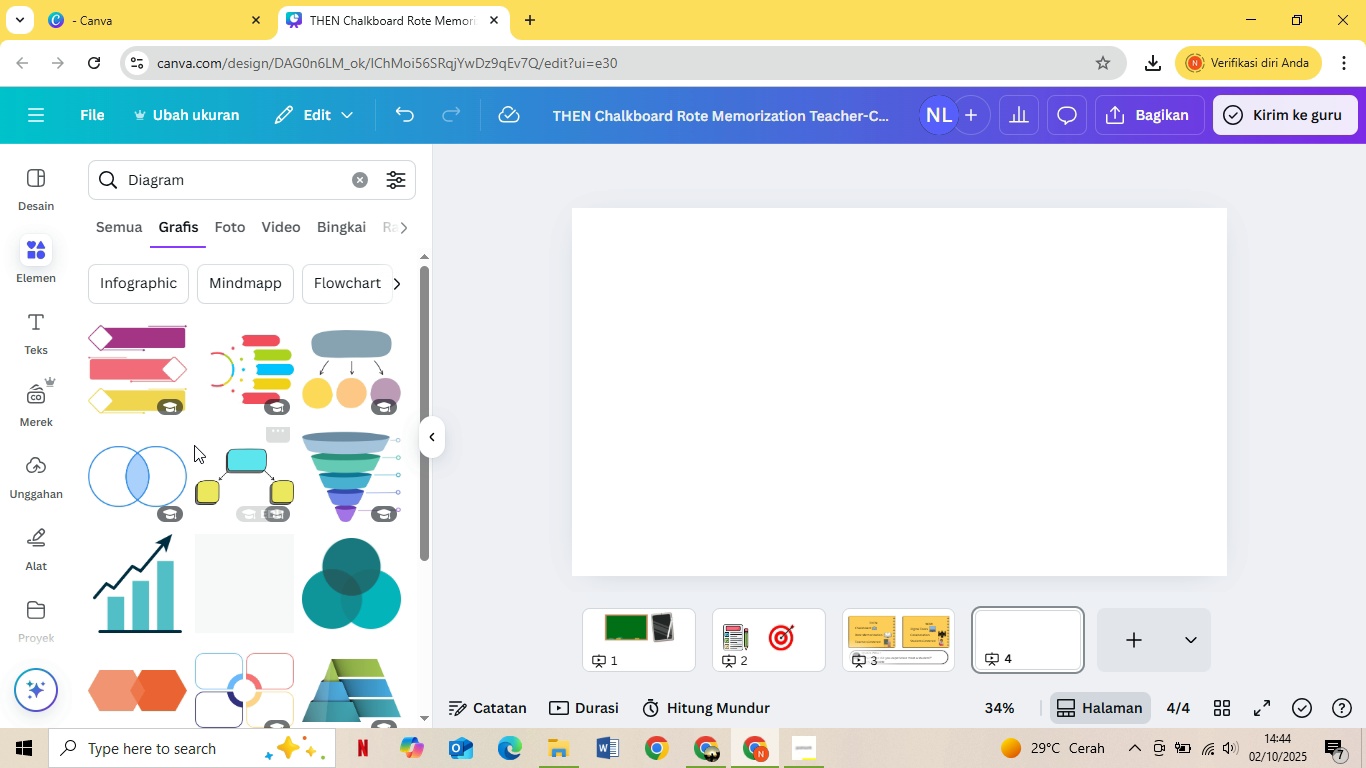 
scroll: coordinate [262, 451], scroll_direction: down, amount: 5.0
 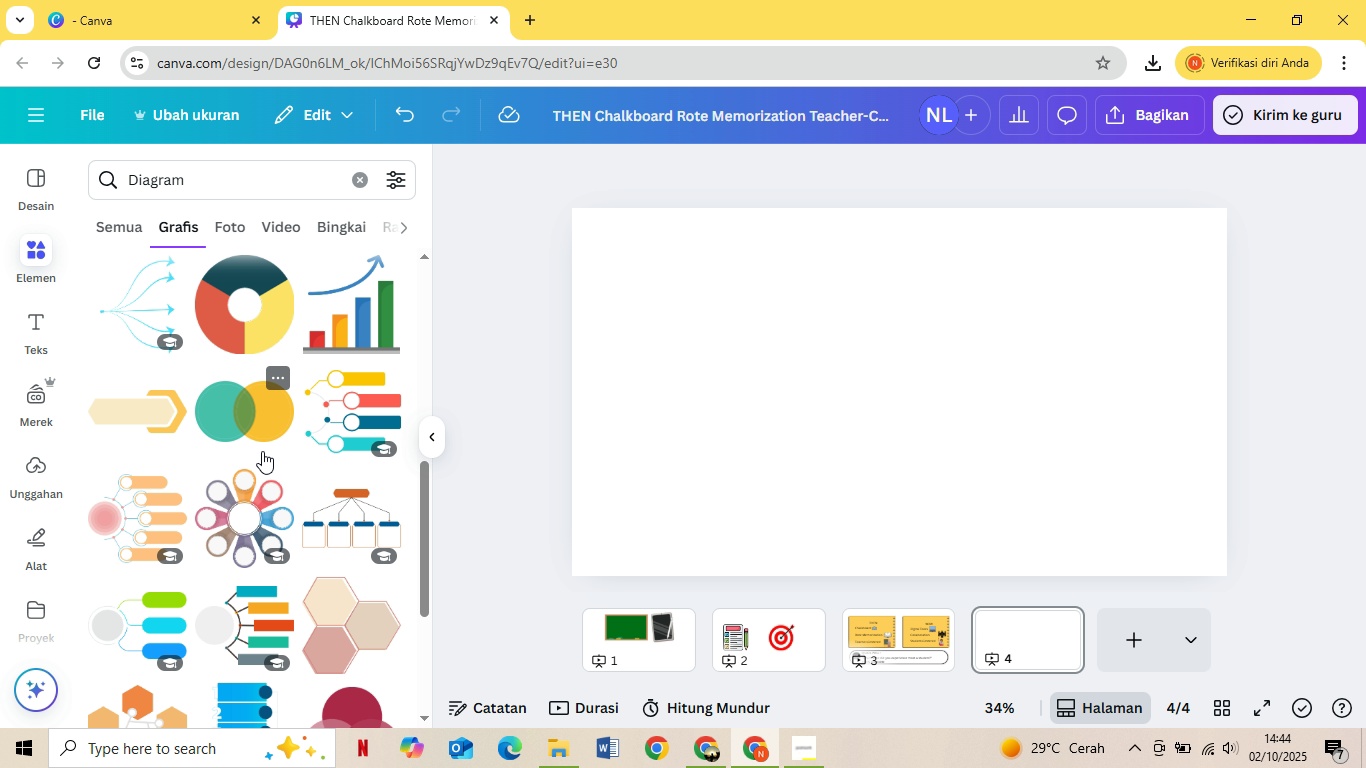 
mouse_move([347, 426])
 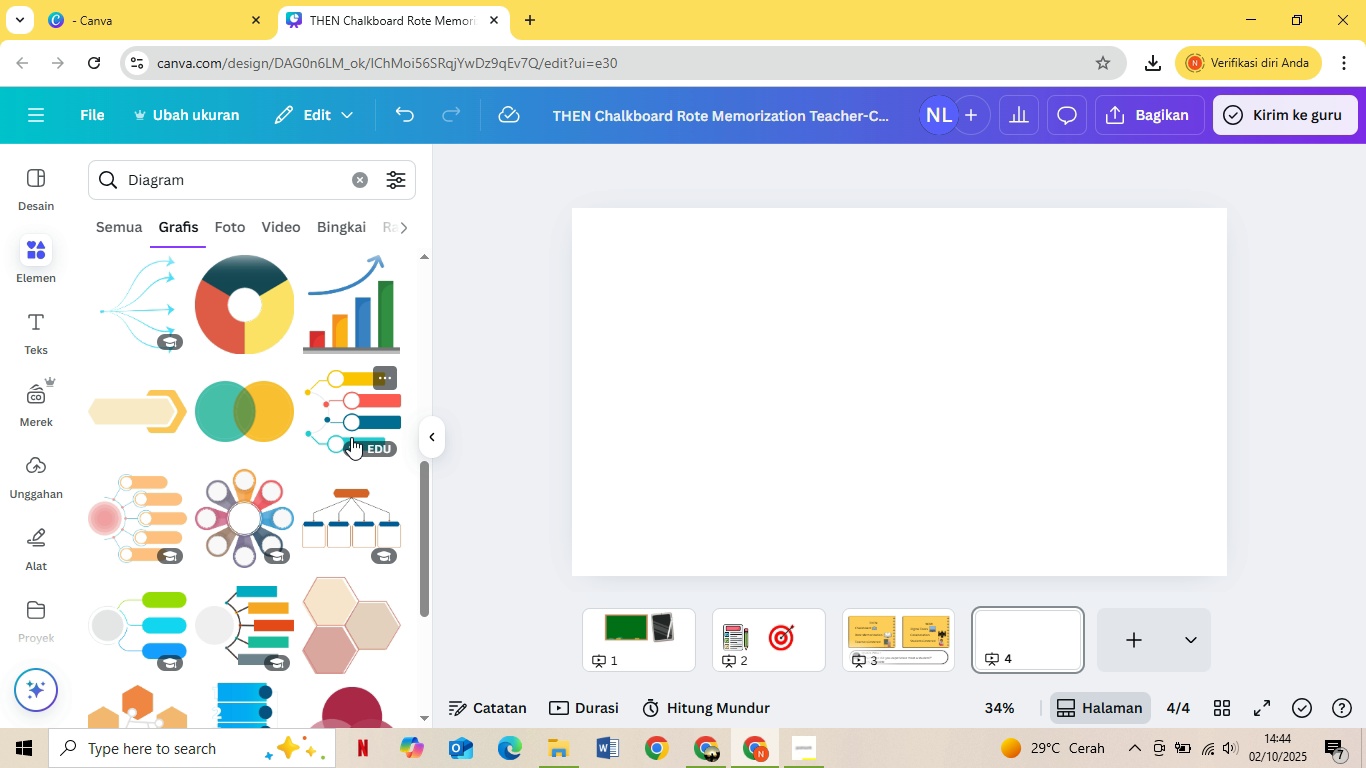 
scroll: coordinate [256, 630], scroll_direction: down, amount: 2.0
 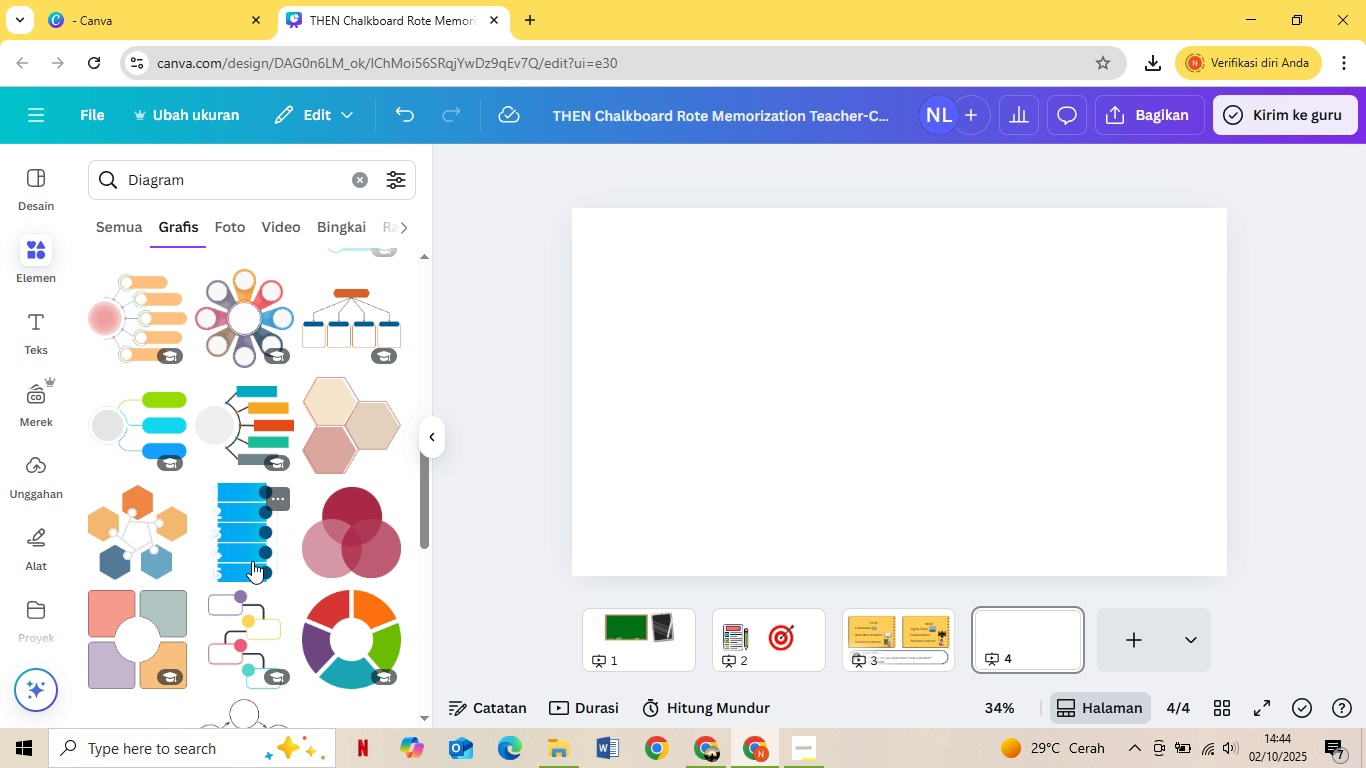 
left_click([252, 551])
 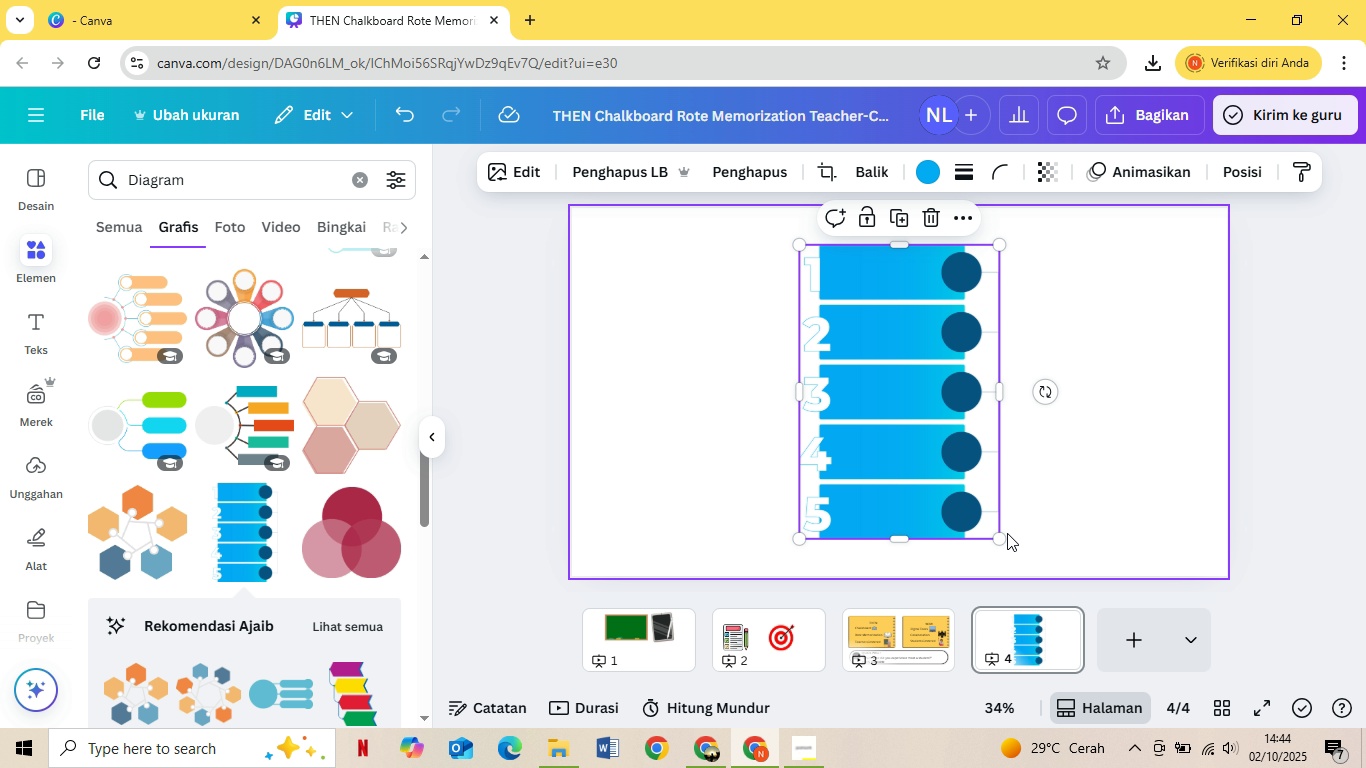 
left_click_drag(start_coordinate=[998, 539], to_coordinate=[1022, 577])
 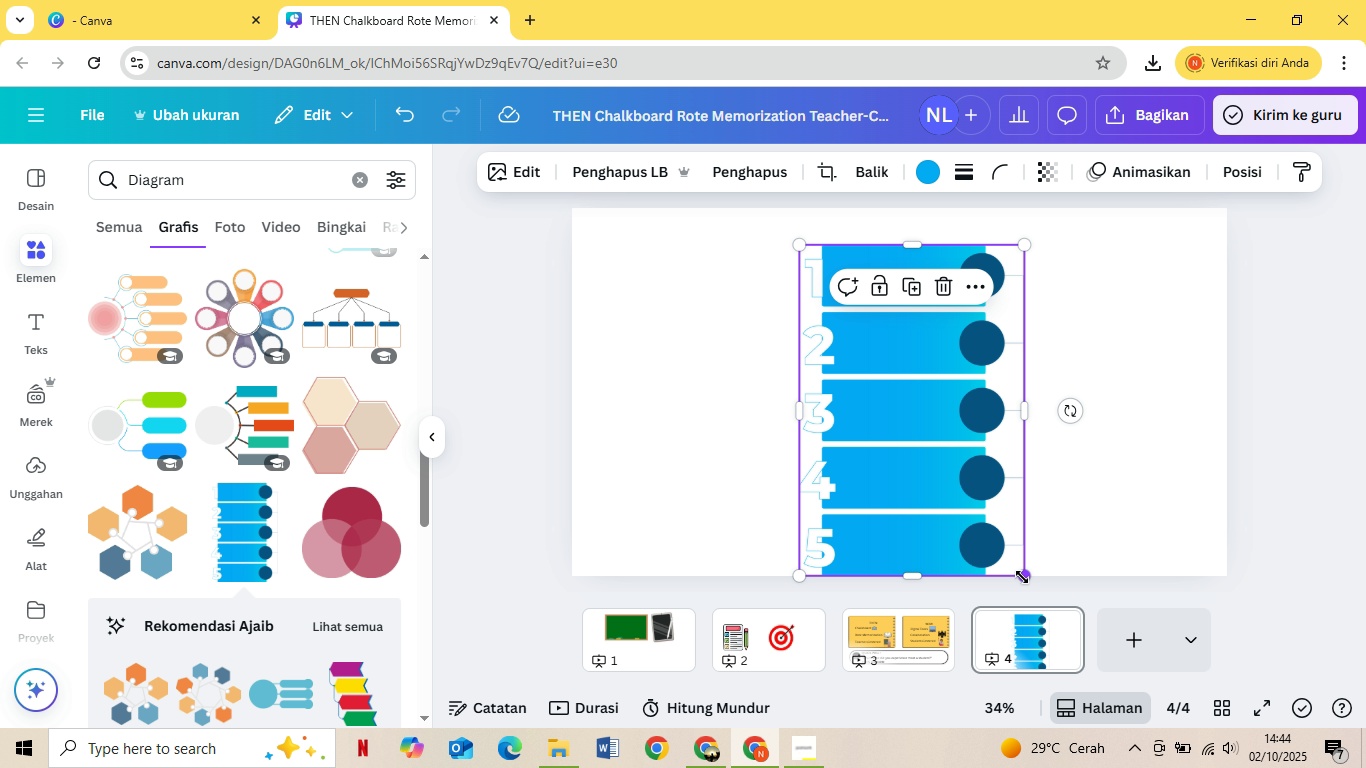 
left_click([1022, 577])
 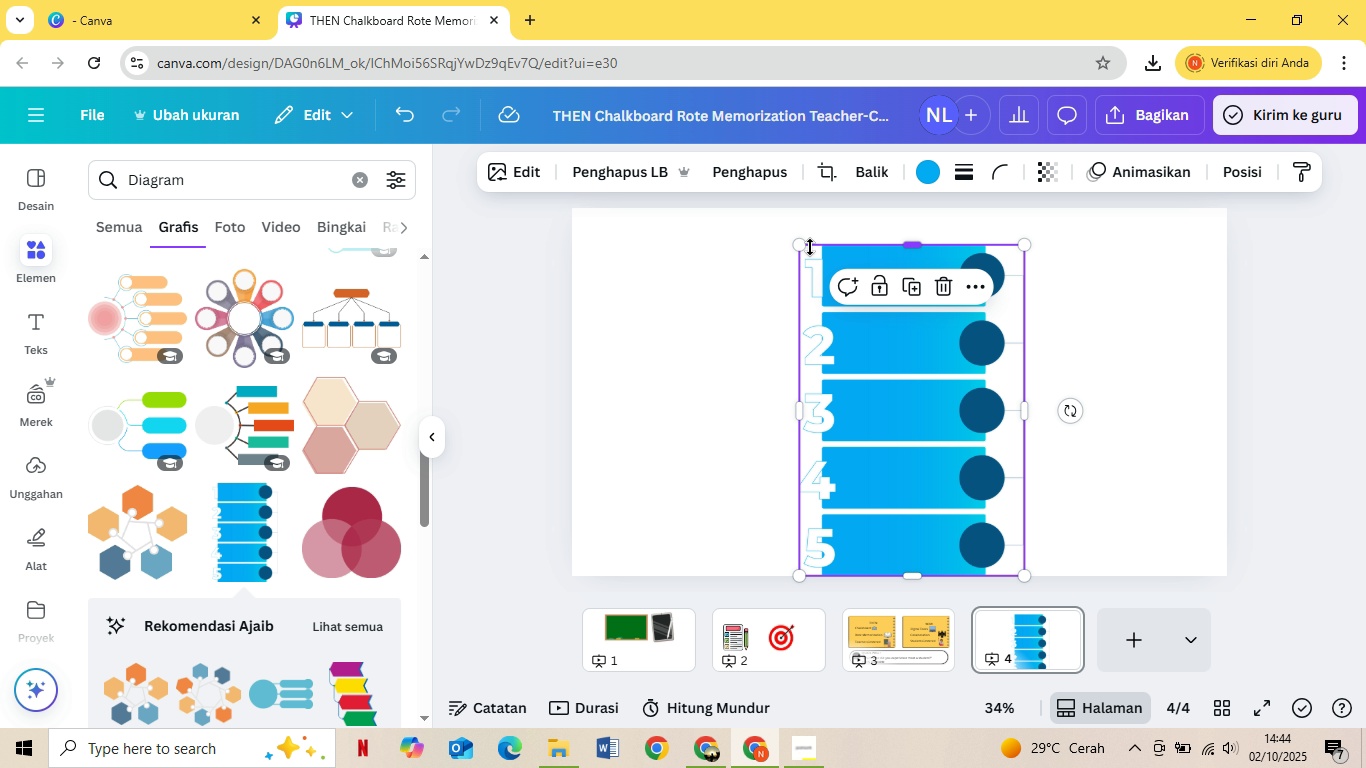 
left_click_drag(start_coordinate=[797, 245], to_coordinate=[766, 212])
 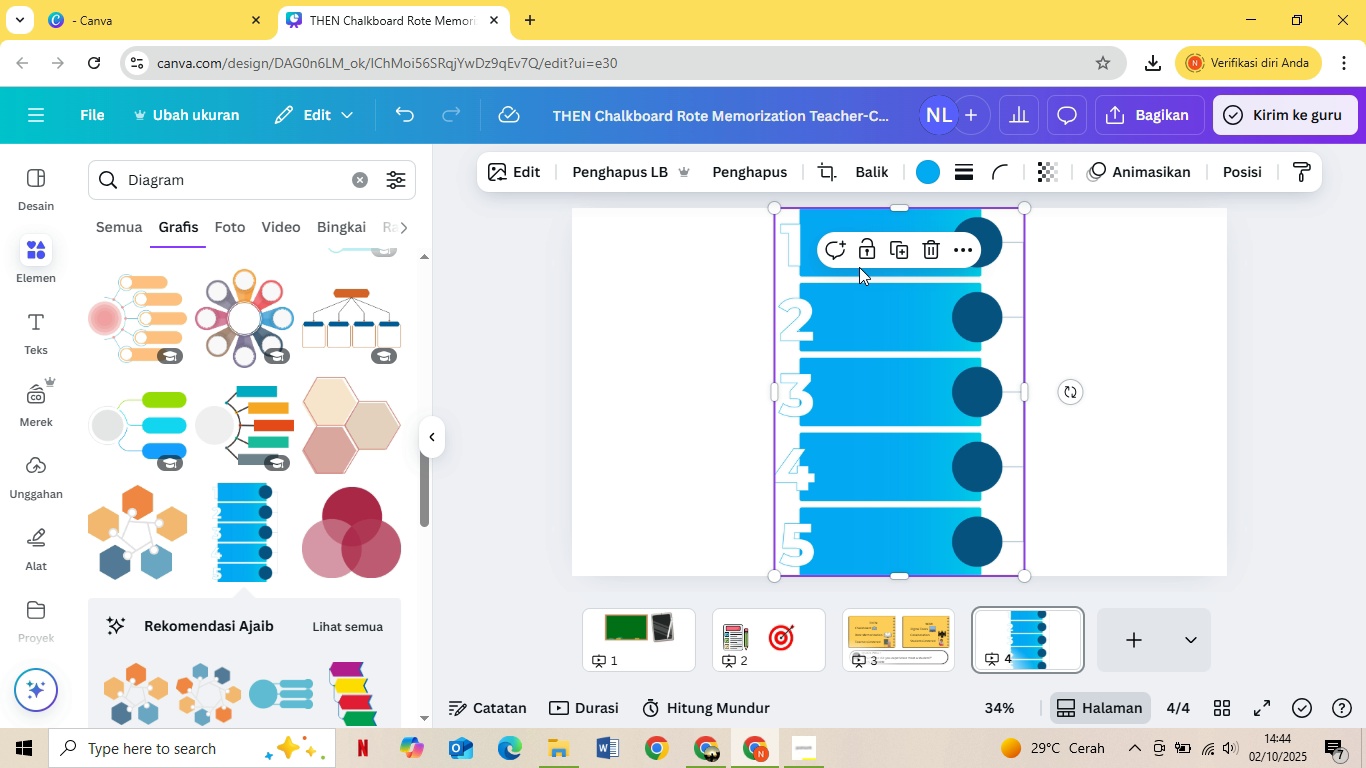 
left_click([810, 260])
 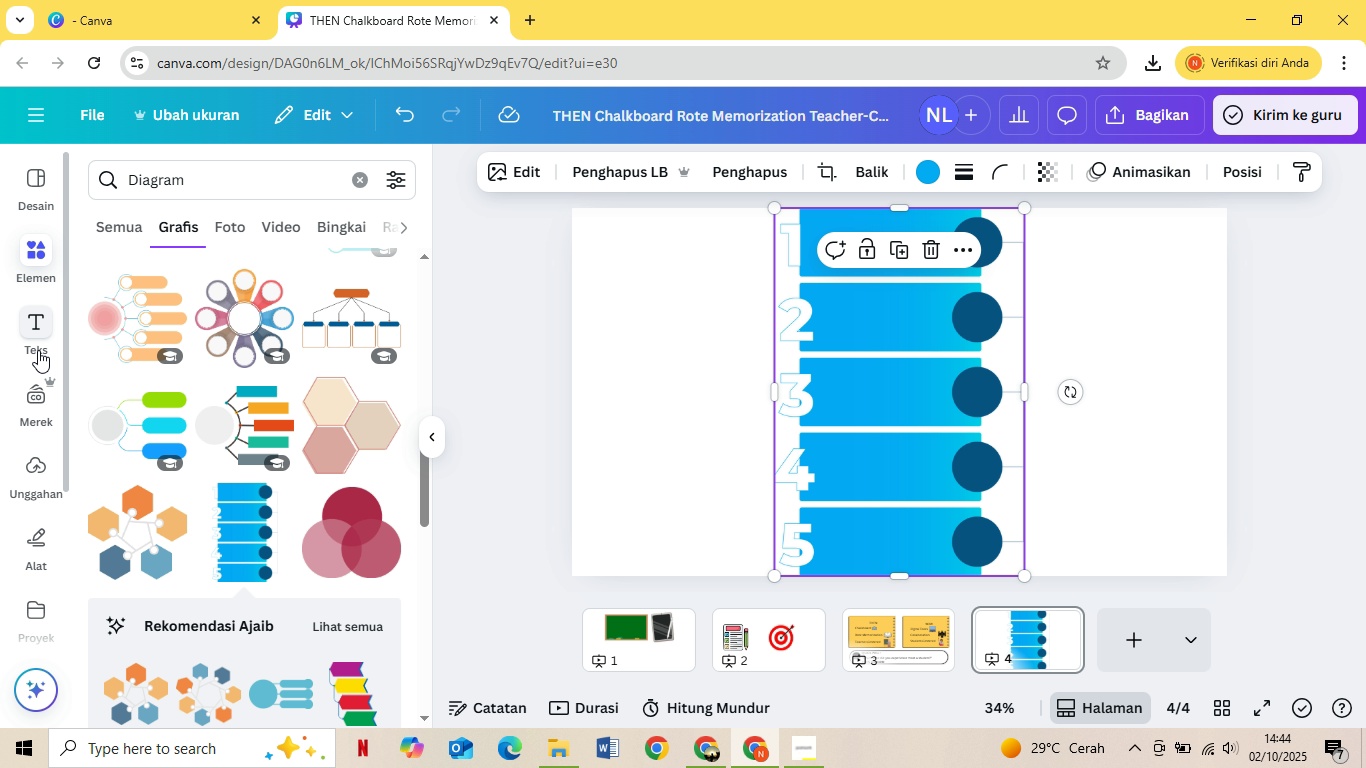 
left_click([38, 346])
 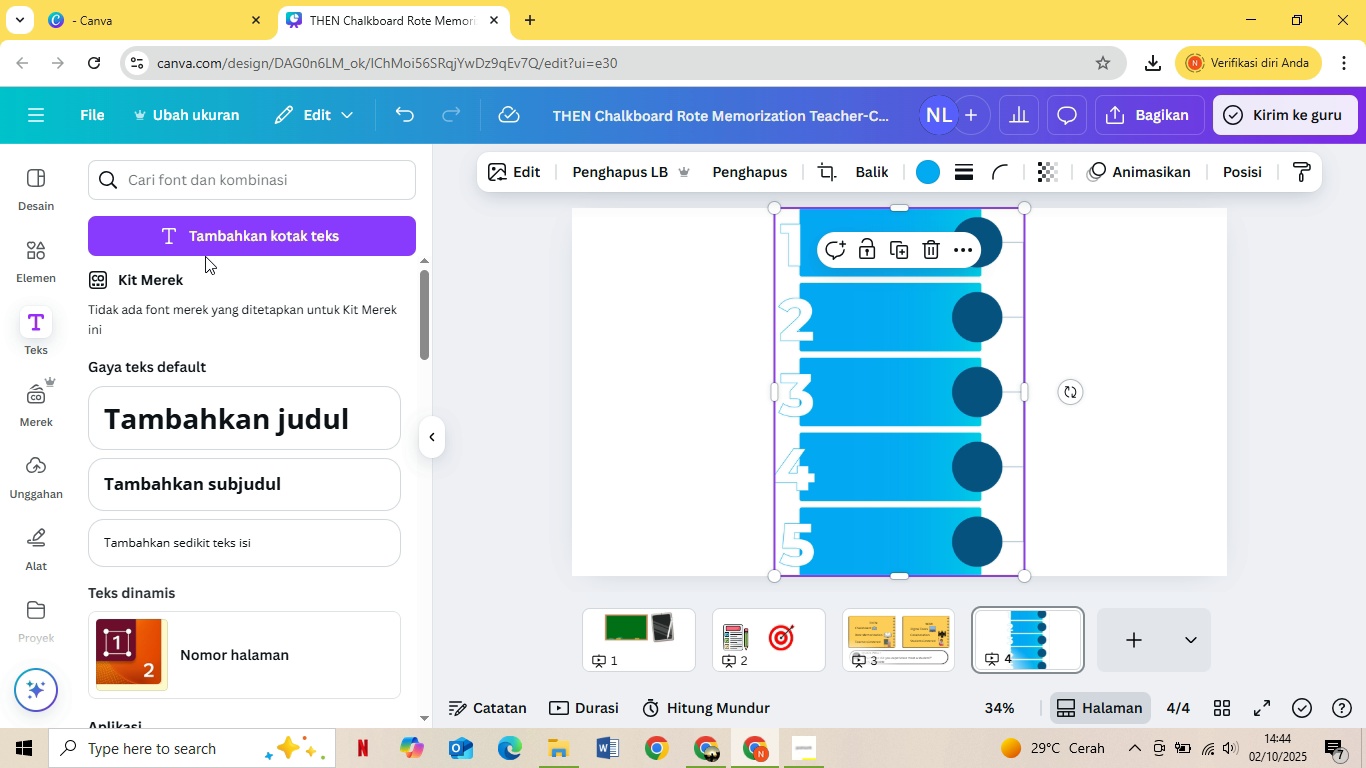 
left_click([211, 246])
 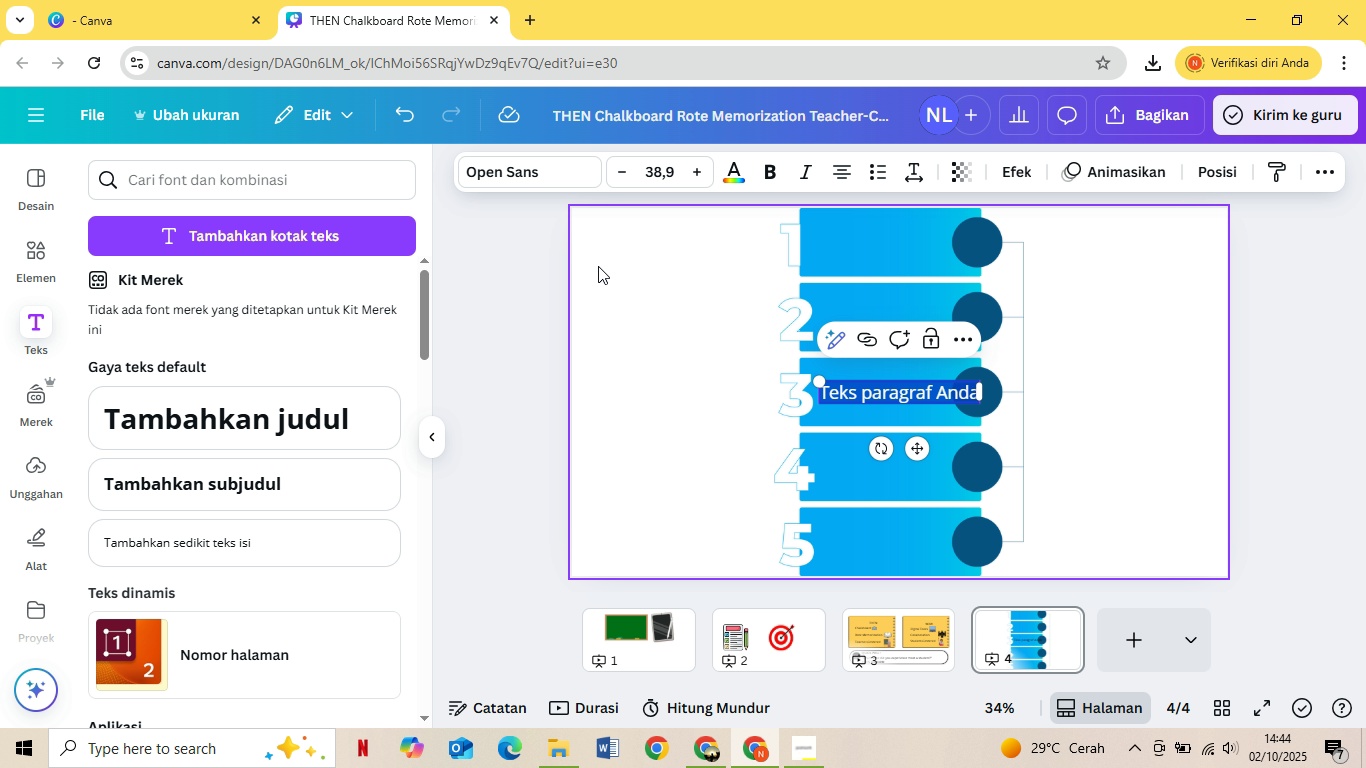 
wait(6.3)
 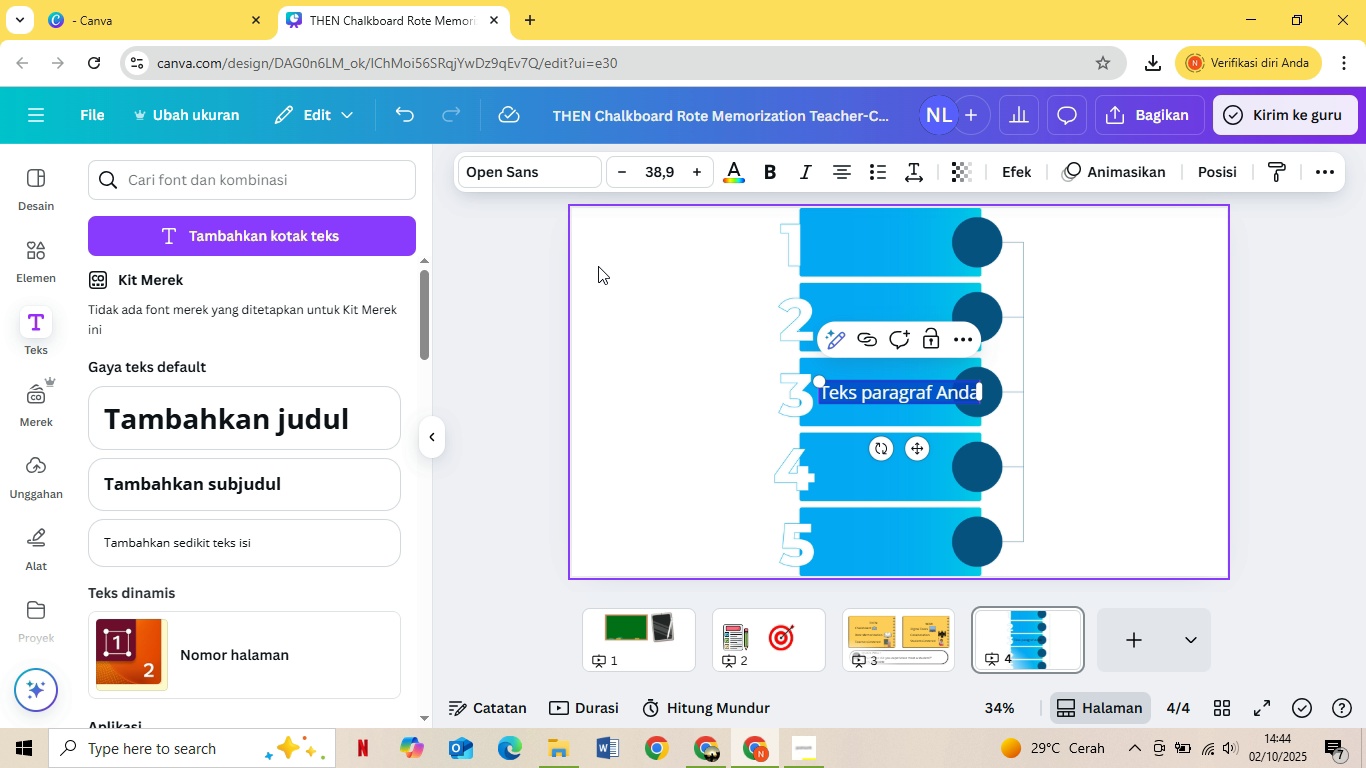 
type(1900s)
 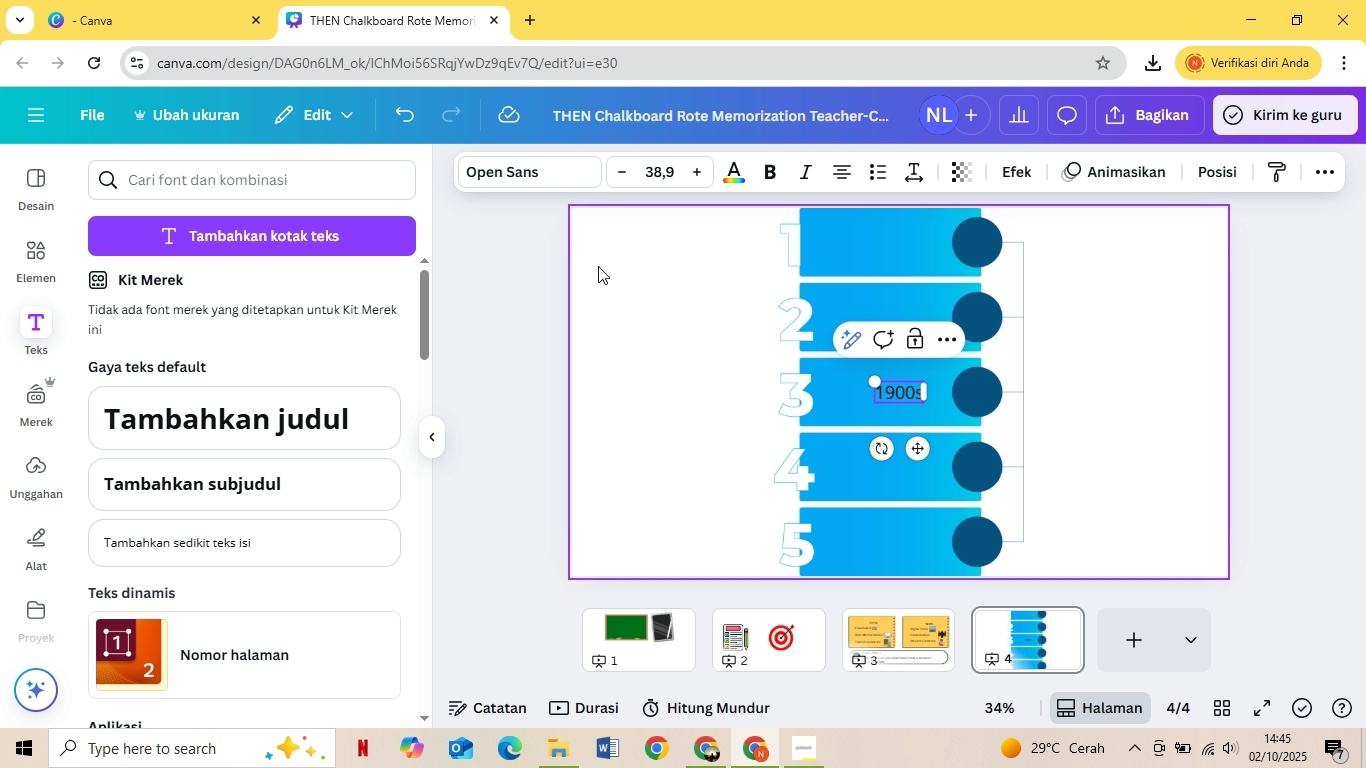 
key(Enter)
 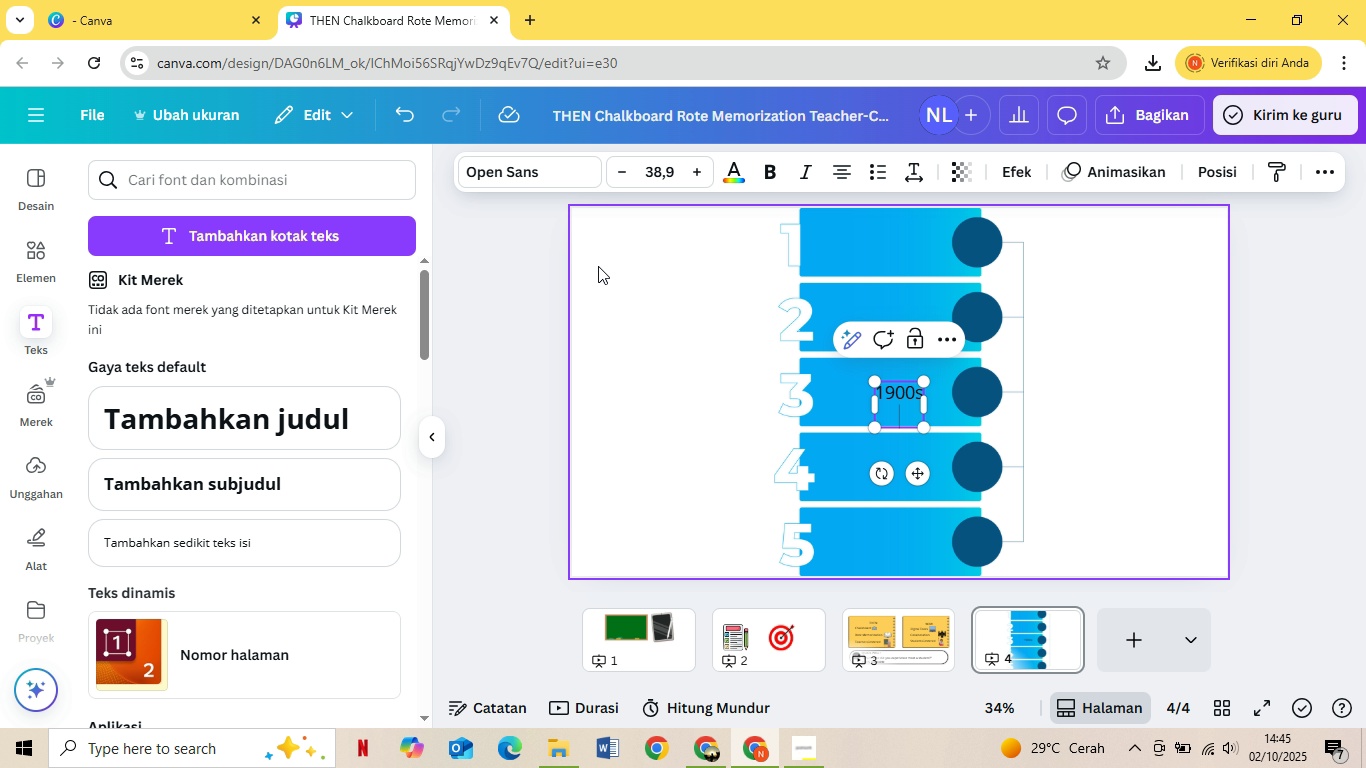 
type(Indrustial Model)
 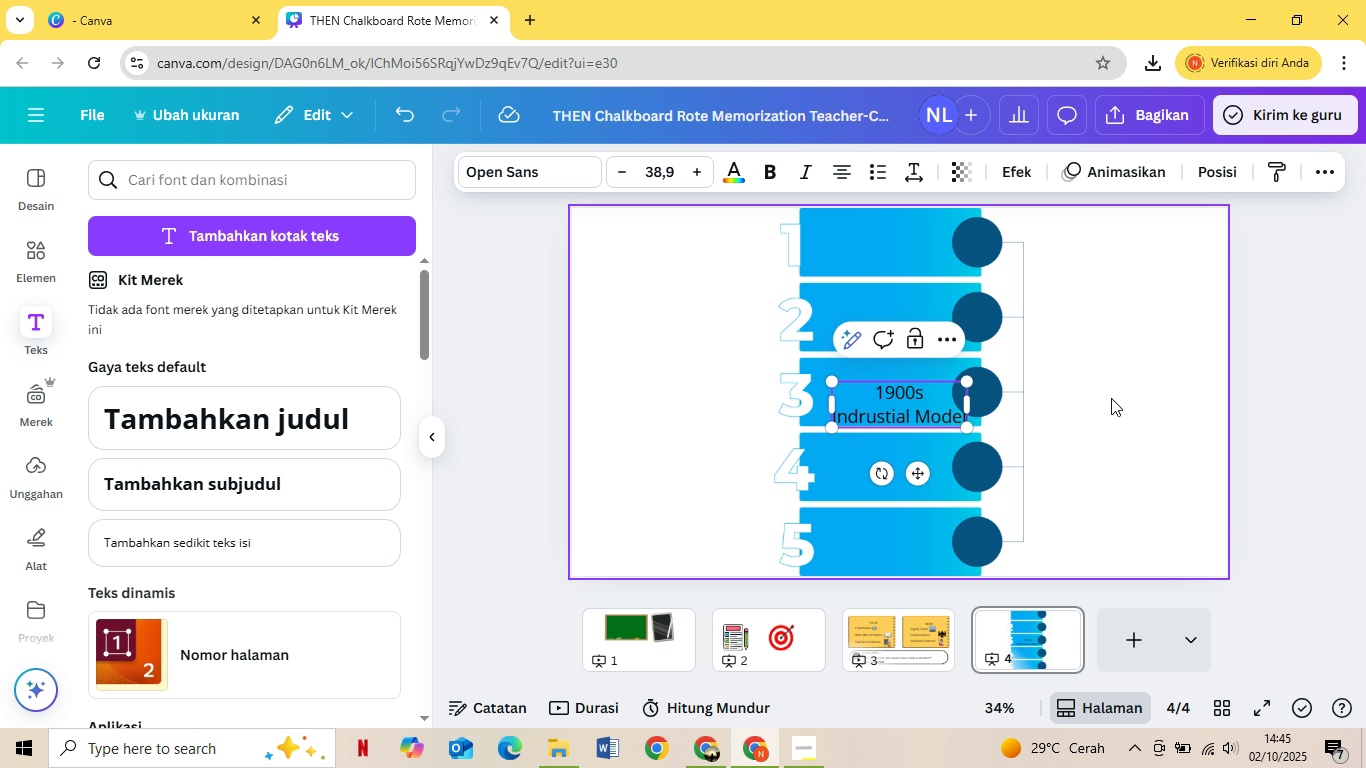 
left_click_drag(start_coordinate=[917, 416], to_coordinate=[906, 251])
 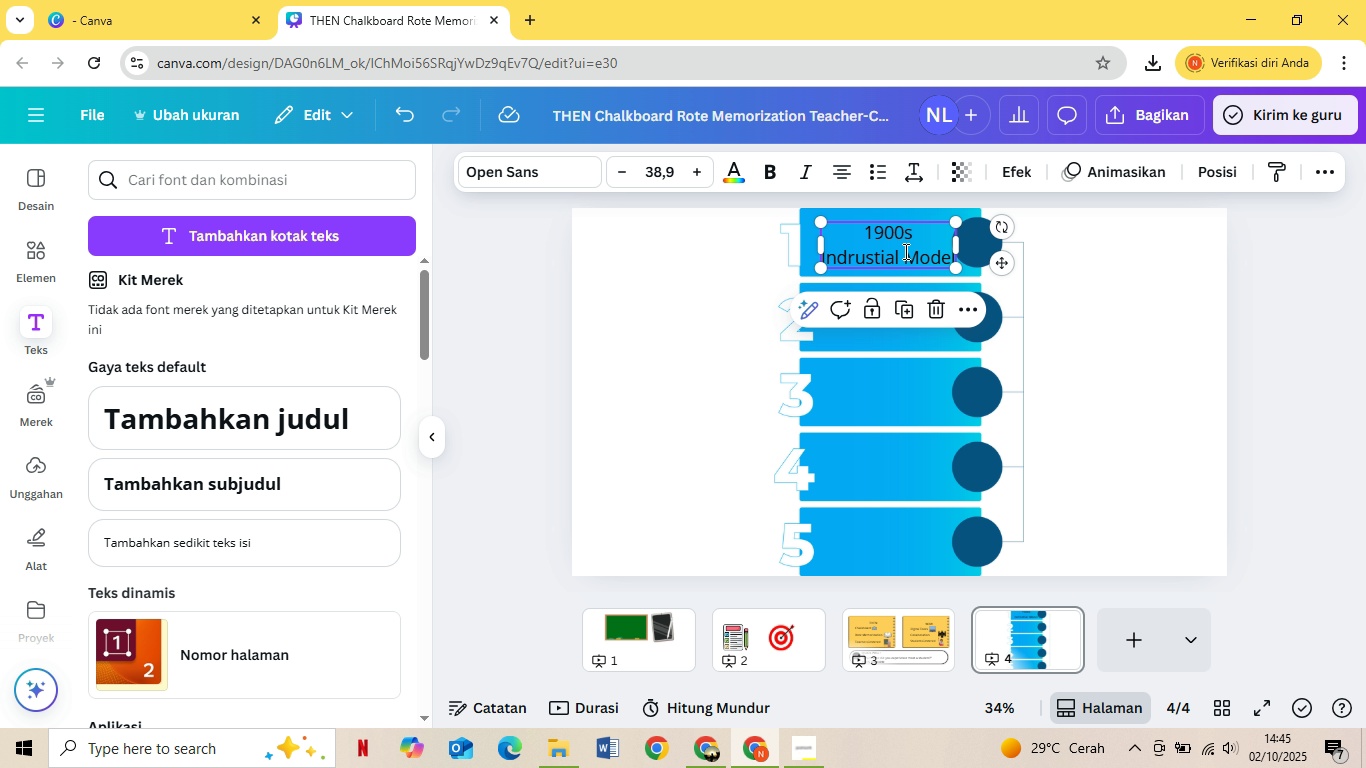 
left_click([906, 251])
 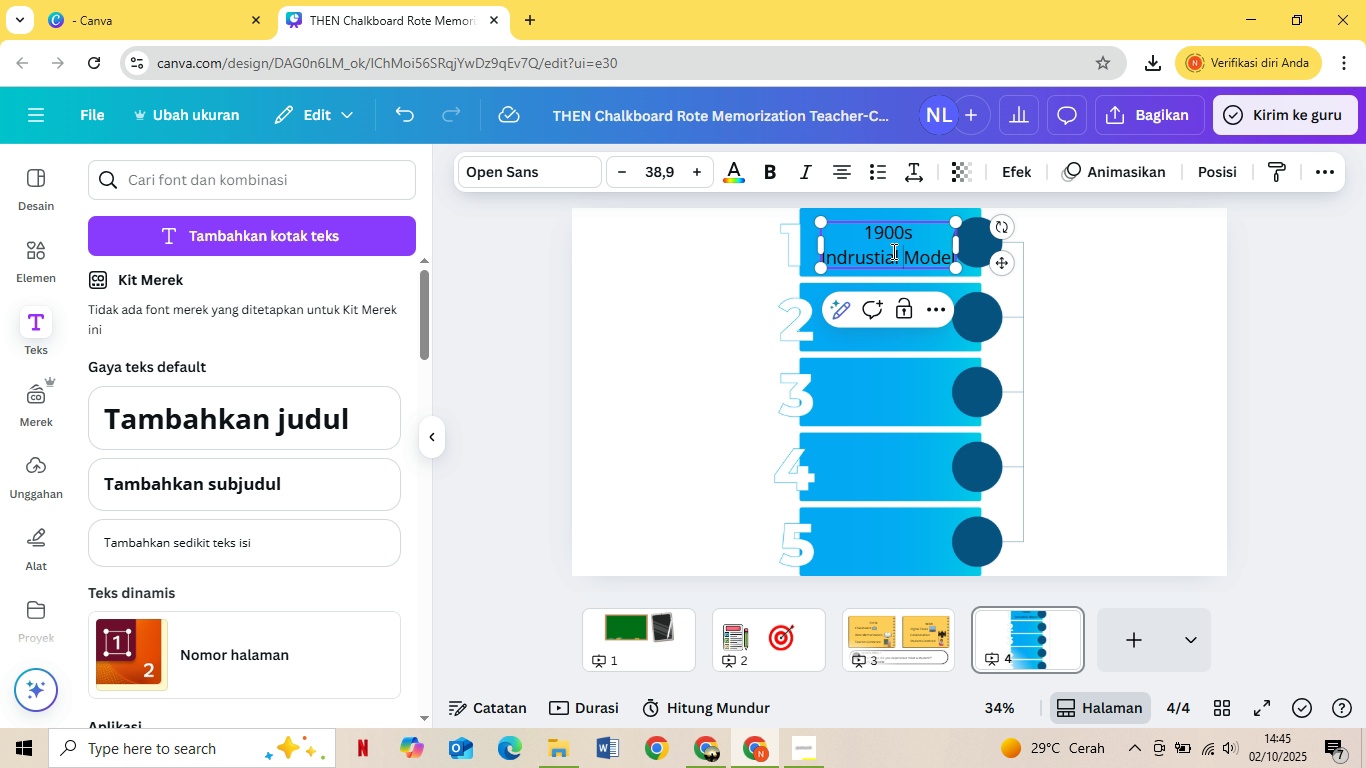 
left_click_drag(start_coordinate=[891, 248], to_coordinate=[886, 247])
 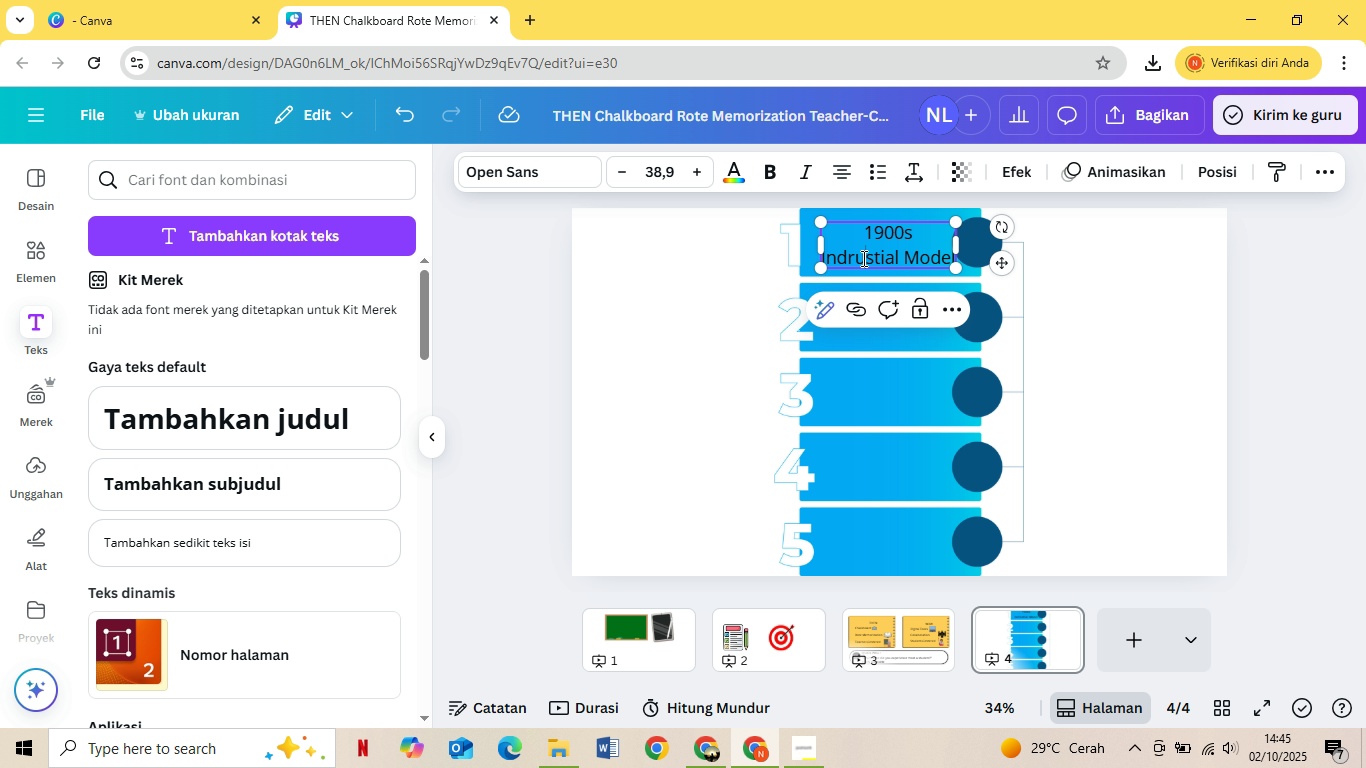 
left_click([862, 258])
 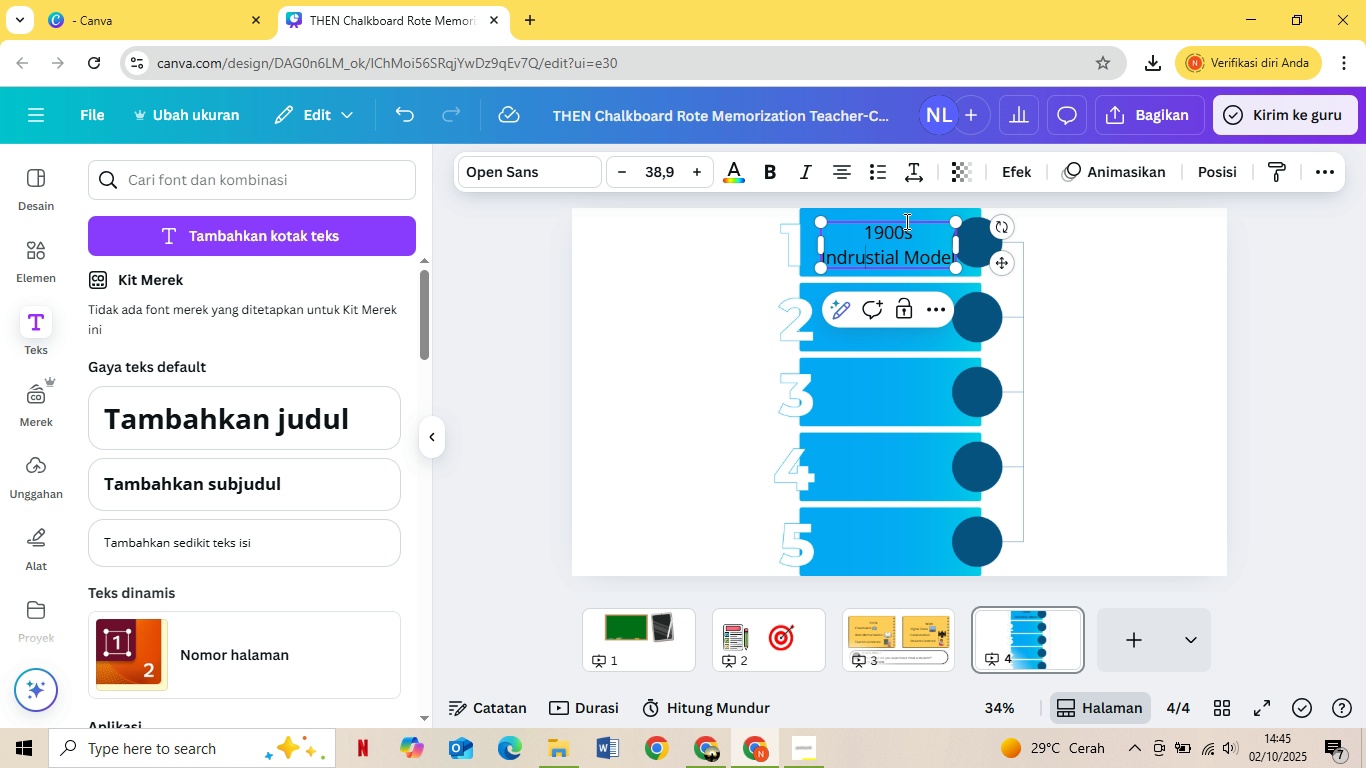 
left_click([905, 221])
 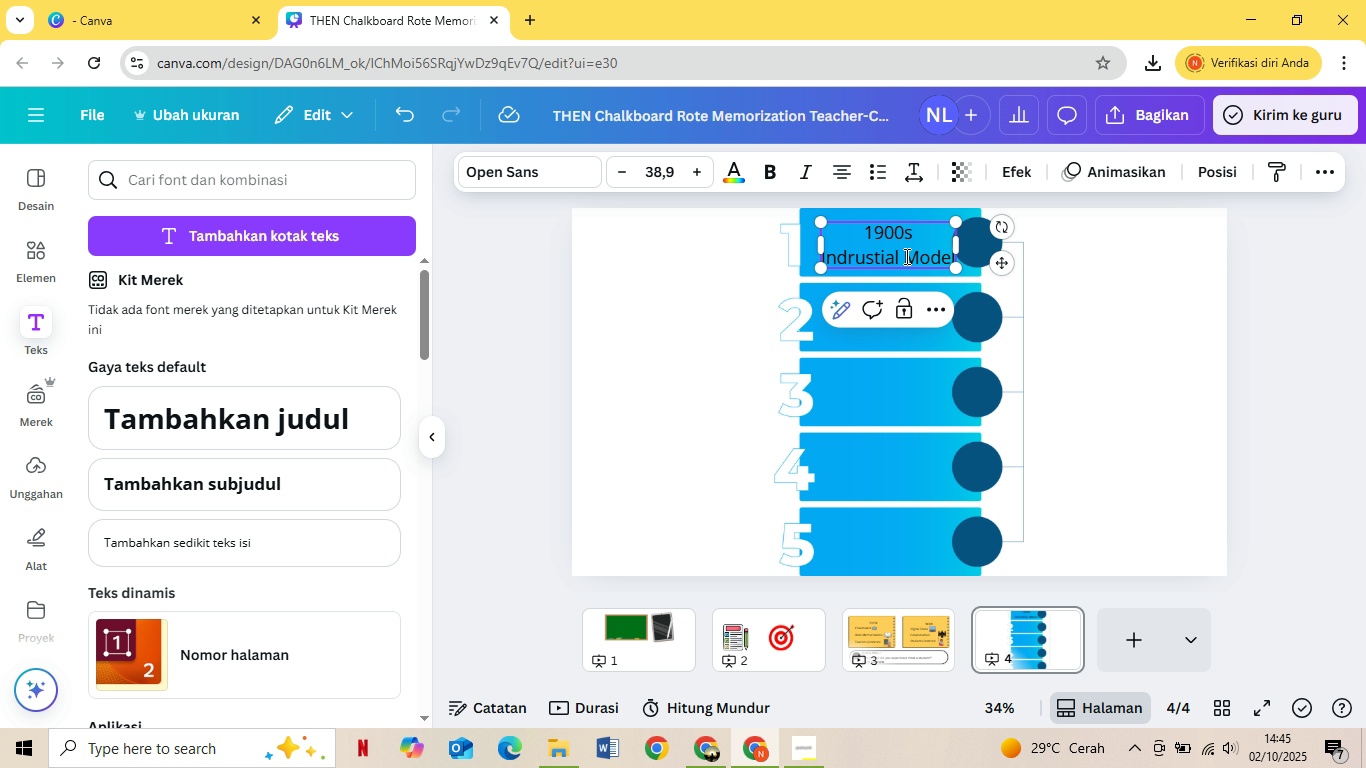 
key(Control+A)
 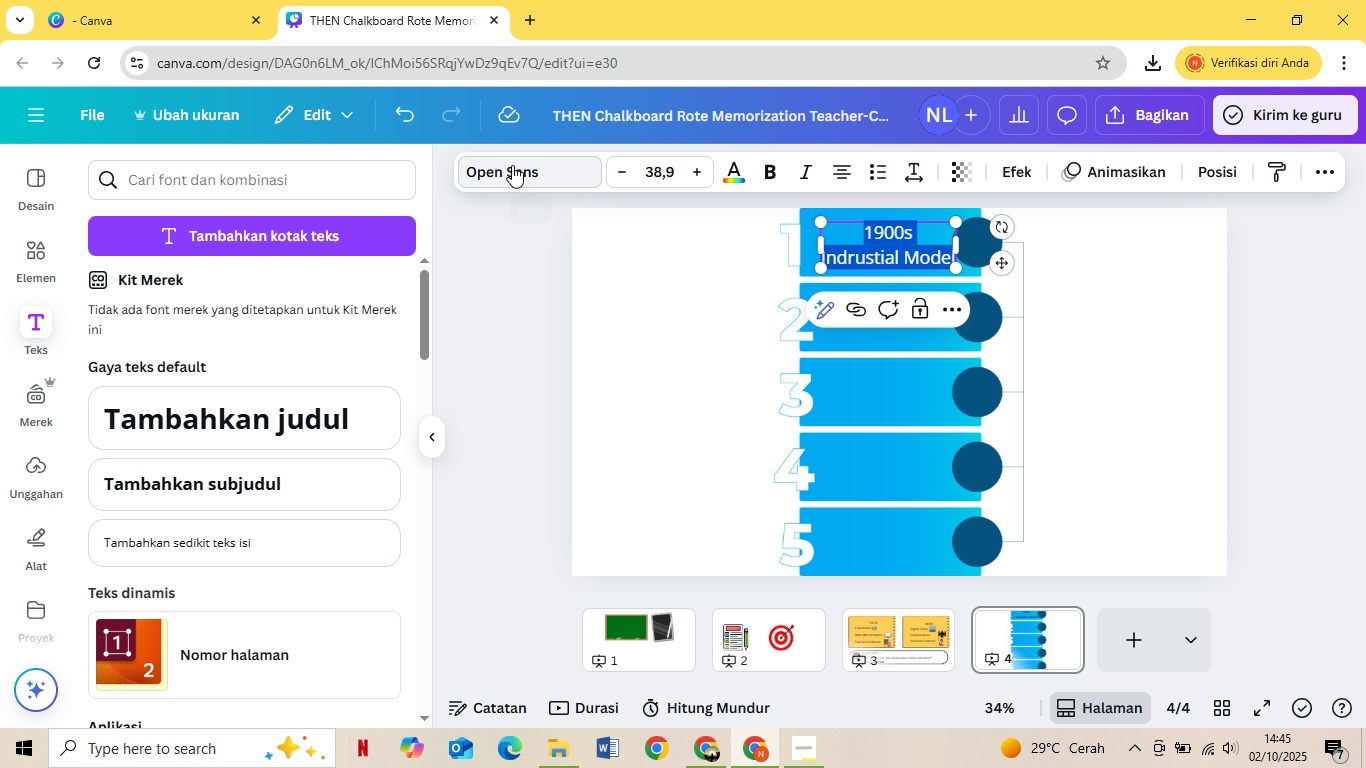 
left_click([512, 165])
 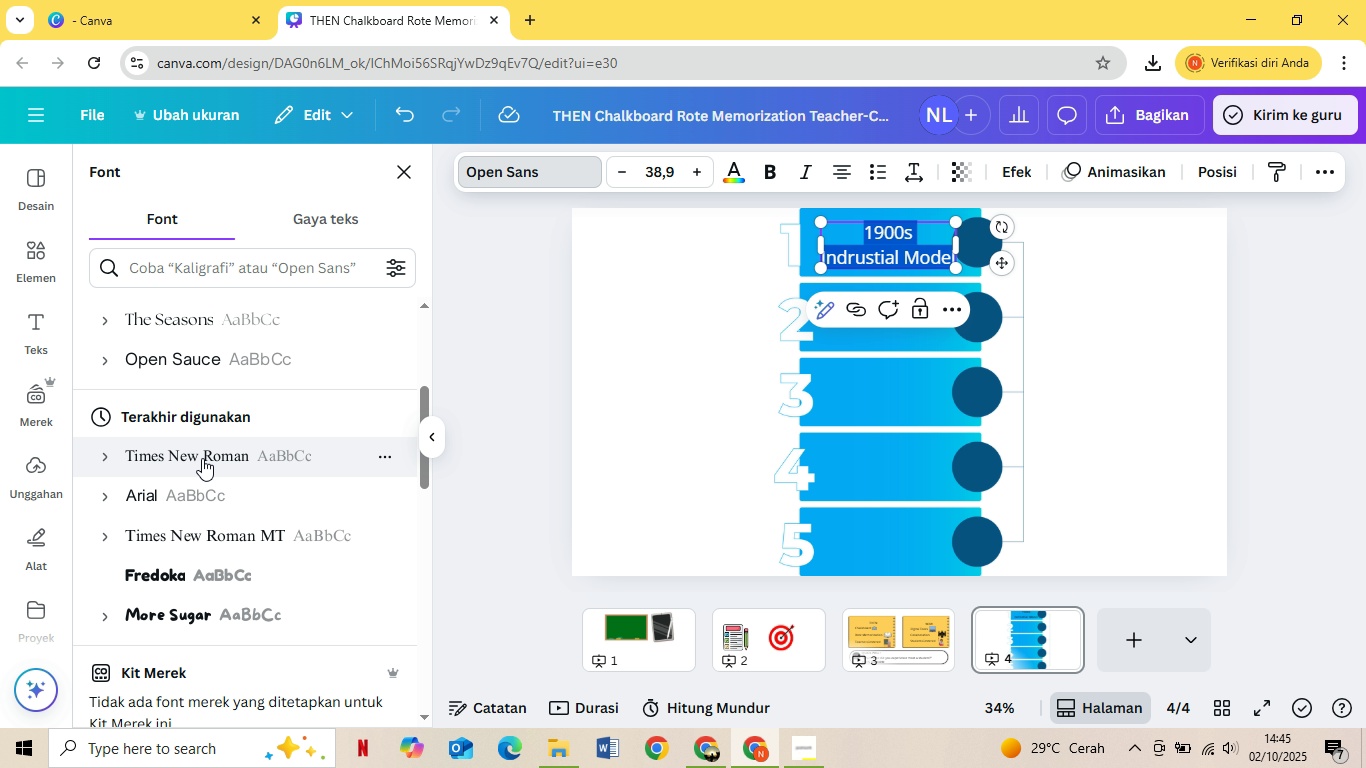 
left_click([197, 493])
 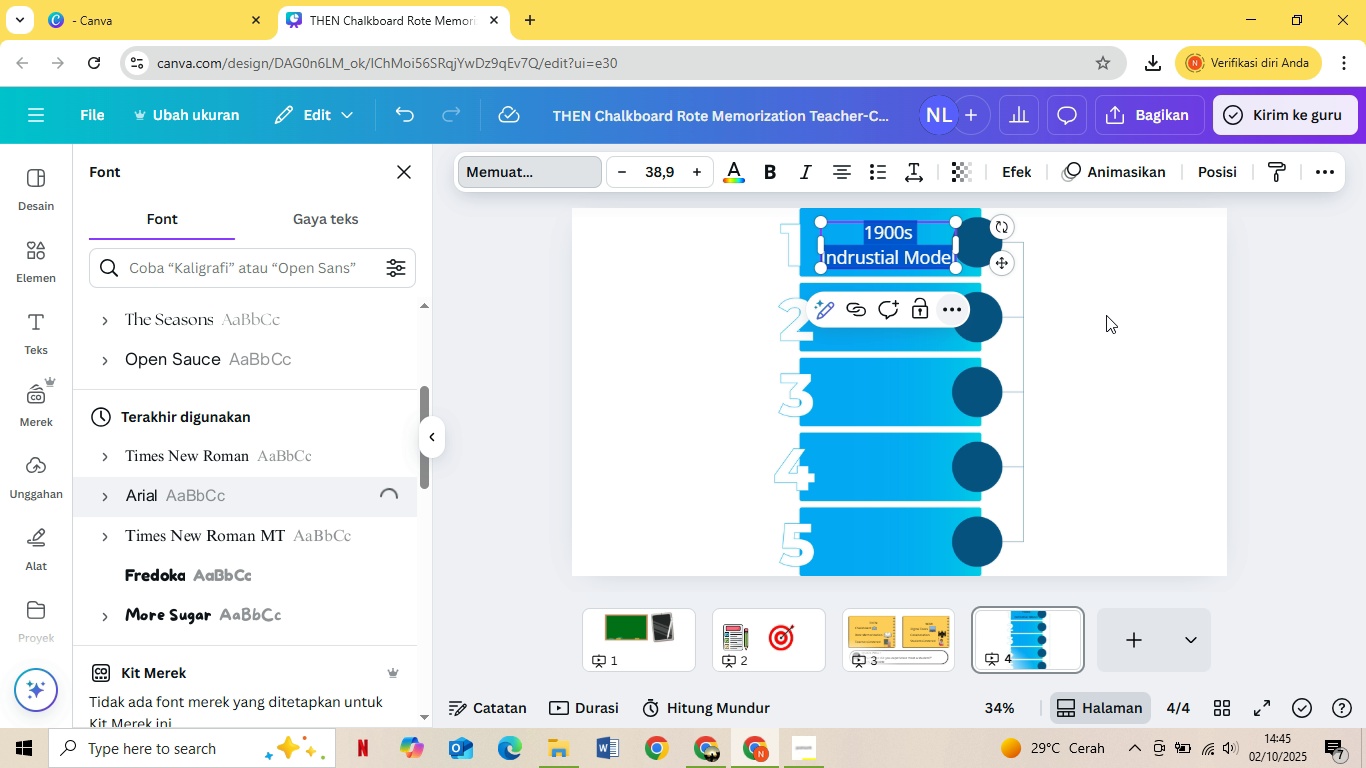 
left_click([1106, 315])
 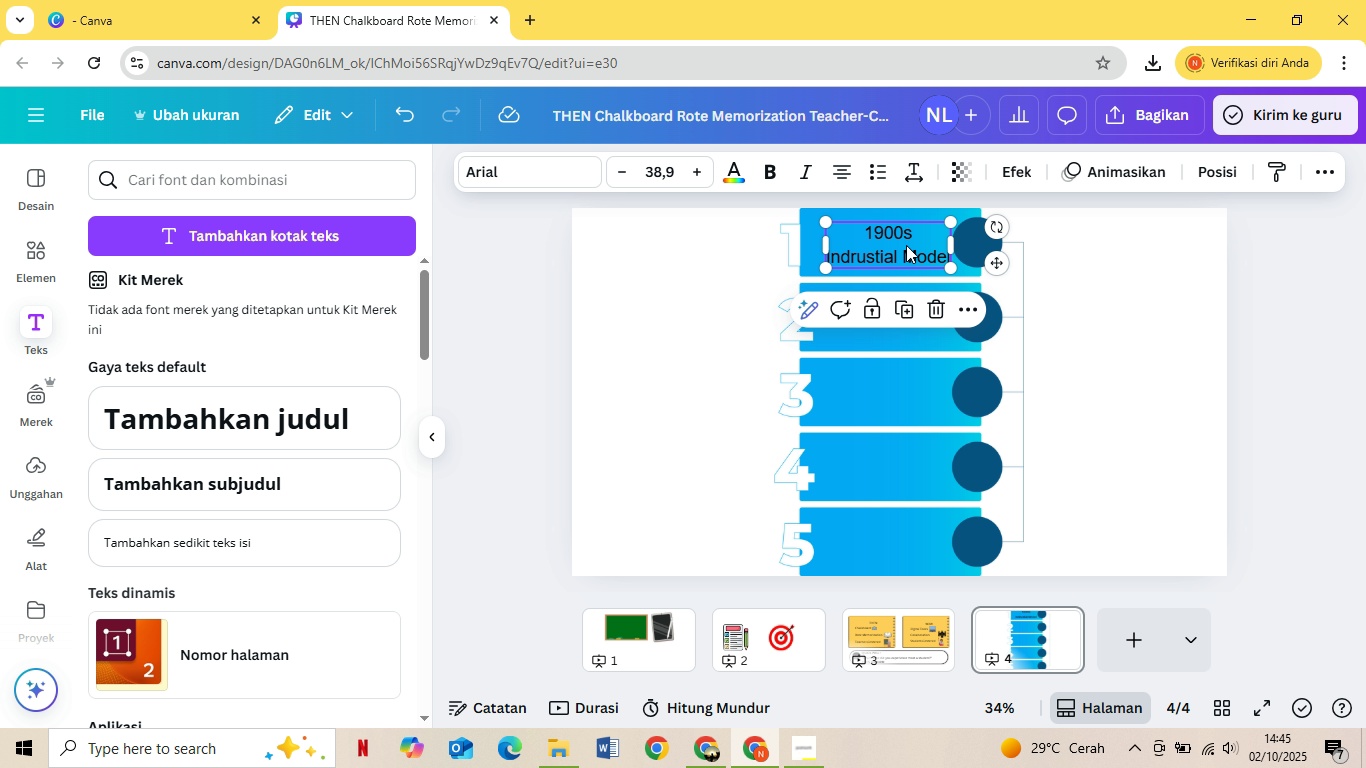 
left_click([906, 245])
 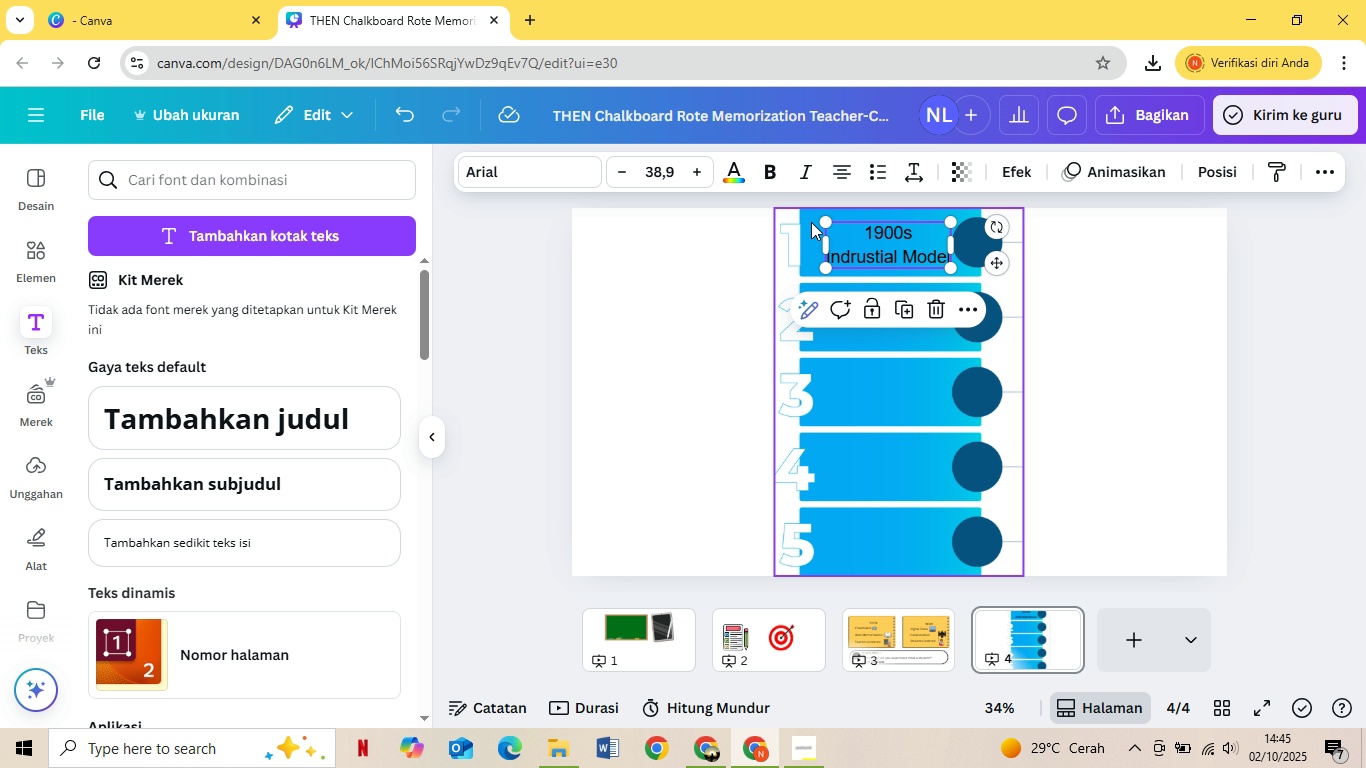 
left_click_drag(start_coordinate=[823, 223], to_coordinate=[812, 219])
 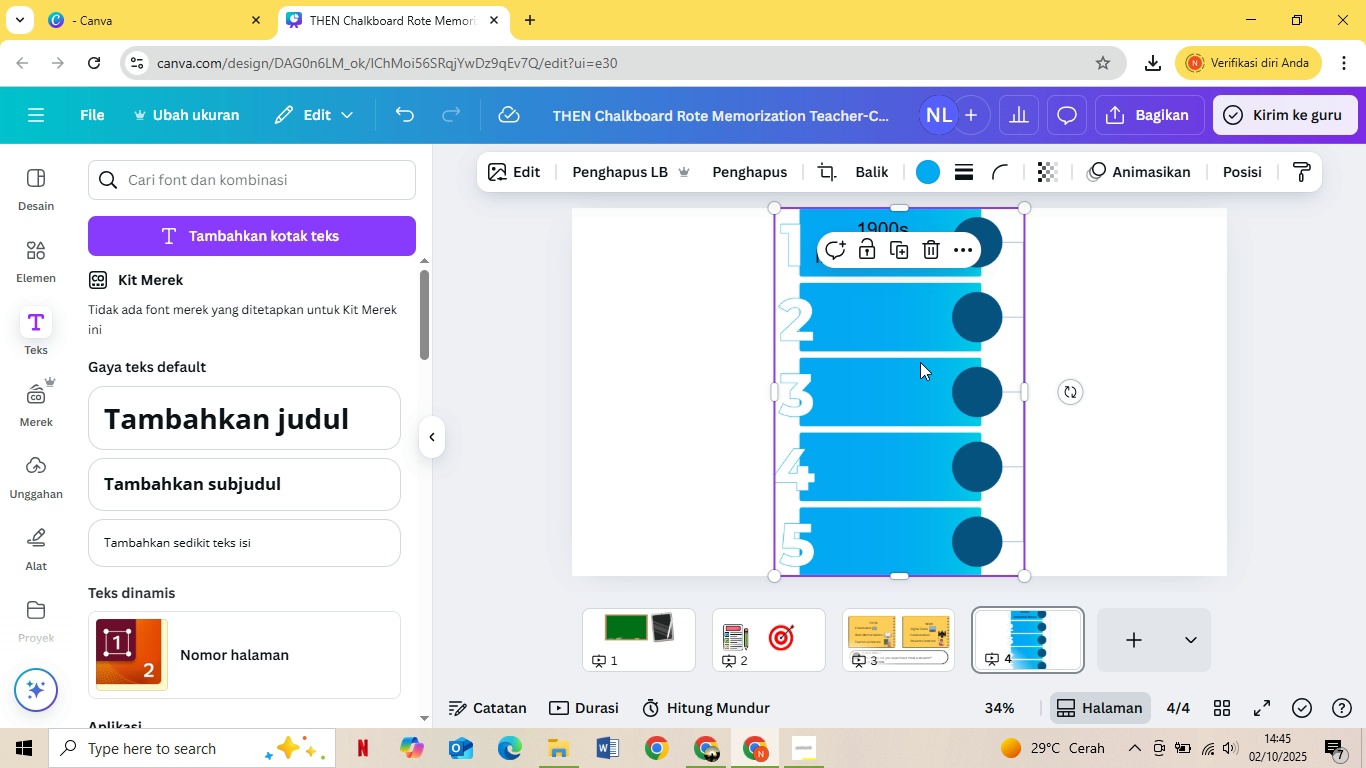 
left_click([920, 362])
 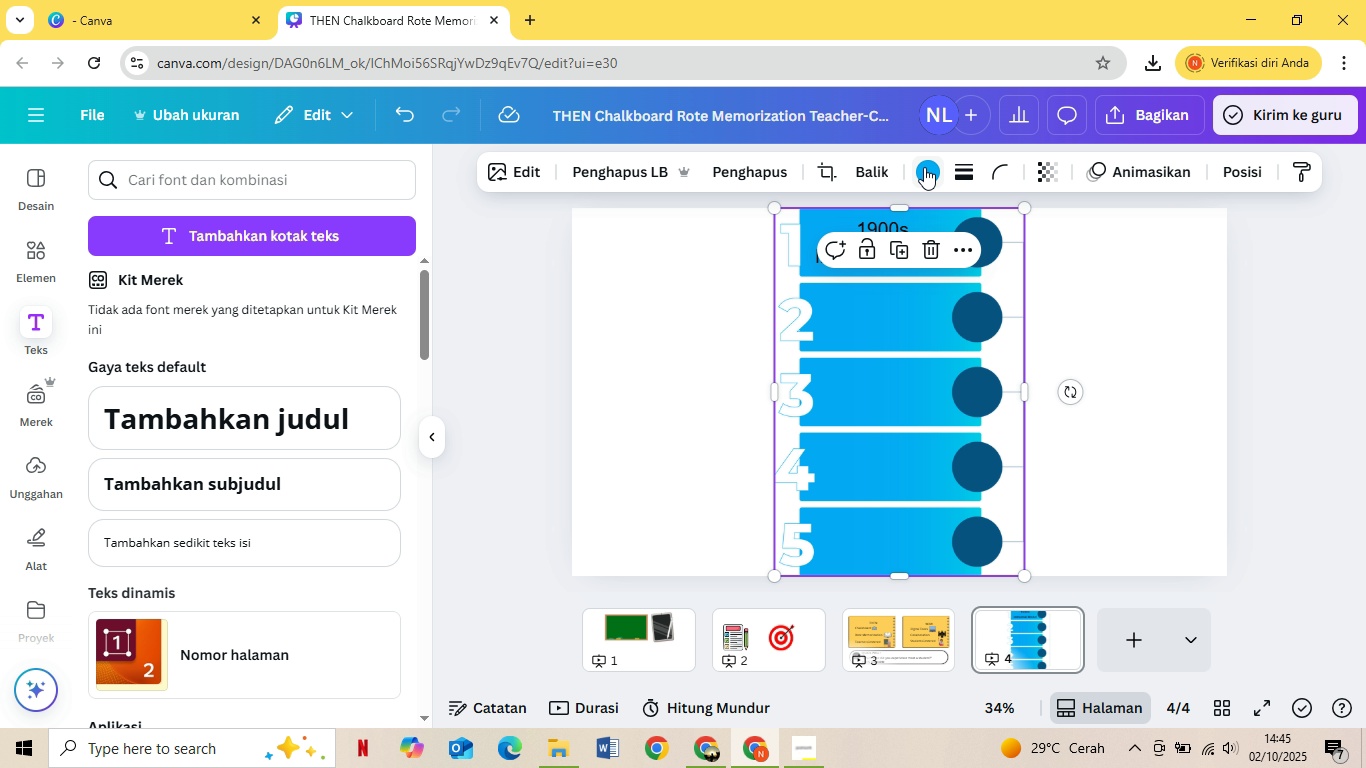 
left_click([924, 167])
 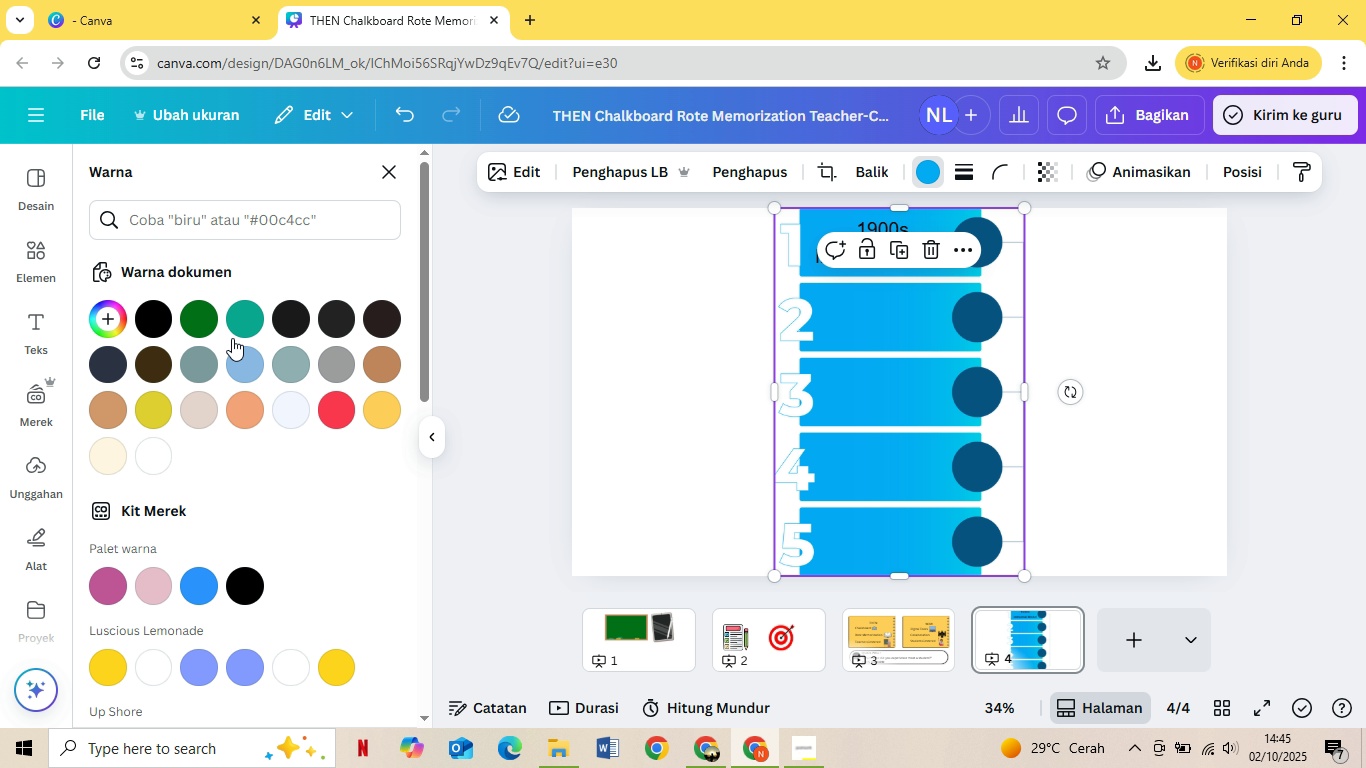 
left_click([239, 361])
 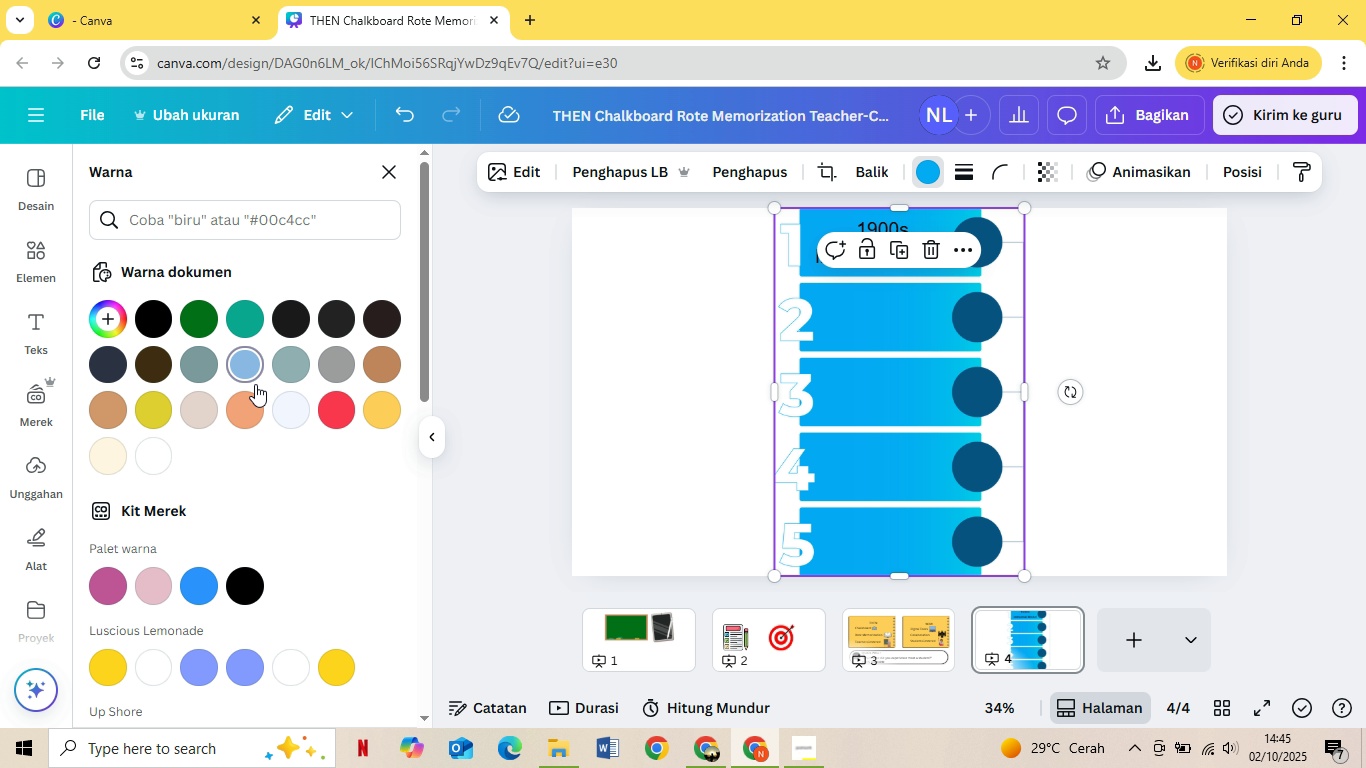 
left_click([488, 409])
 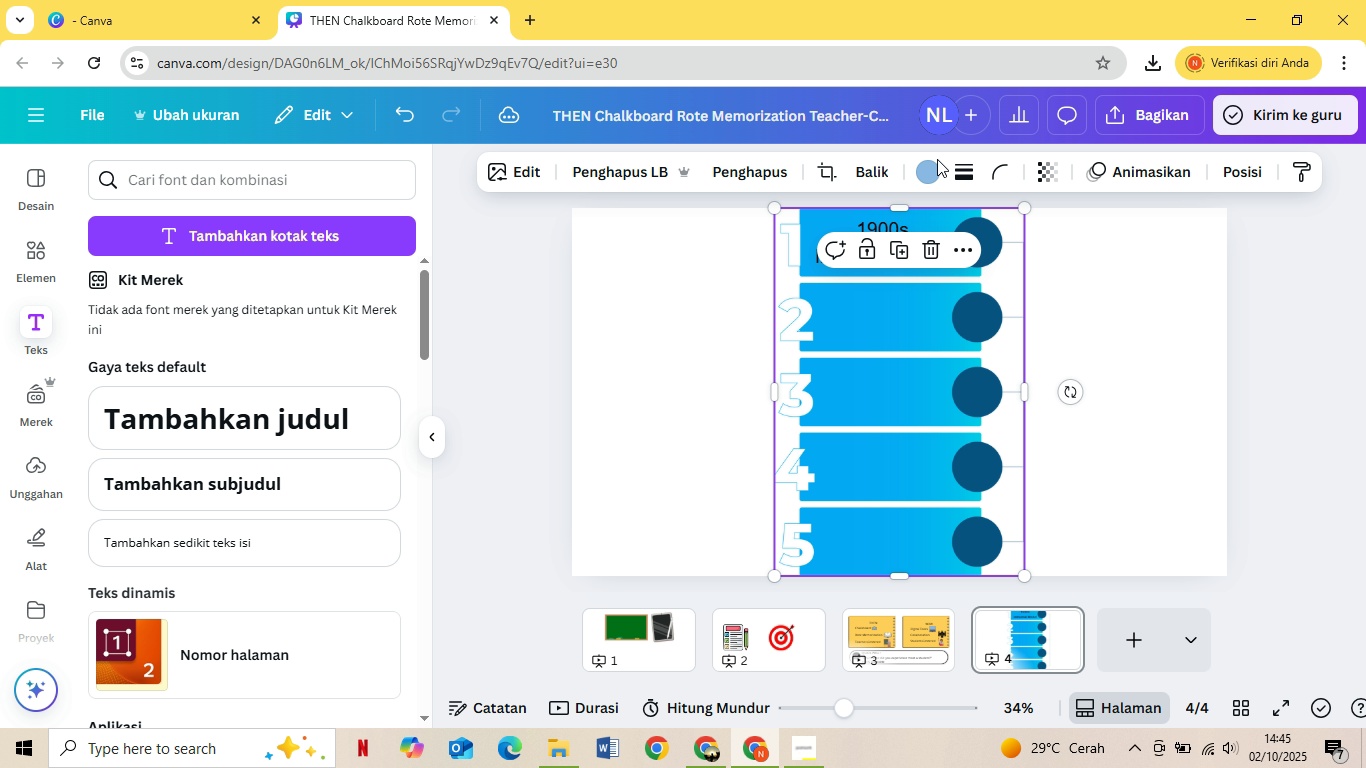 
left_click([935, 171])
 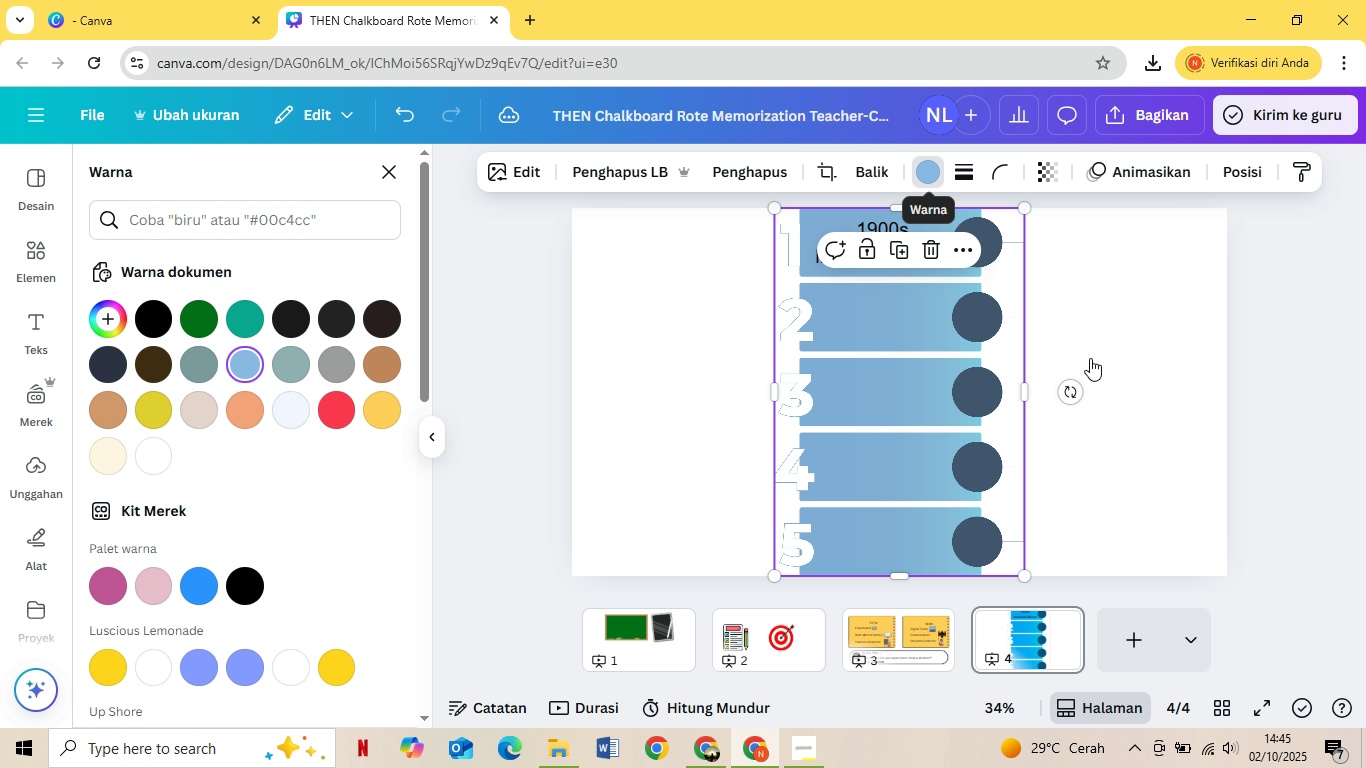 
left_click([1137, 339])
 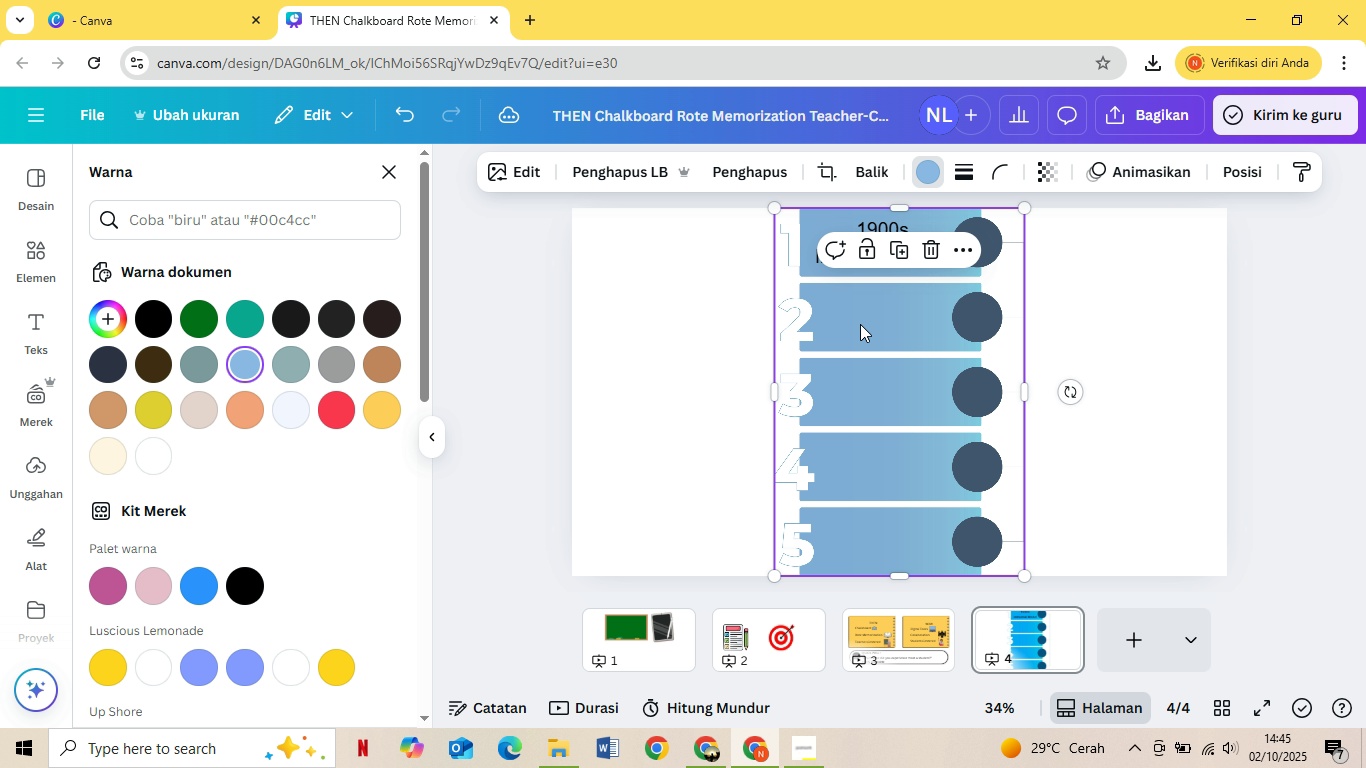 
left_click([860, 324])
 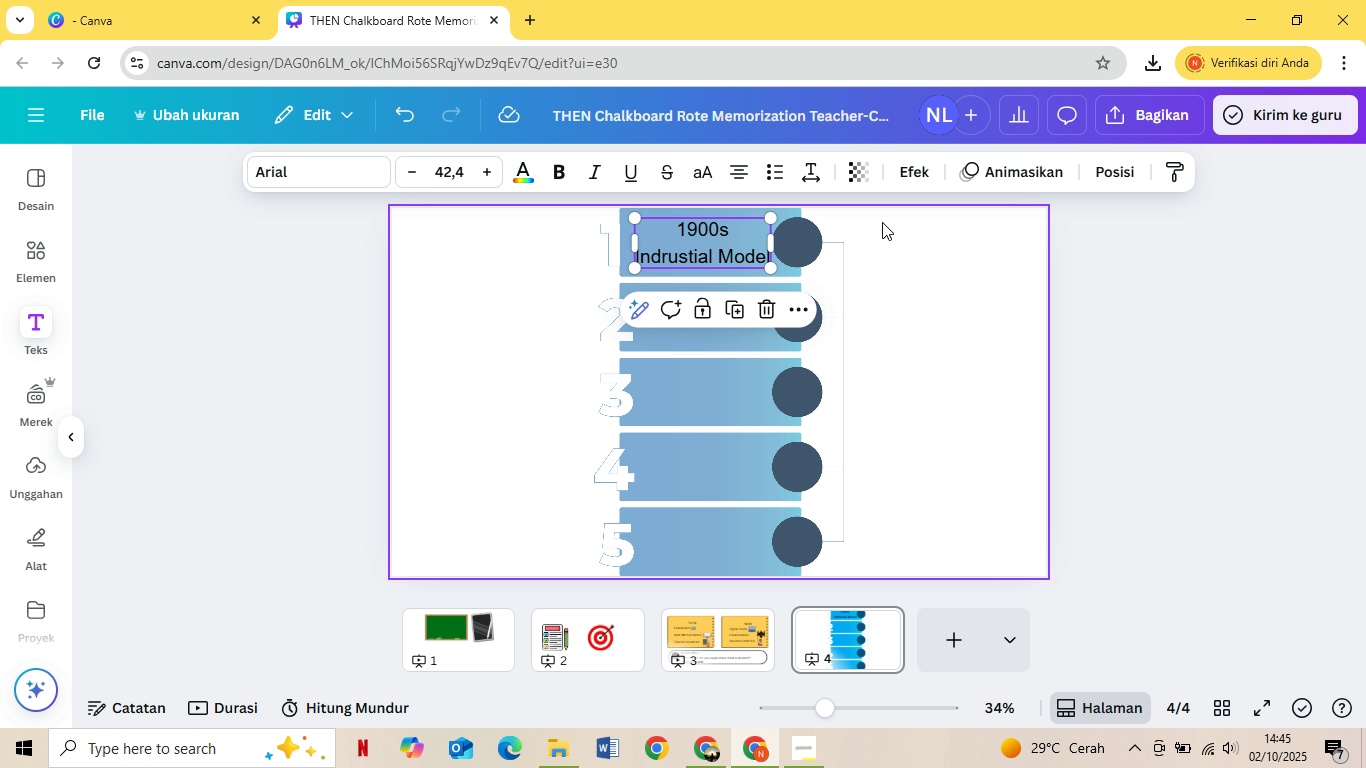 
left_click([882, 222])
 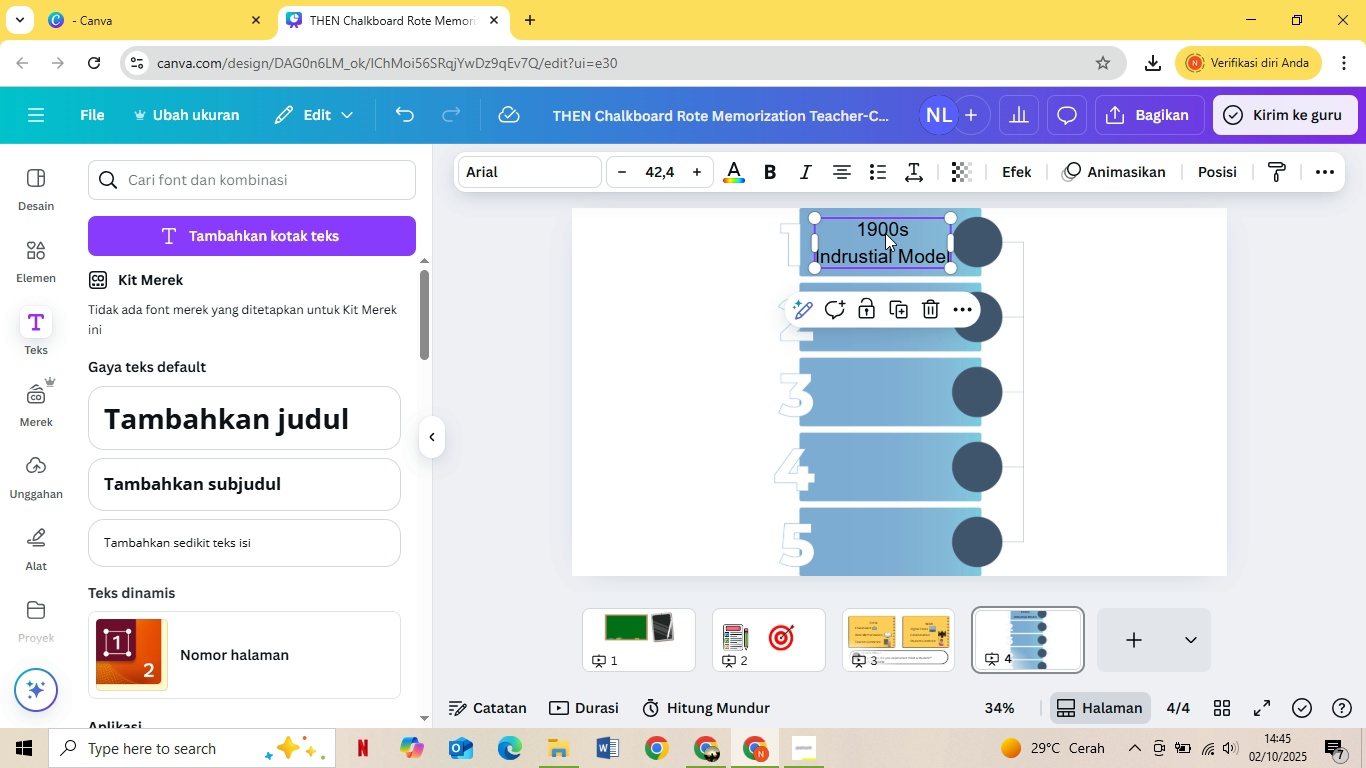 
key(Control+C)
 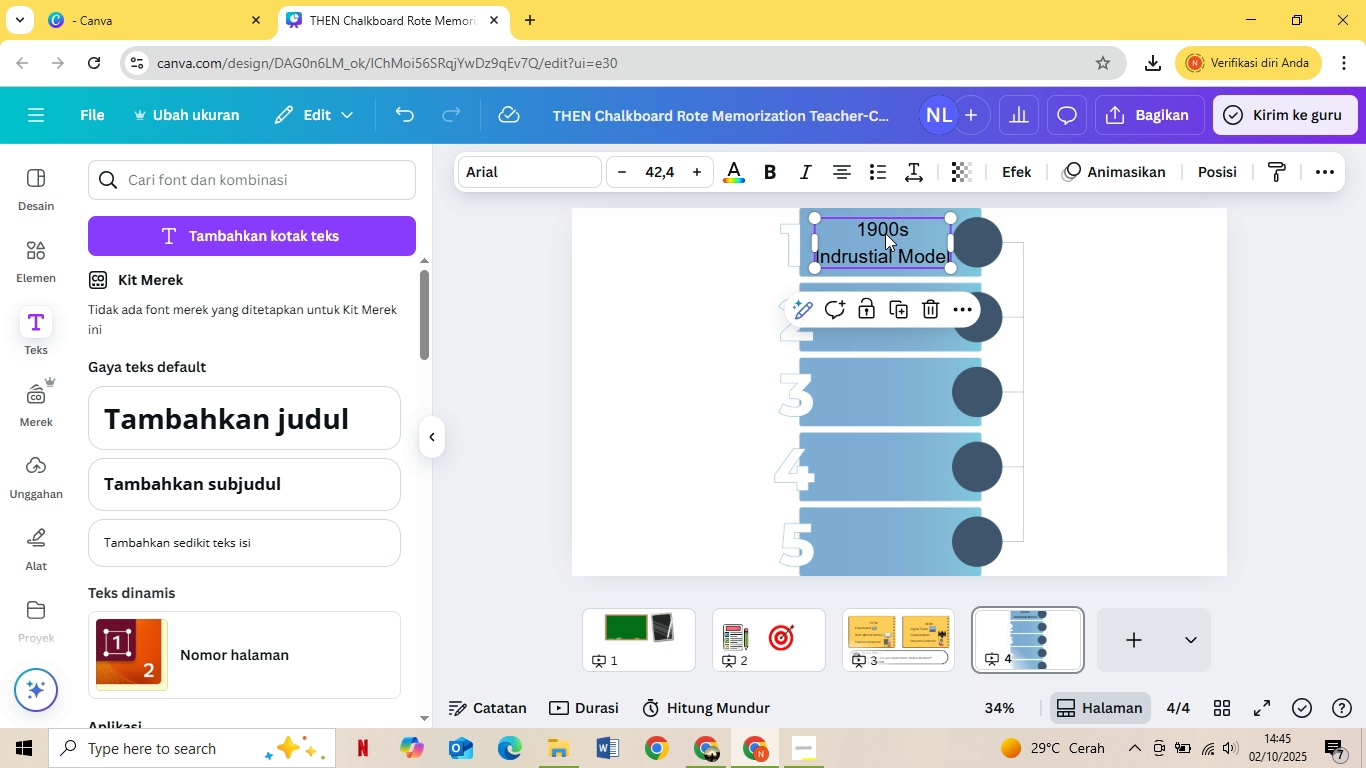 
key(Control+V)
 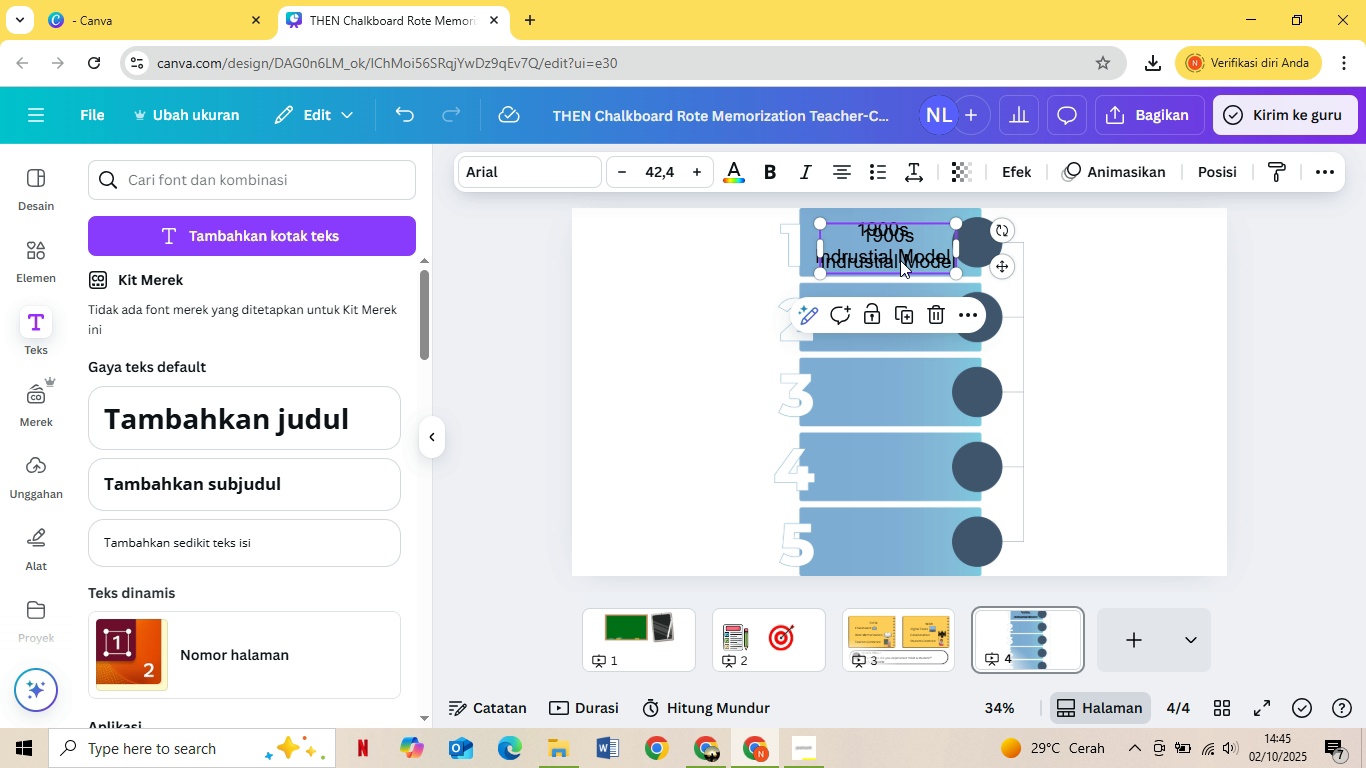 
left_click_drag(start_coordinate=[878, 248], to_coordinate=[1103, 330])
 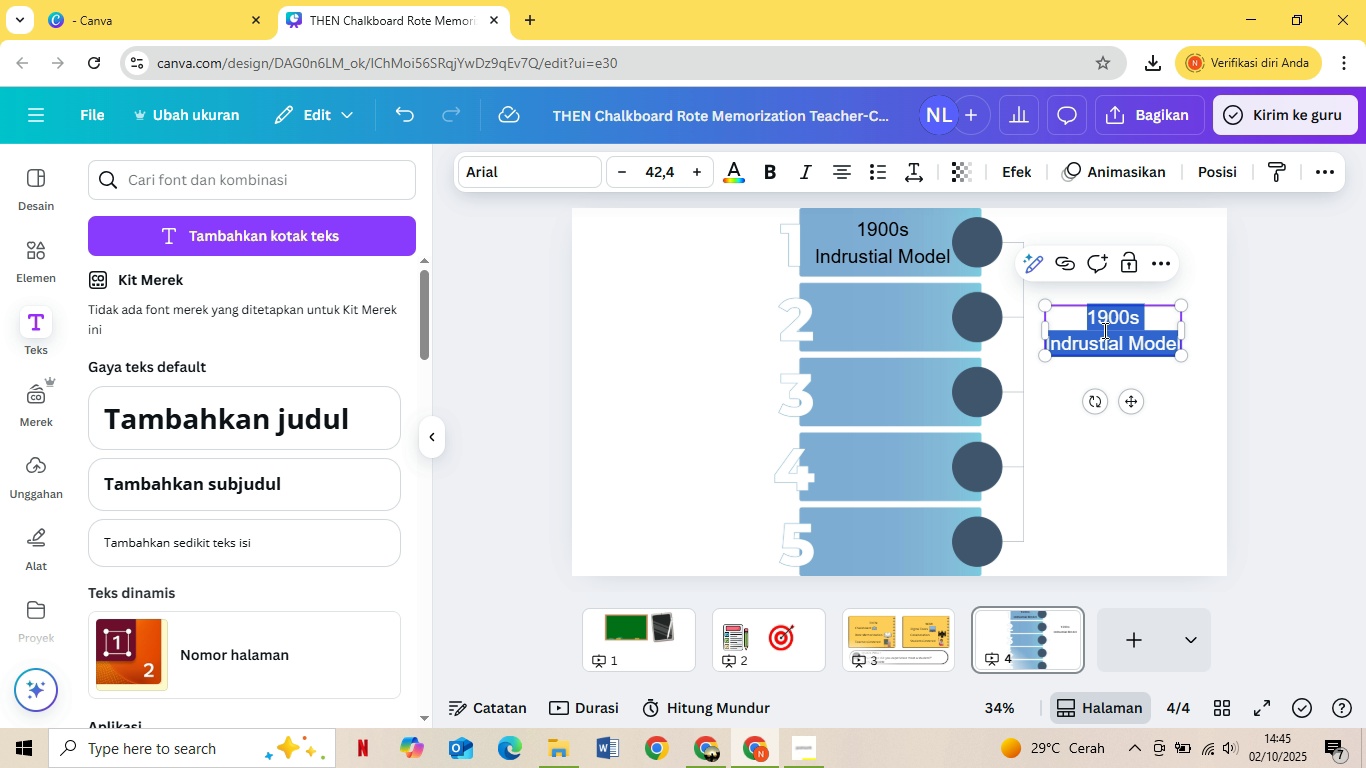 
double_click([1103, 330])
 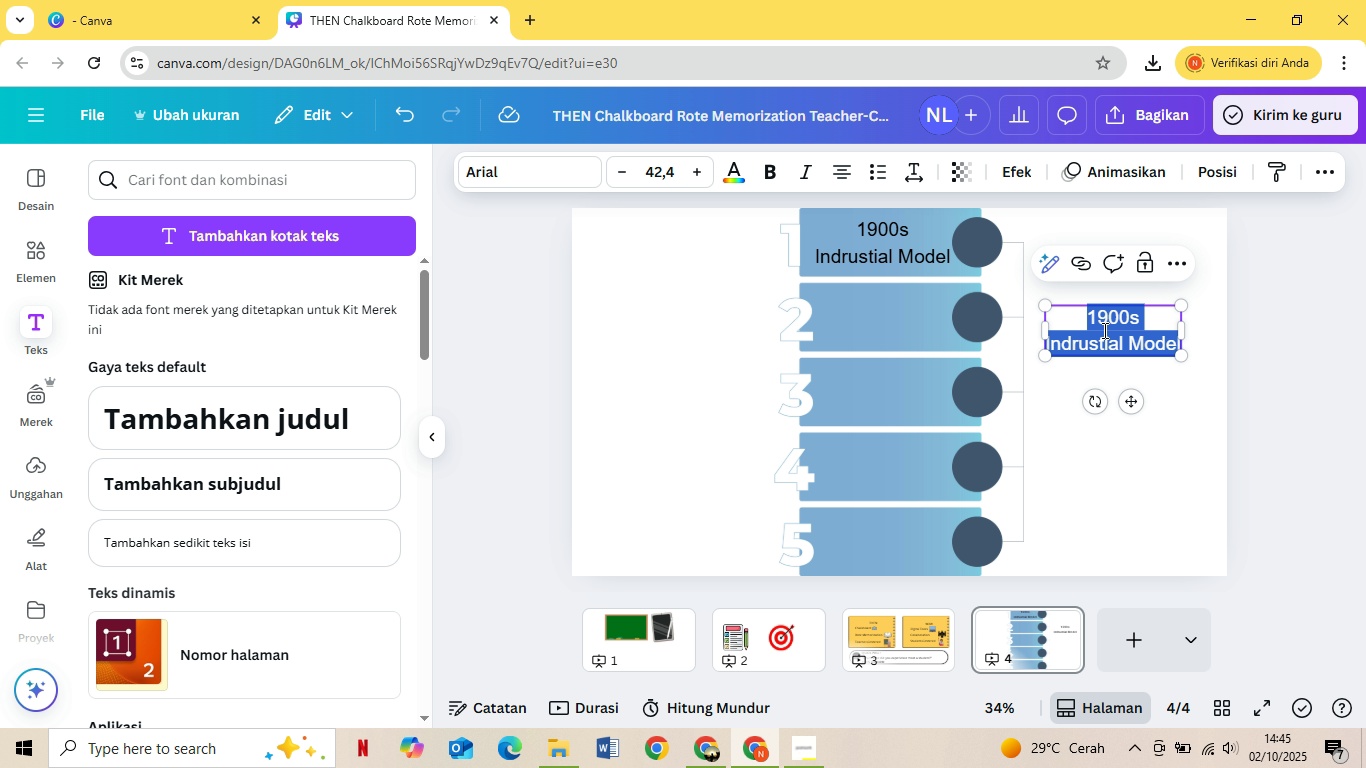 
type(1950s)
 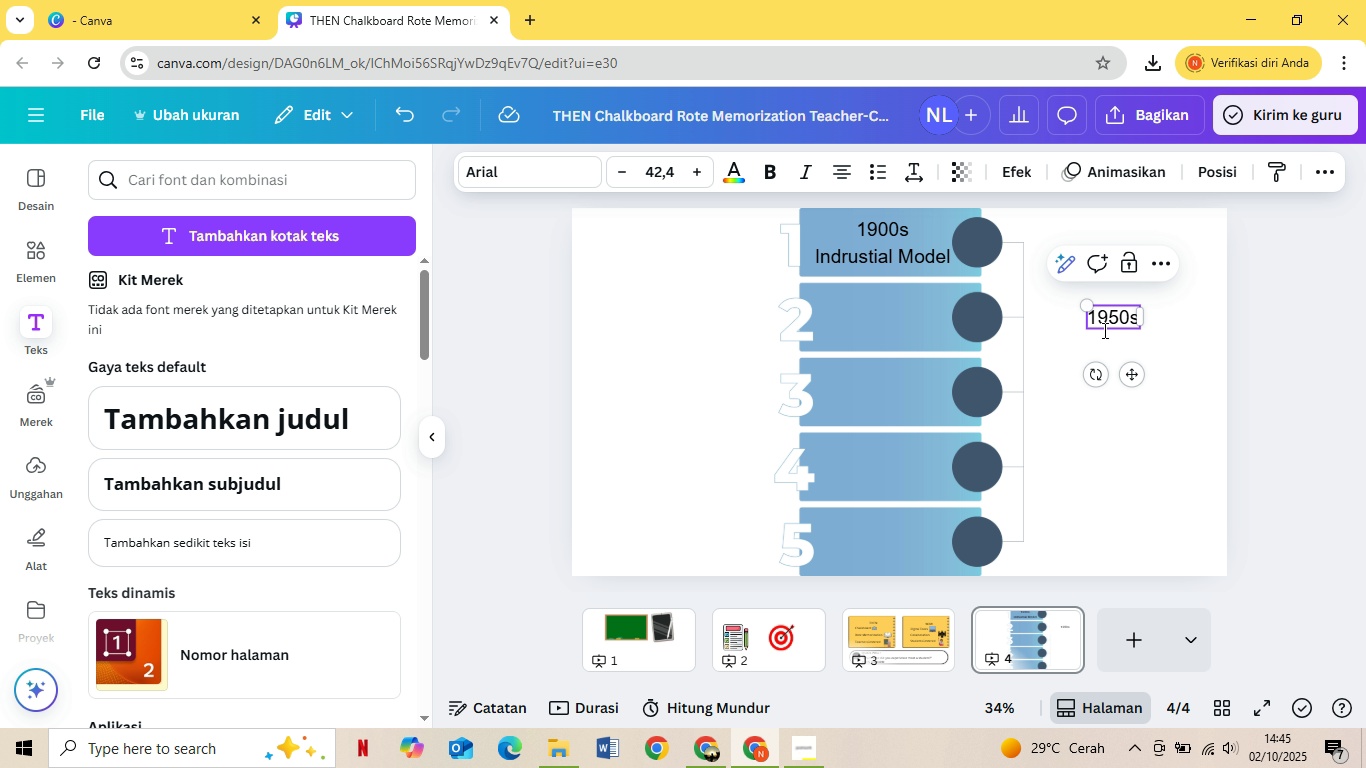 
key(Enter)
 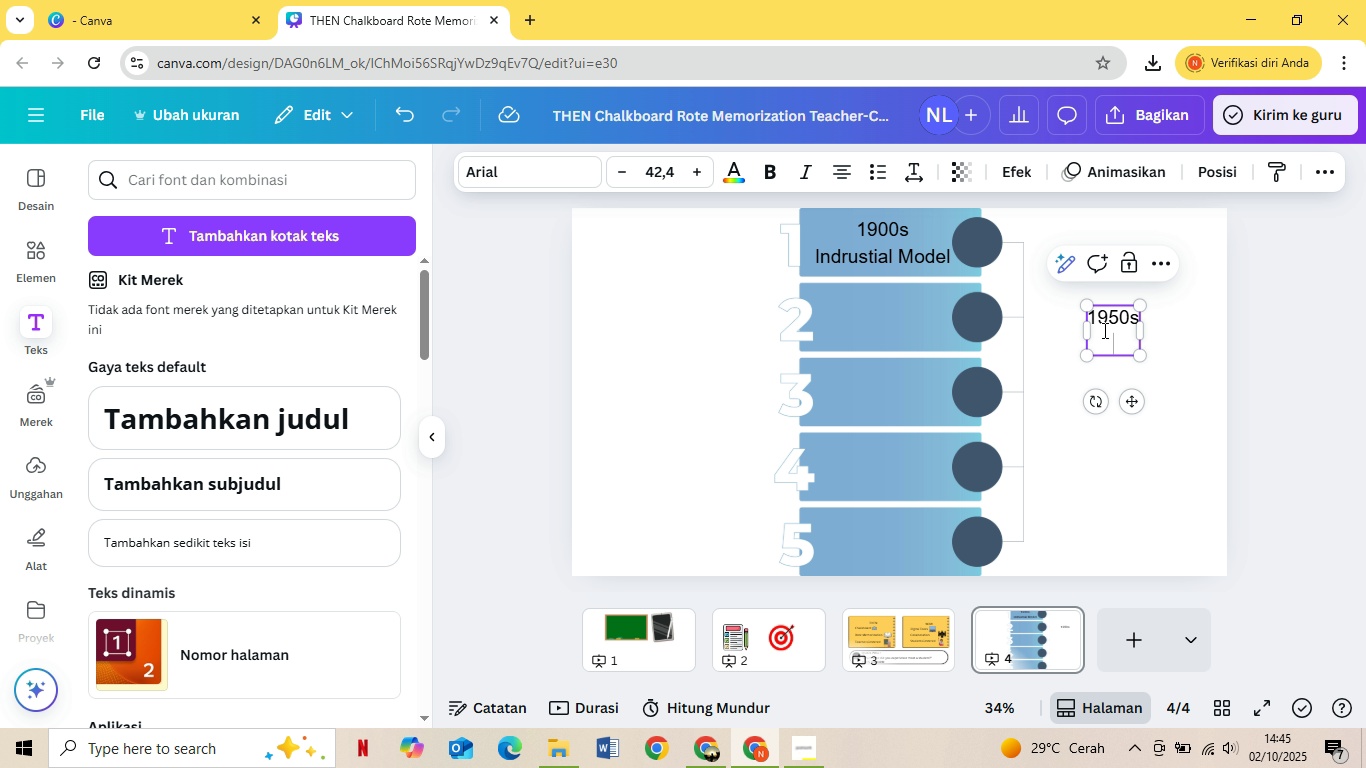 
wait(12.52)
 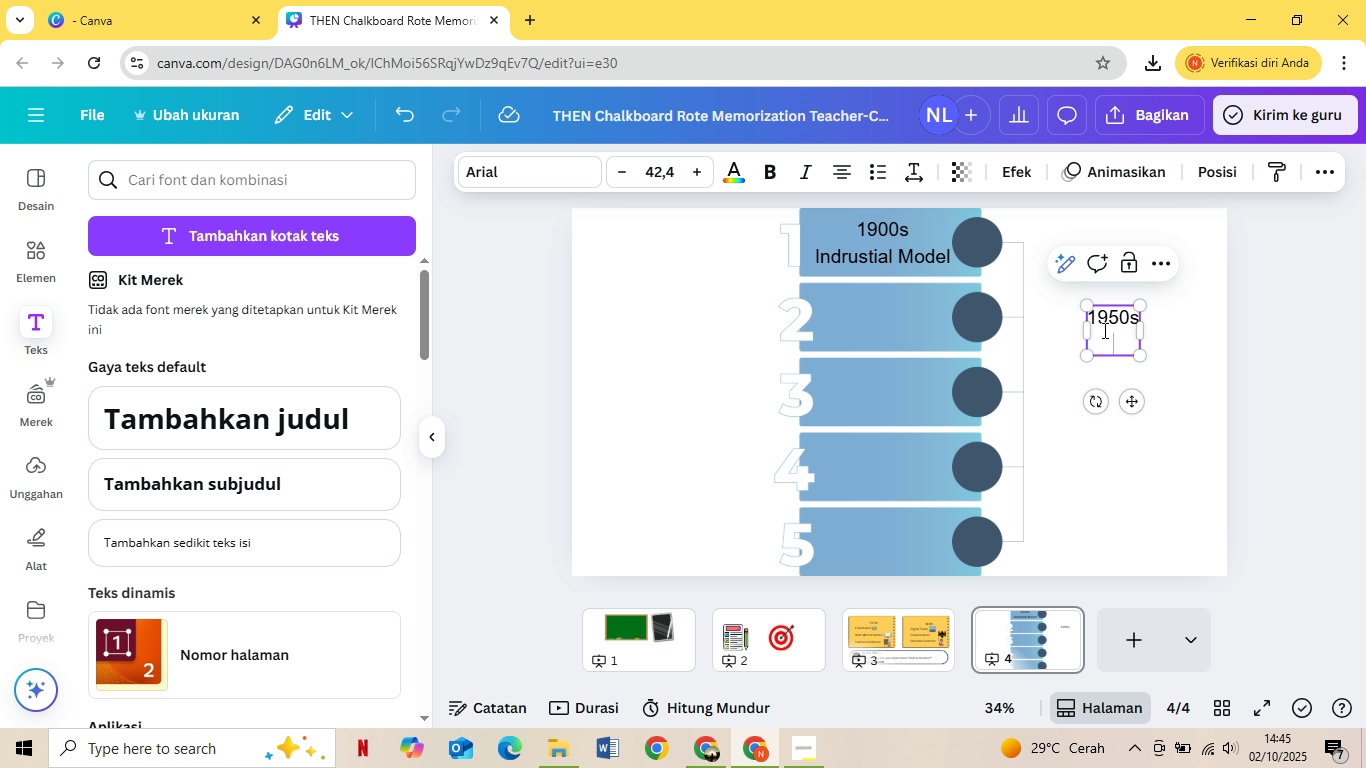 
type(Overheads Projector)
key(Backspace)
type(rs)
 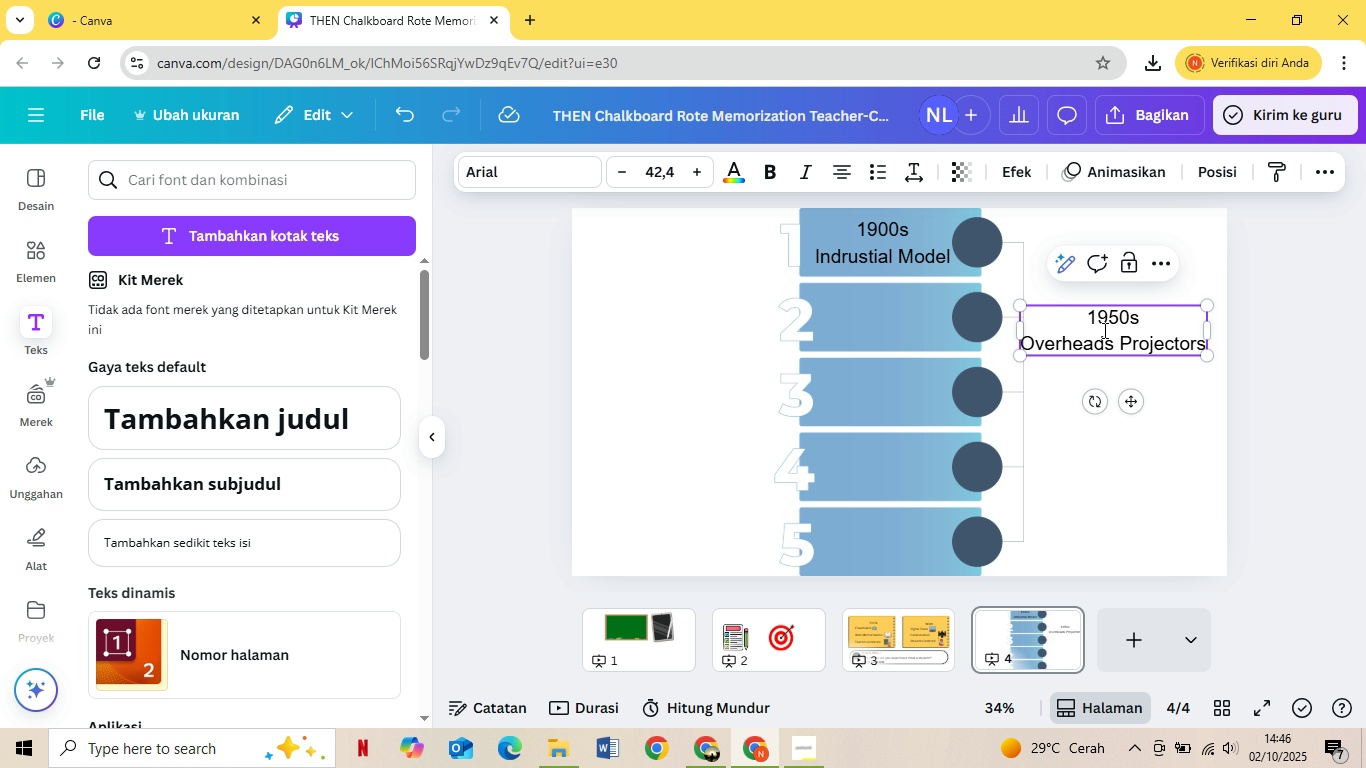 
key(Enter)
 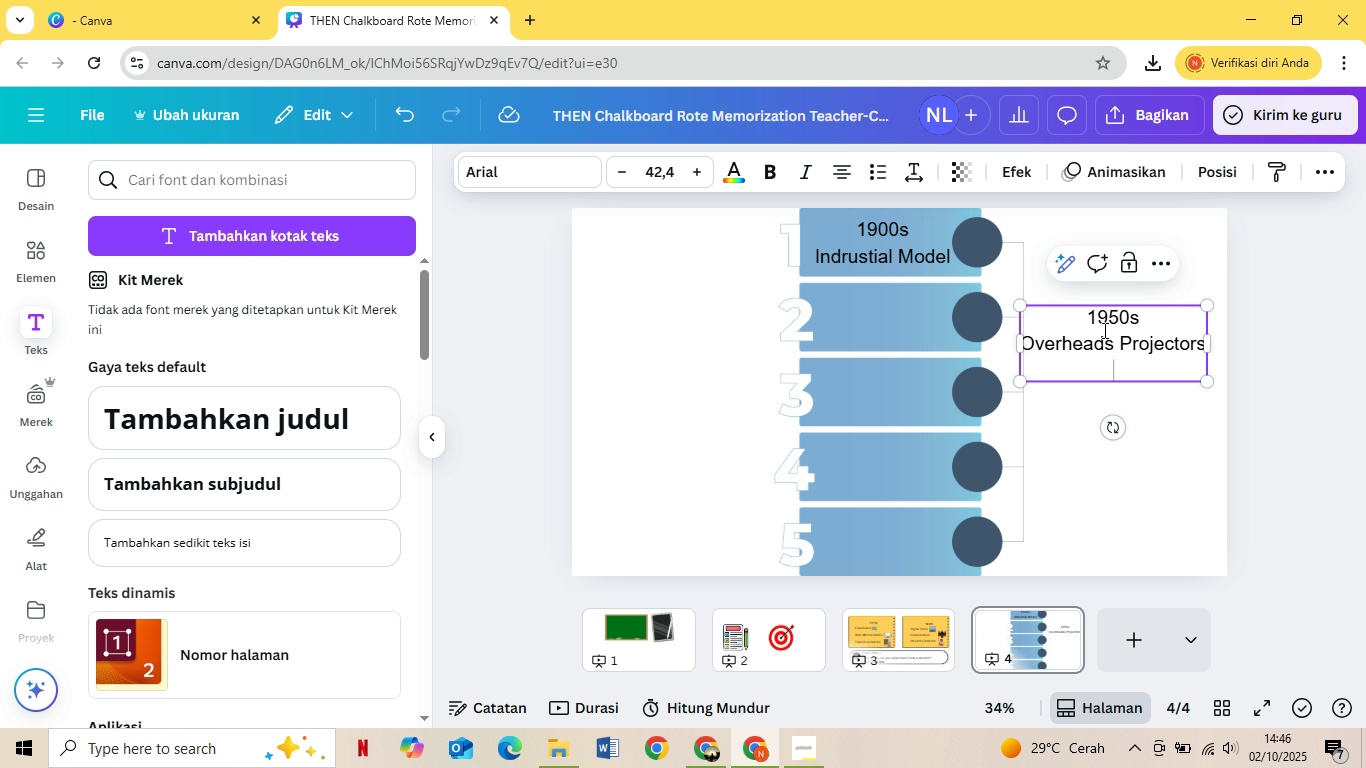 
key(Backspace)
 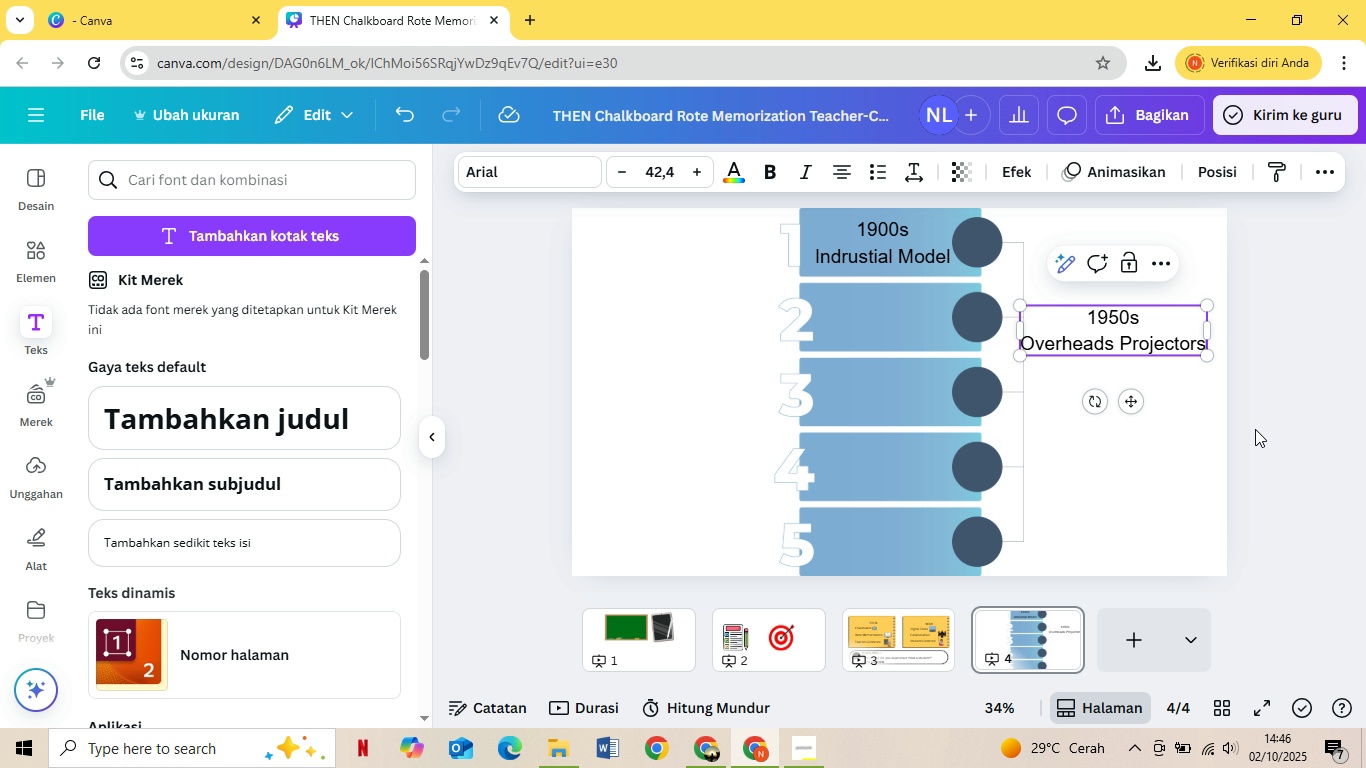 
left_click([1283, 412])
 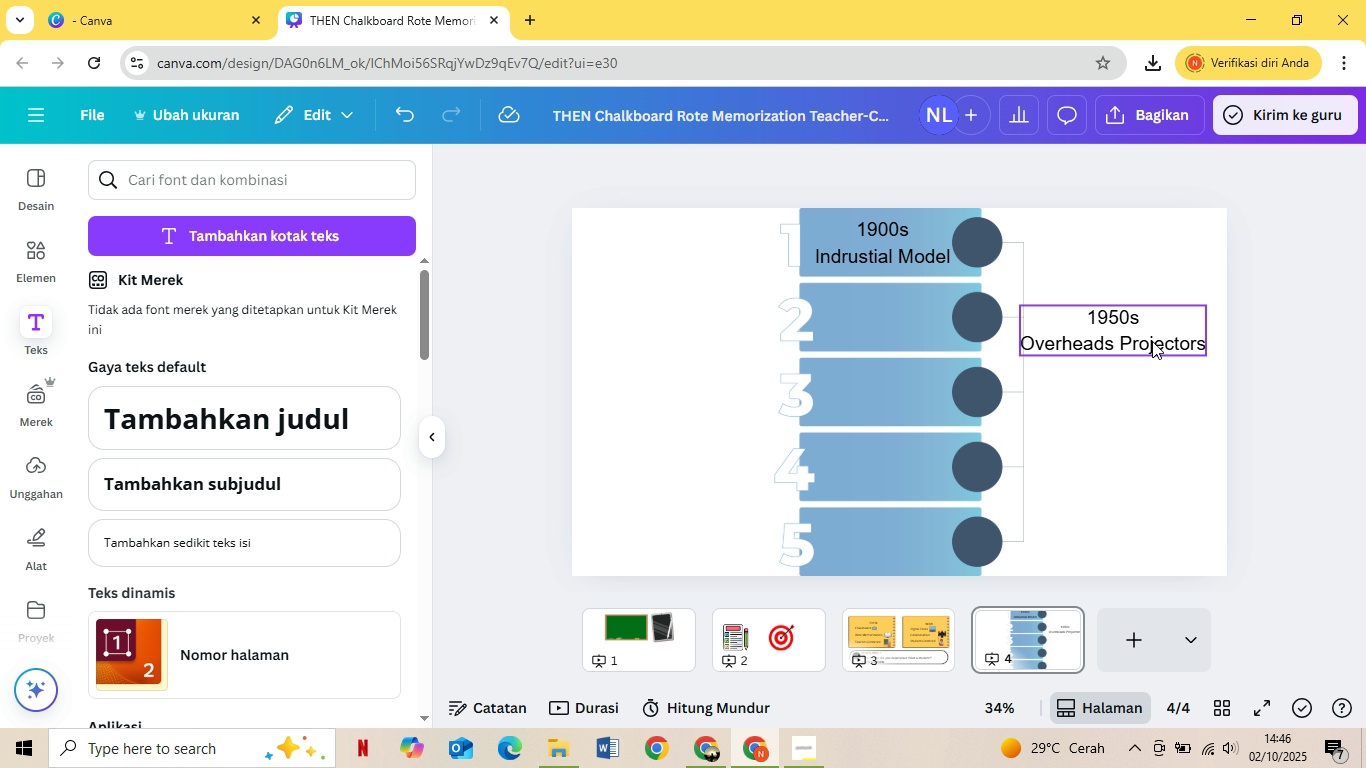 
left_click_drag(start_coordinate=[1150, 338], to_coordinate=[914, 327])
 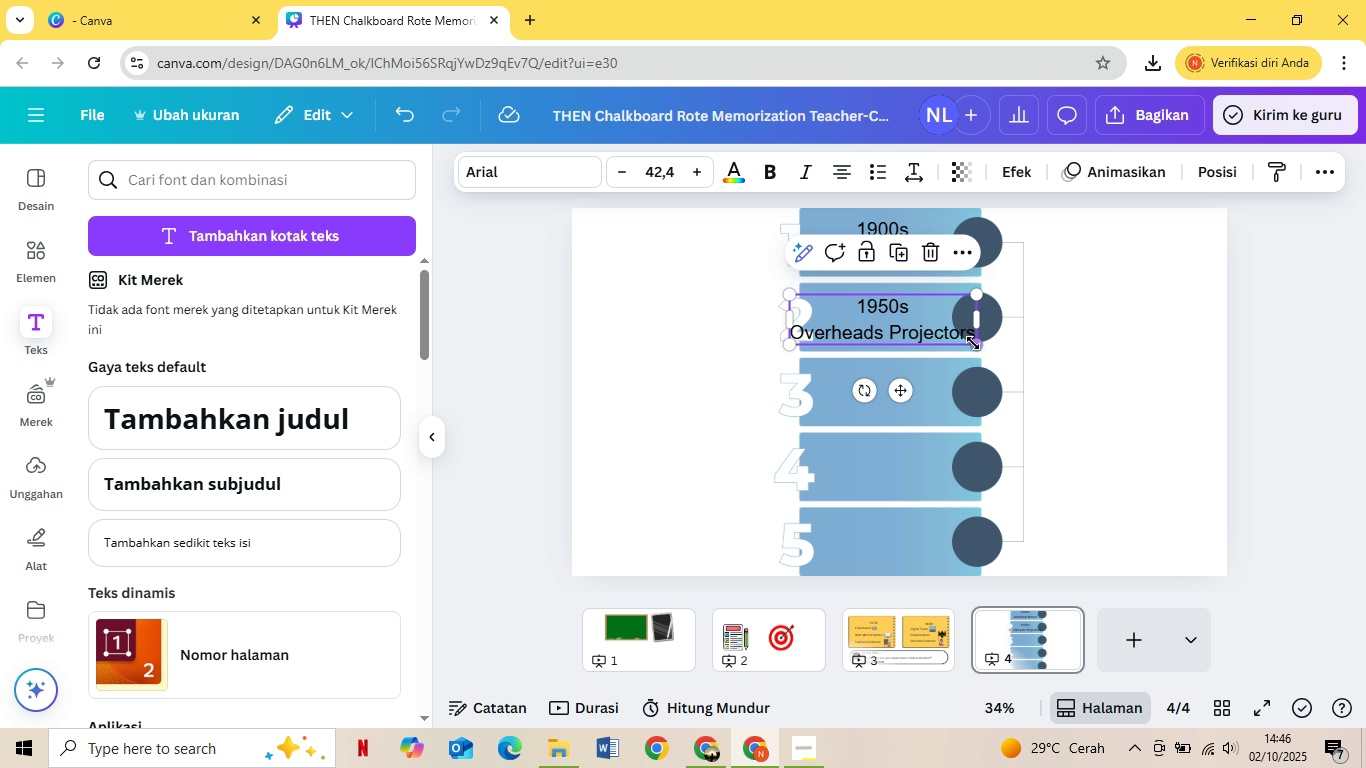 
left_click_drag(start_coordinate=[973, 343], to_coordinate=[944, 324])
 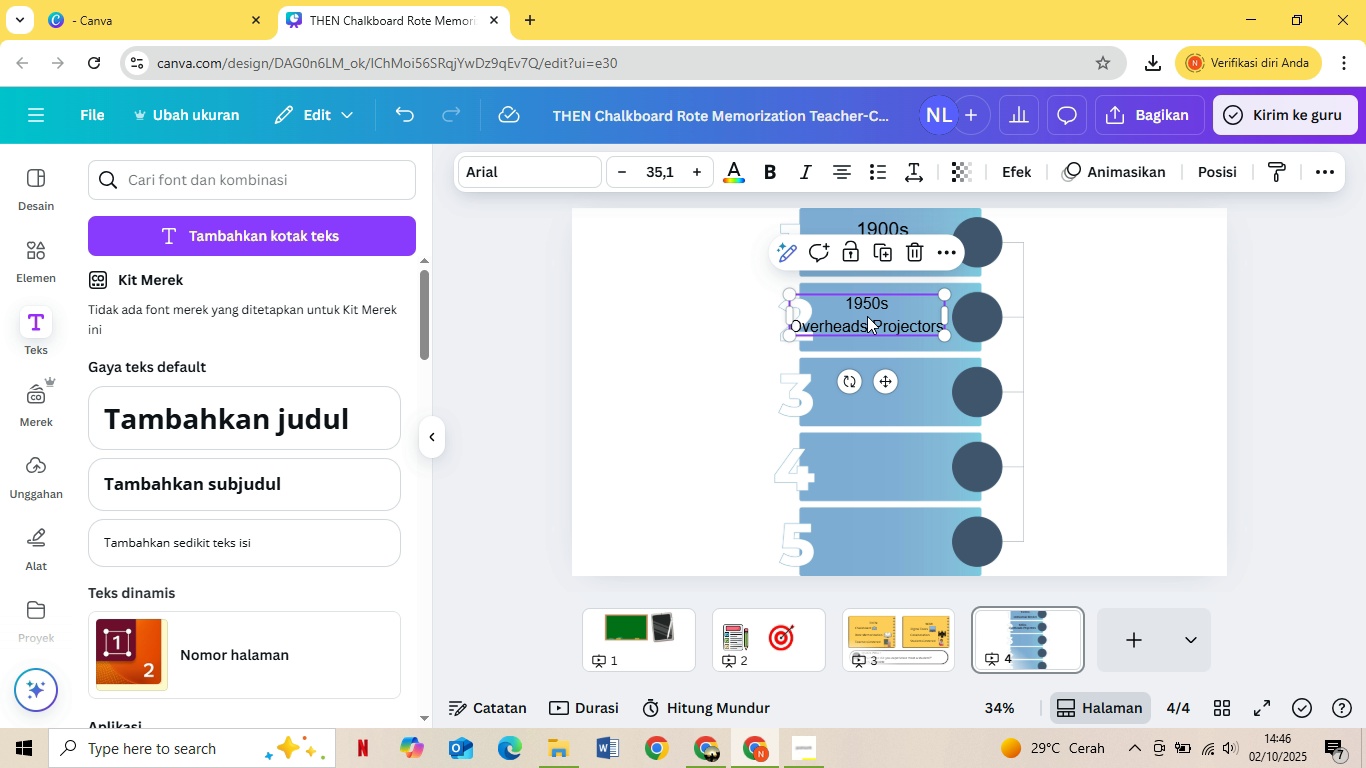 
left_click_drag(start_coordinate=[867, 316], to_coordinate=[884, 312])
 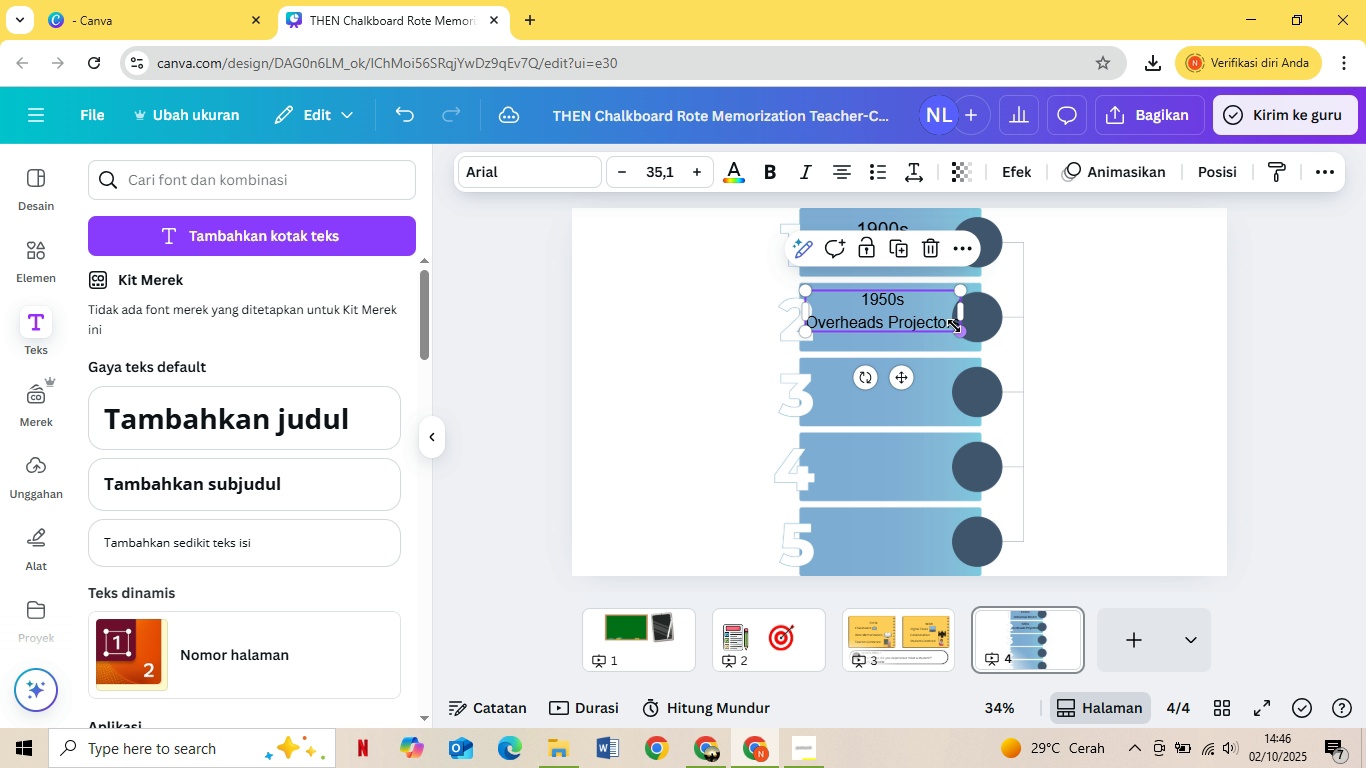 
left_click_drag(start_coordinate=[957, 326], to_coordinate=[947, 318])
 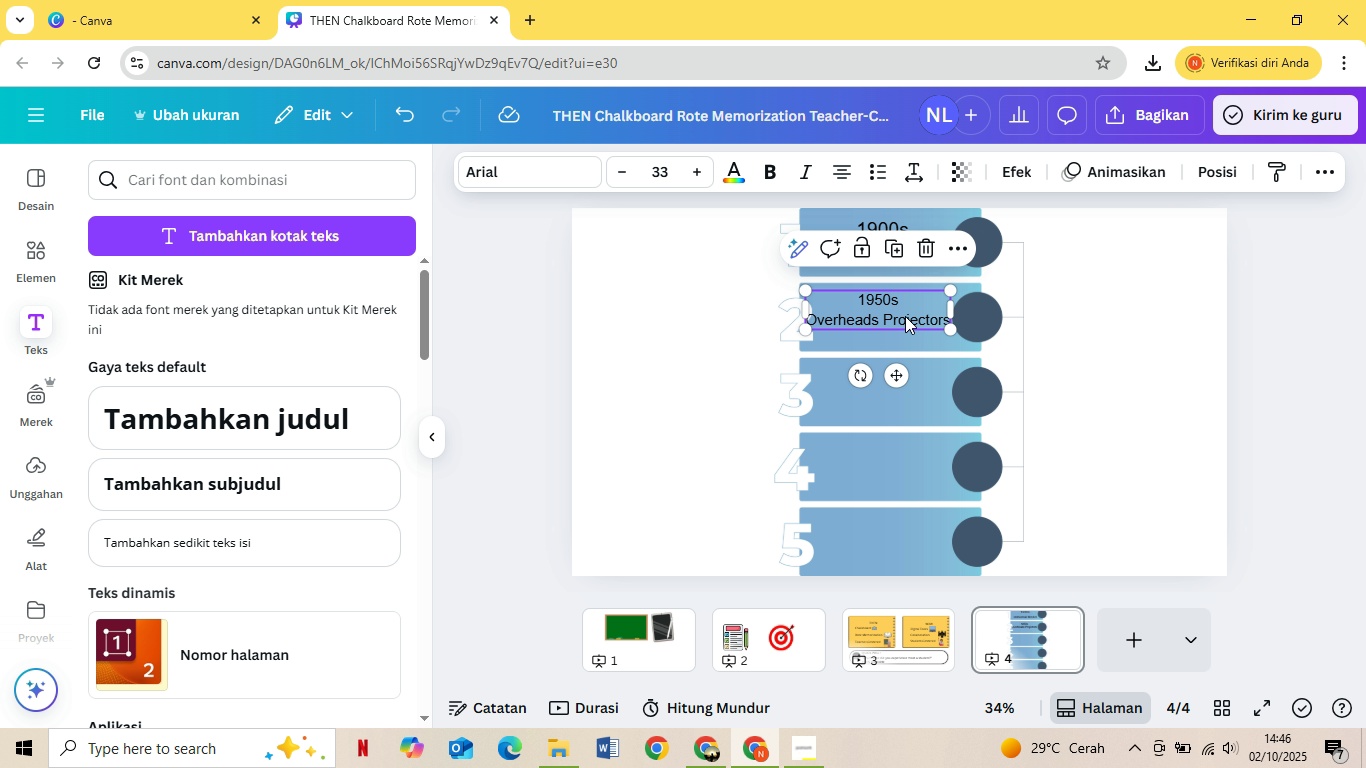 
left_click_drag(start_coordinate=[905, 316], to_coordinate=[907, 321])
 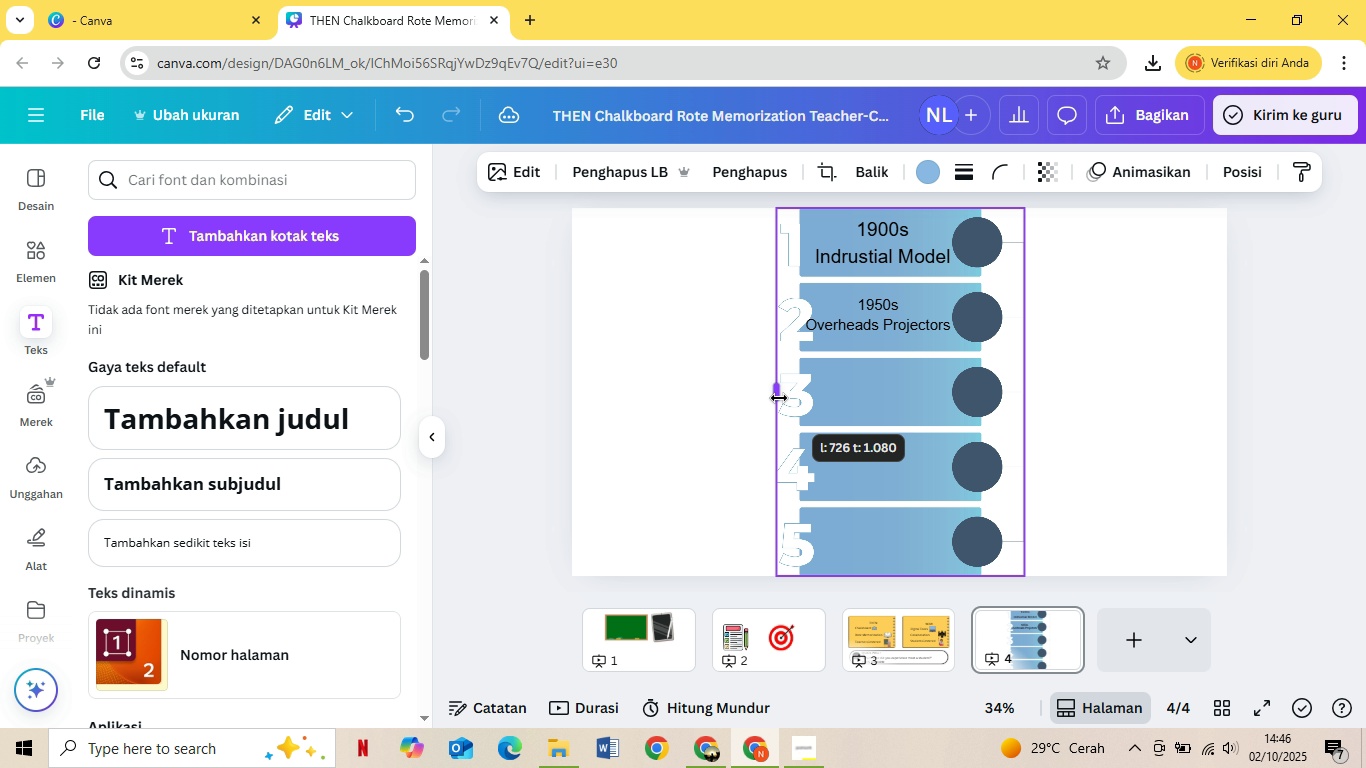 
wait(7.03)
 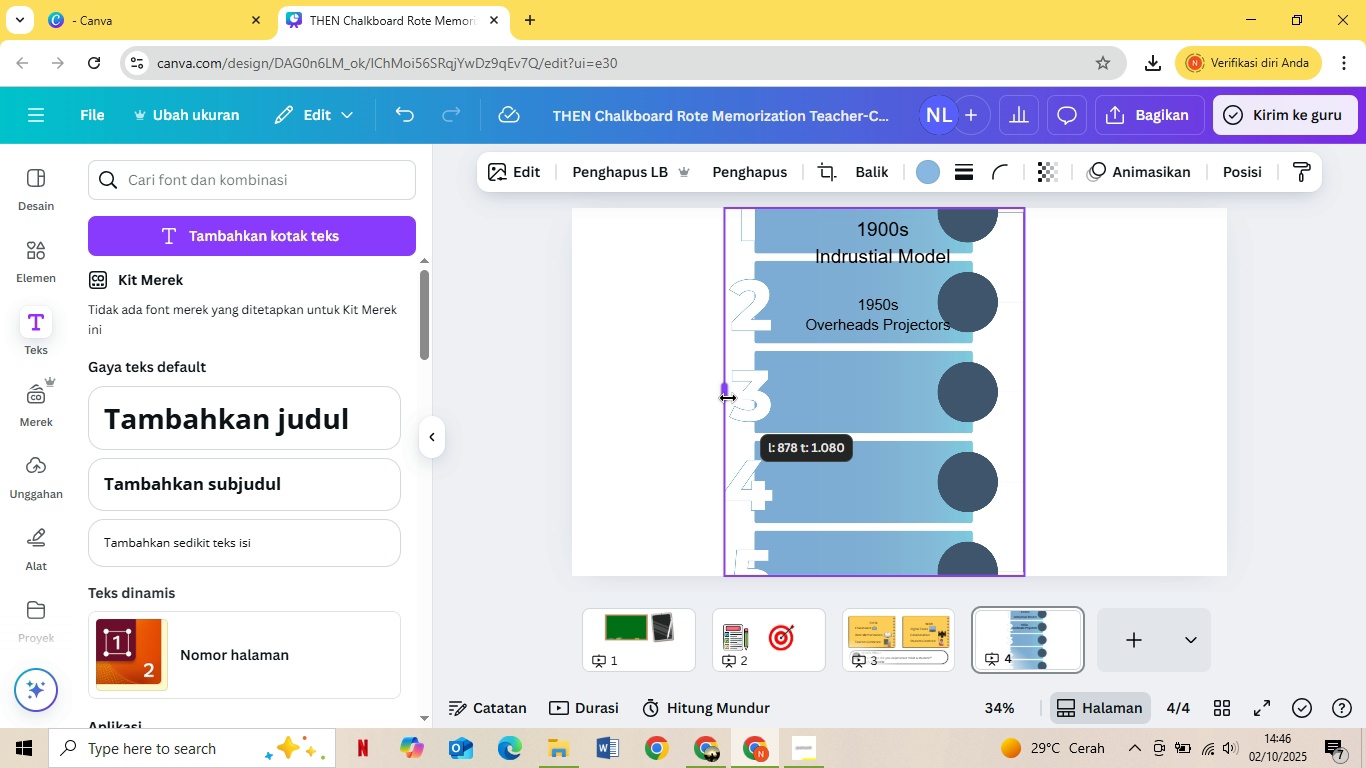 
left_click_drag(start_coordinate=[1026, 387], to_coordinate=[1032, 391])
 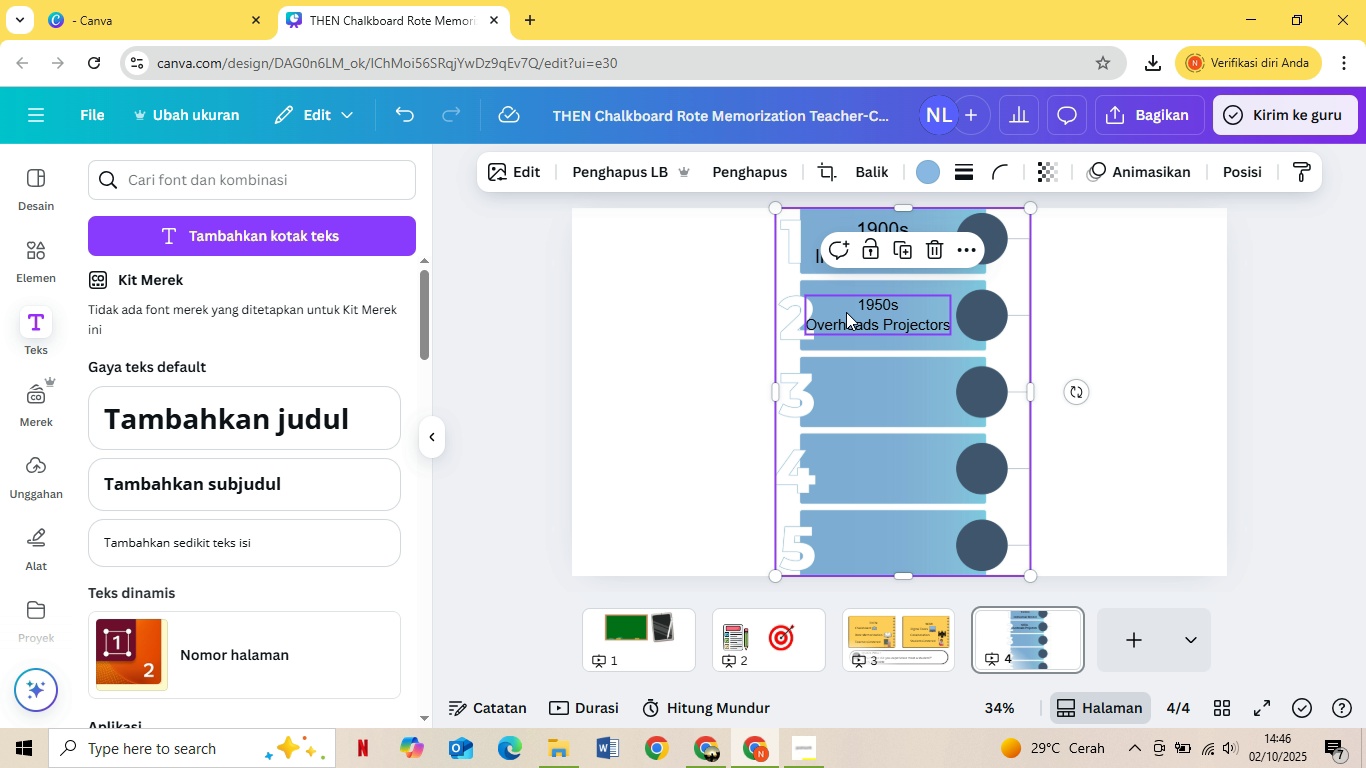 
hold_key(key=ControlLeft, duration=1.5)
 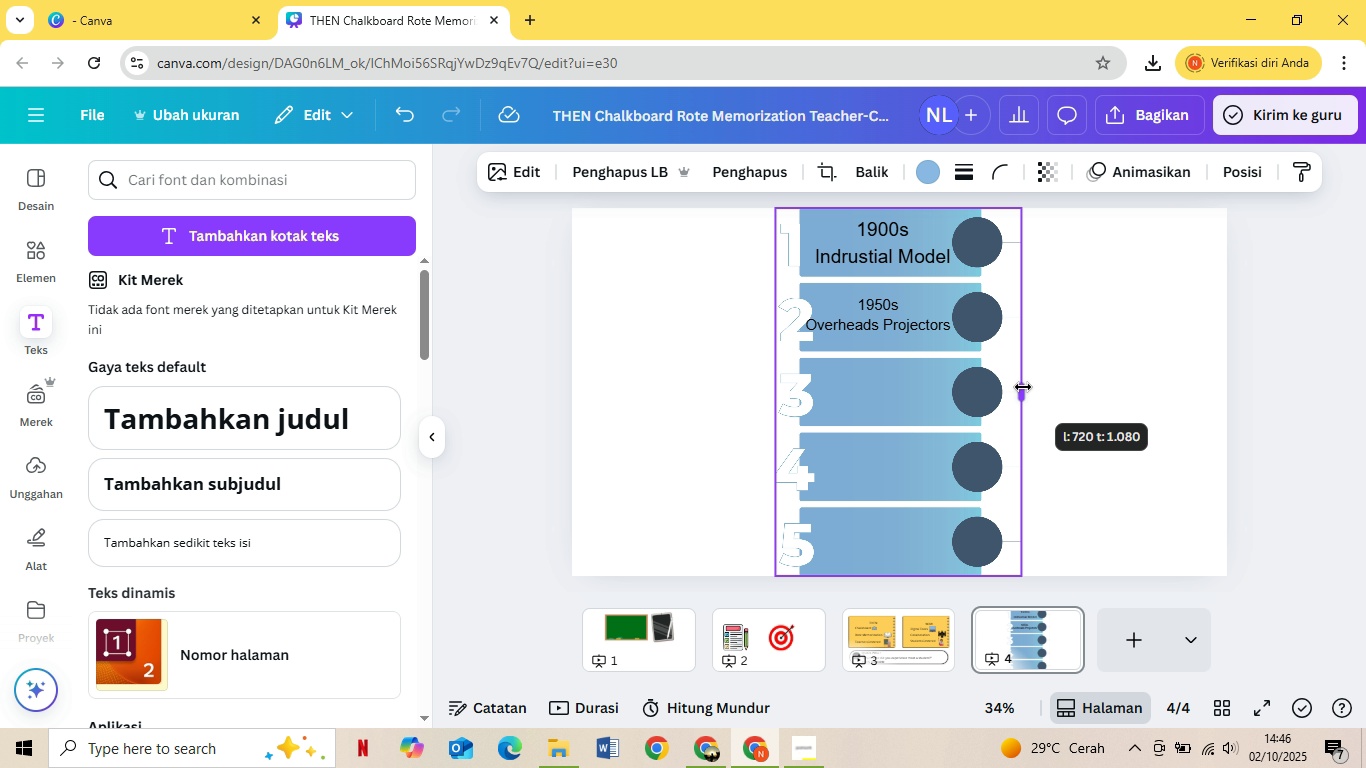 
hold_key(key=ControlLeft, duration=1.51)
 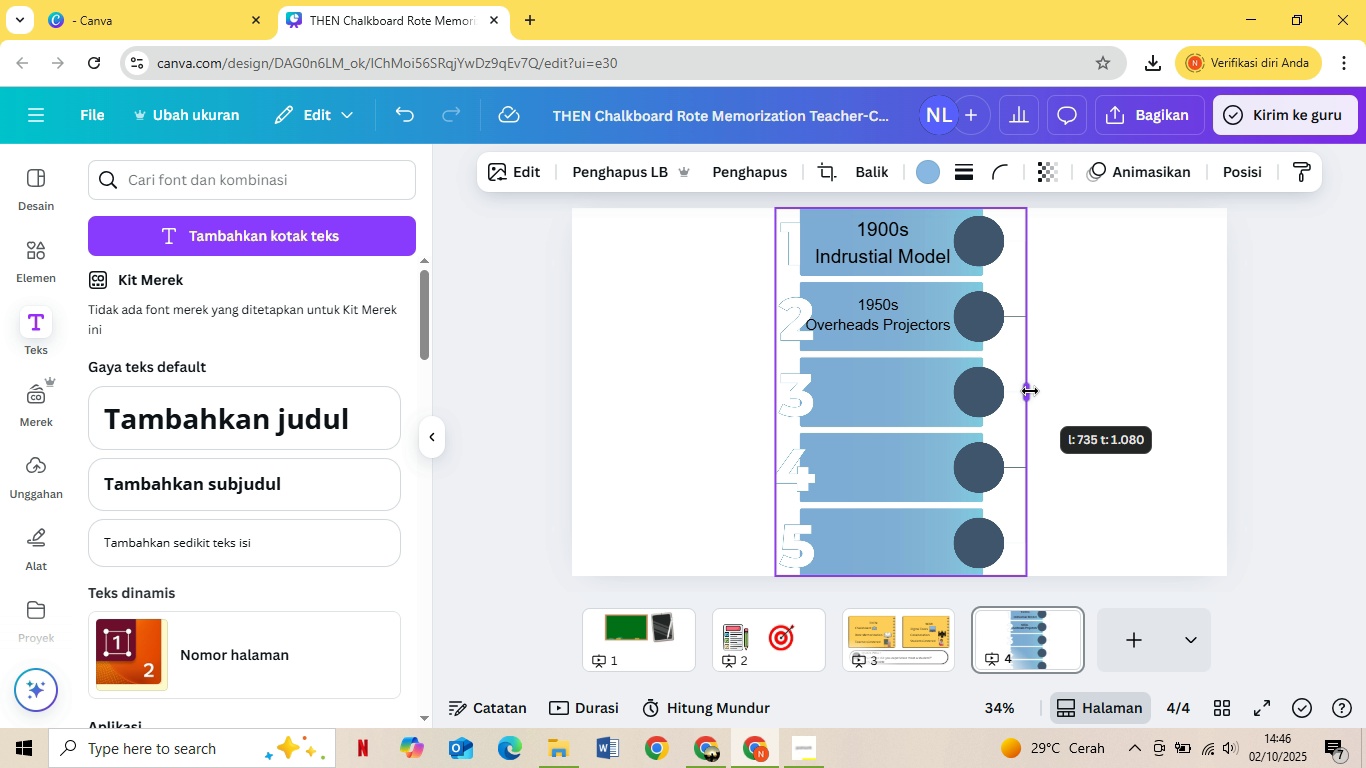 
hold_key(key=ControlLeft, duration=1.43)
 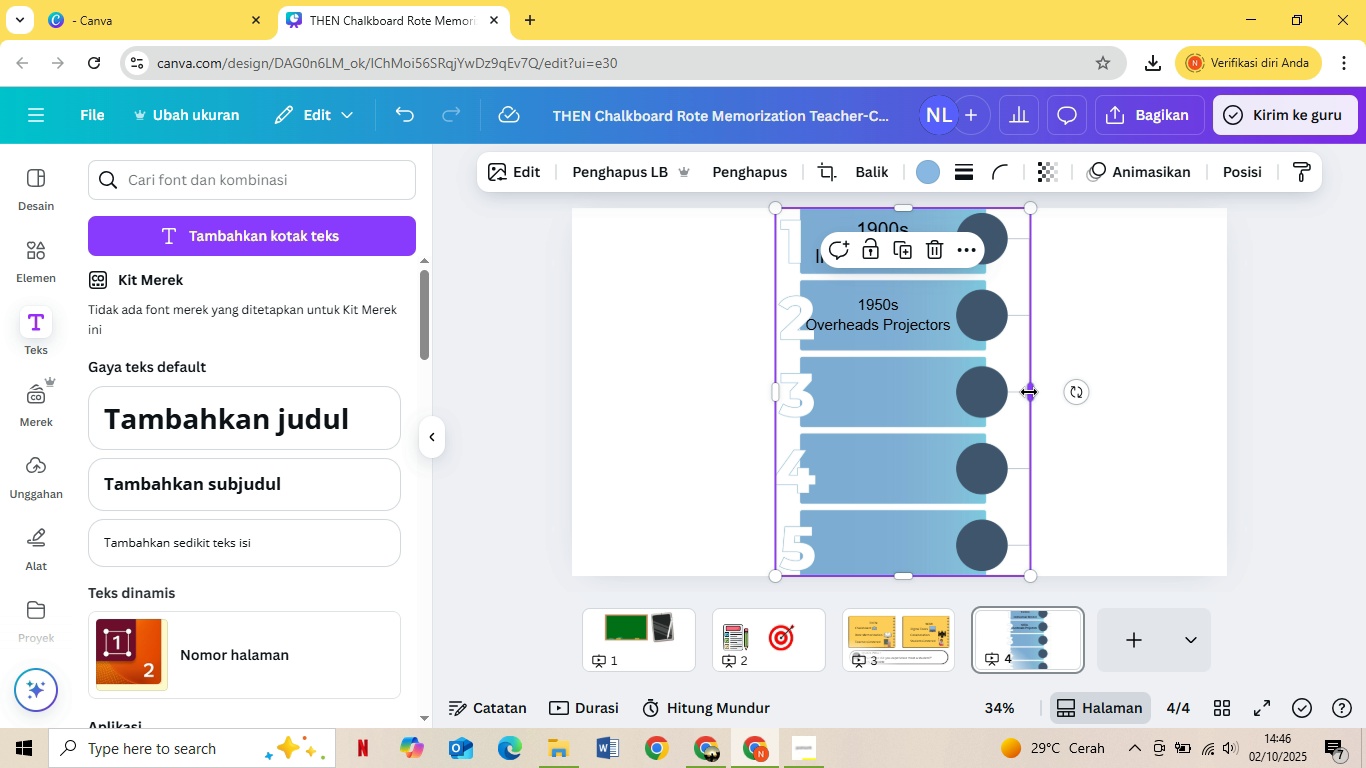 
key(Control+ControlLeft)
 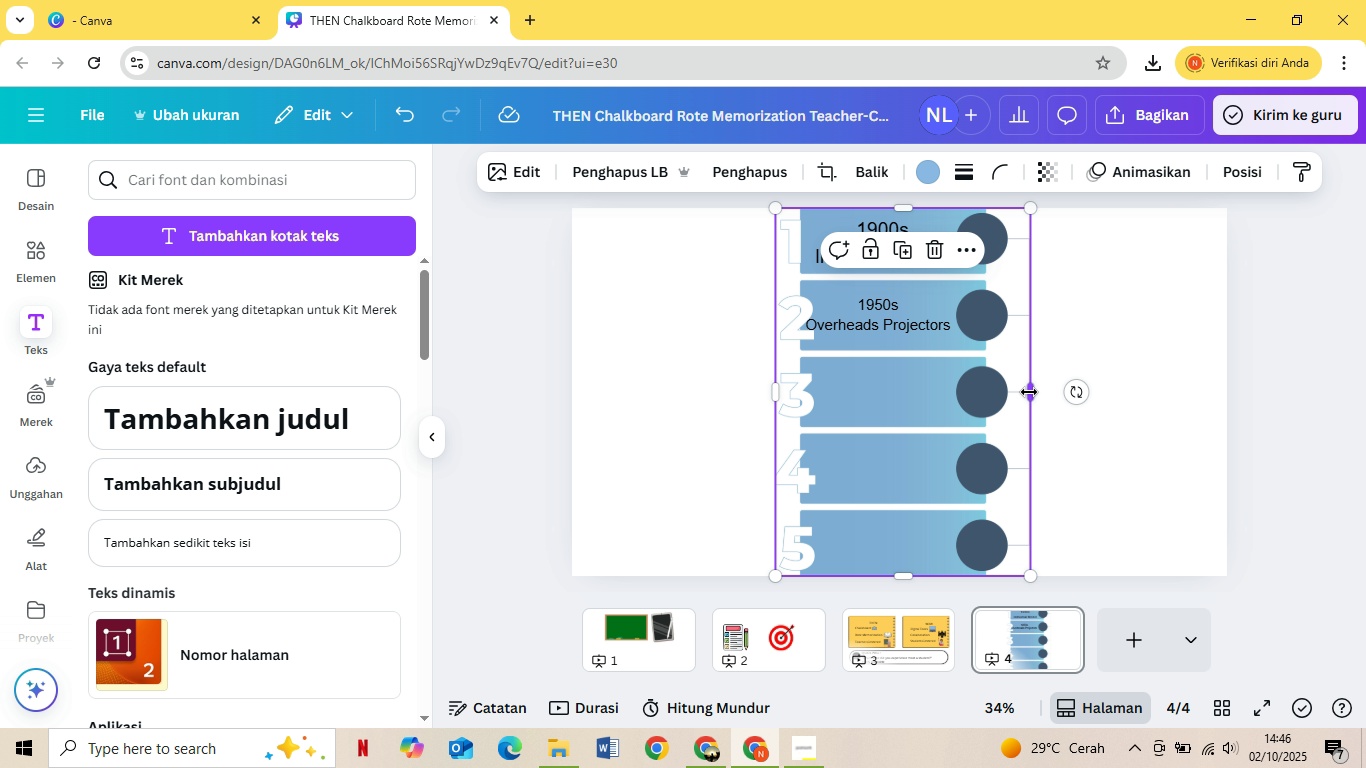 
key(Control+ControlLeft)
 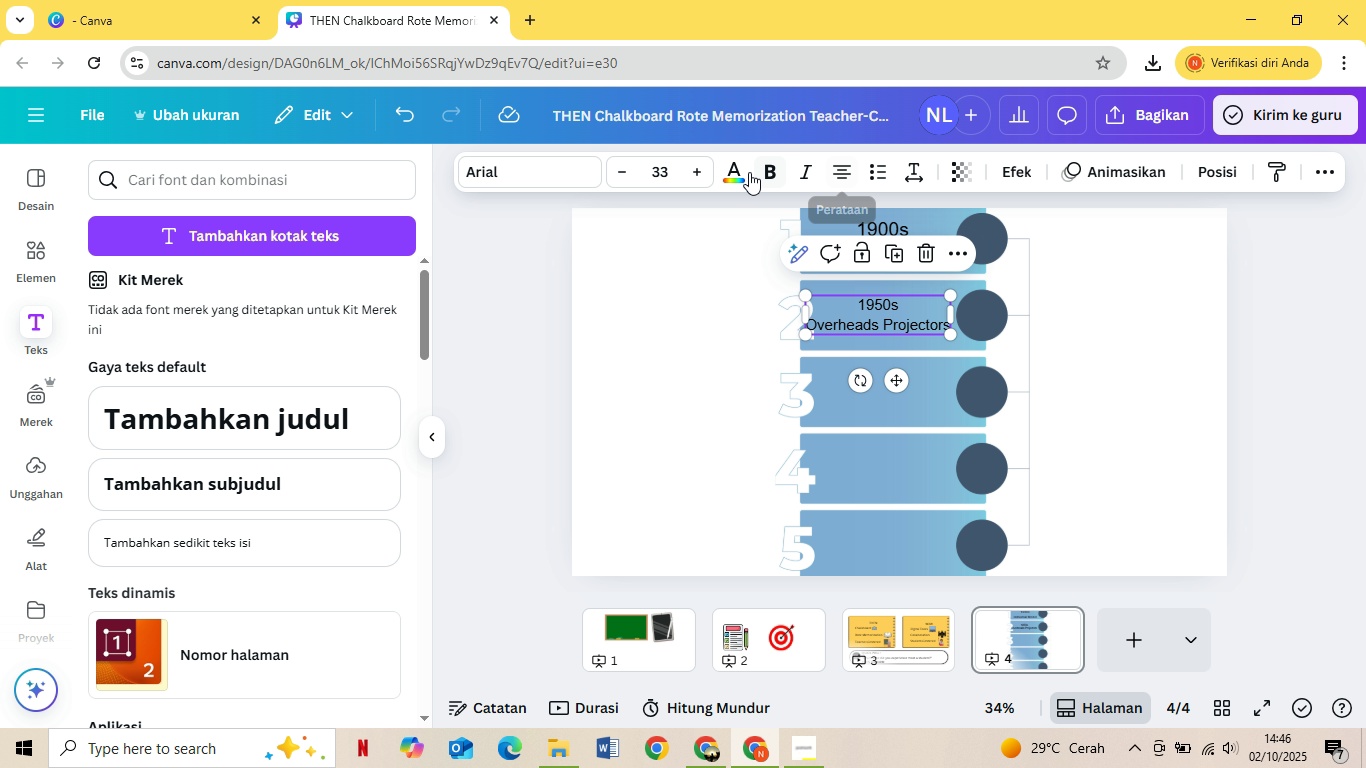 
left_click([697, 177])
 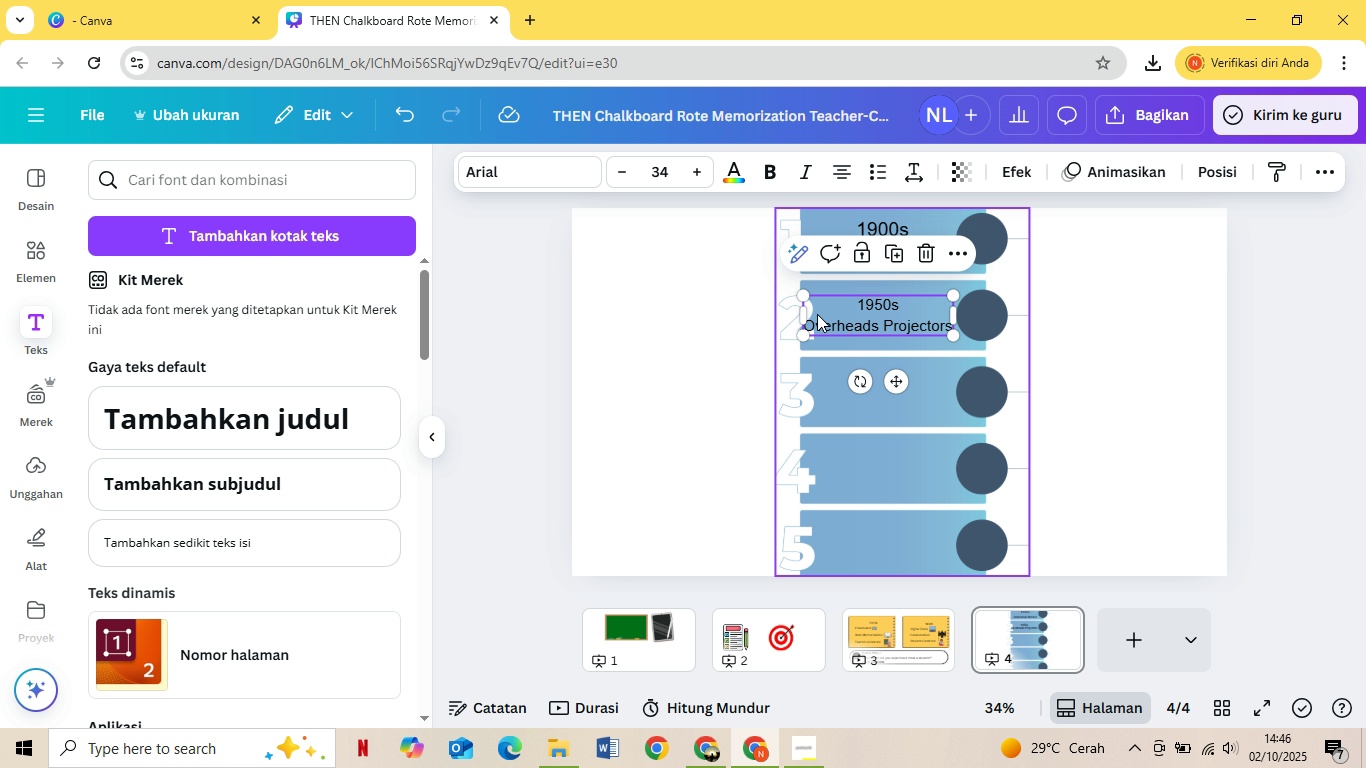 
left_click_drag(start_coordinate=[853, 318], to_coordinate=[859, 315])
 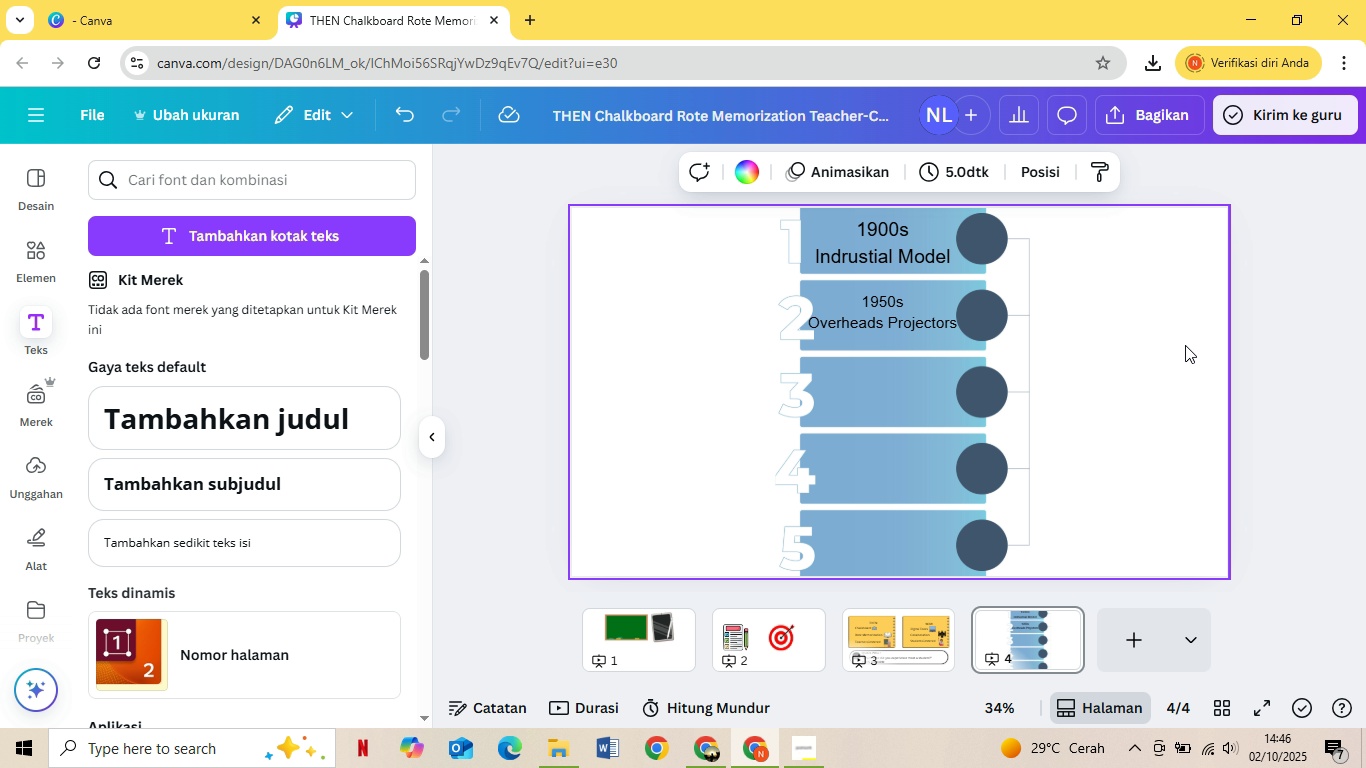 
left_click([1185, 345])
 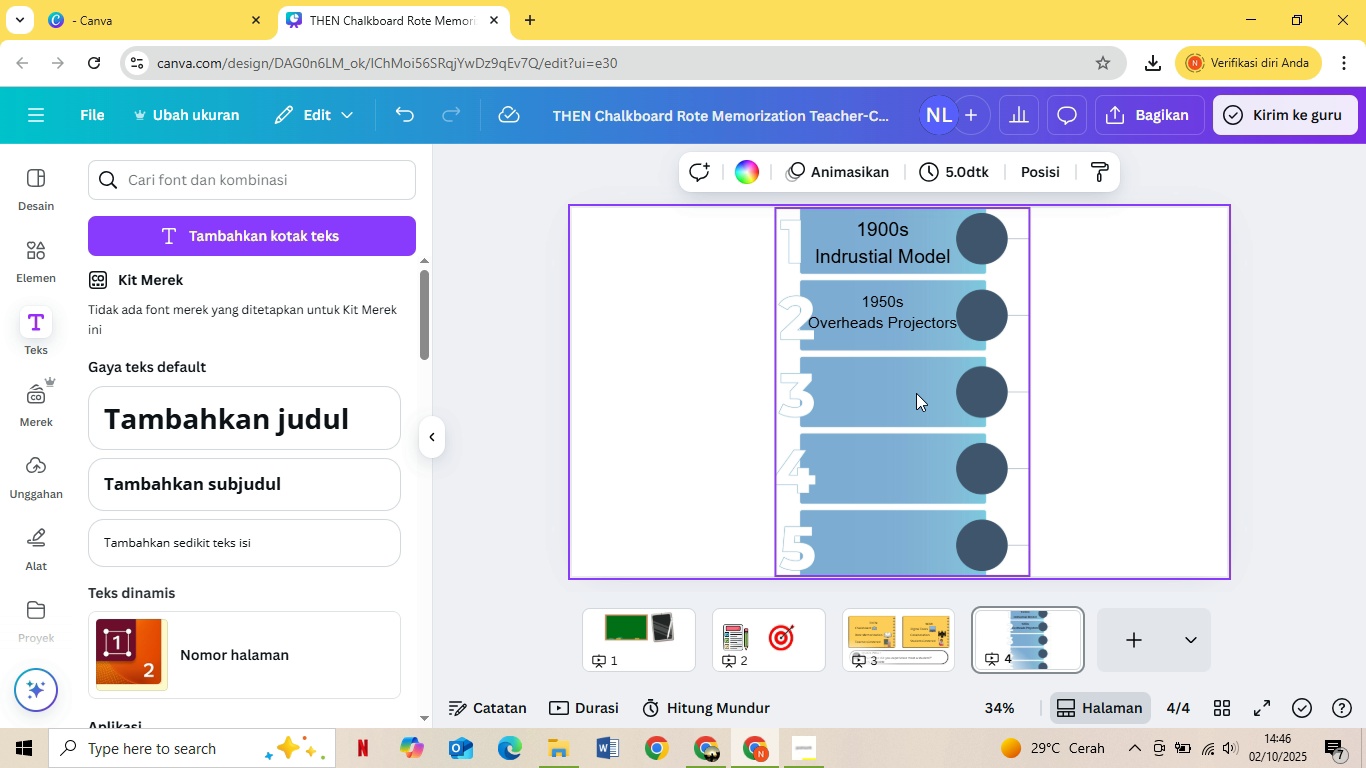 
left_click([916, 388])
 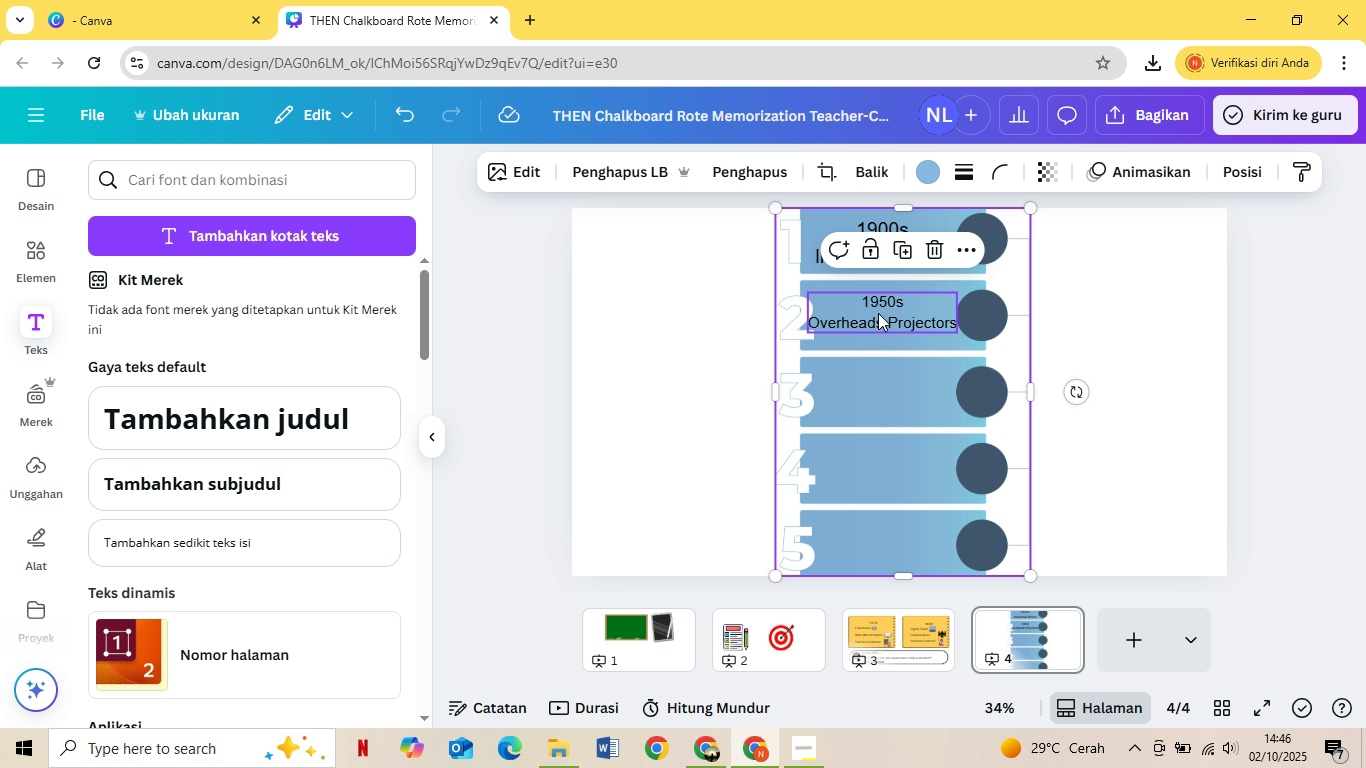 
left_click([878, 313])
 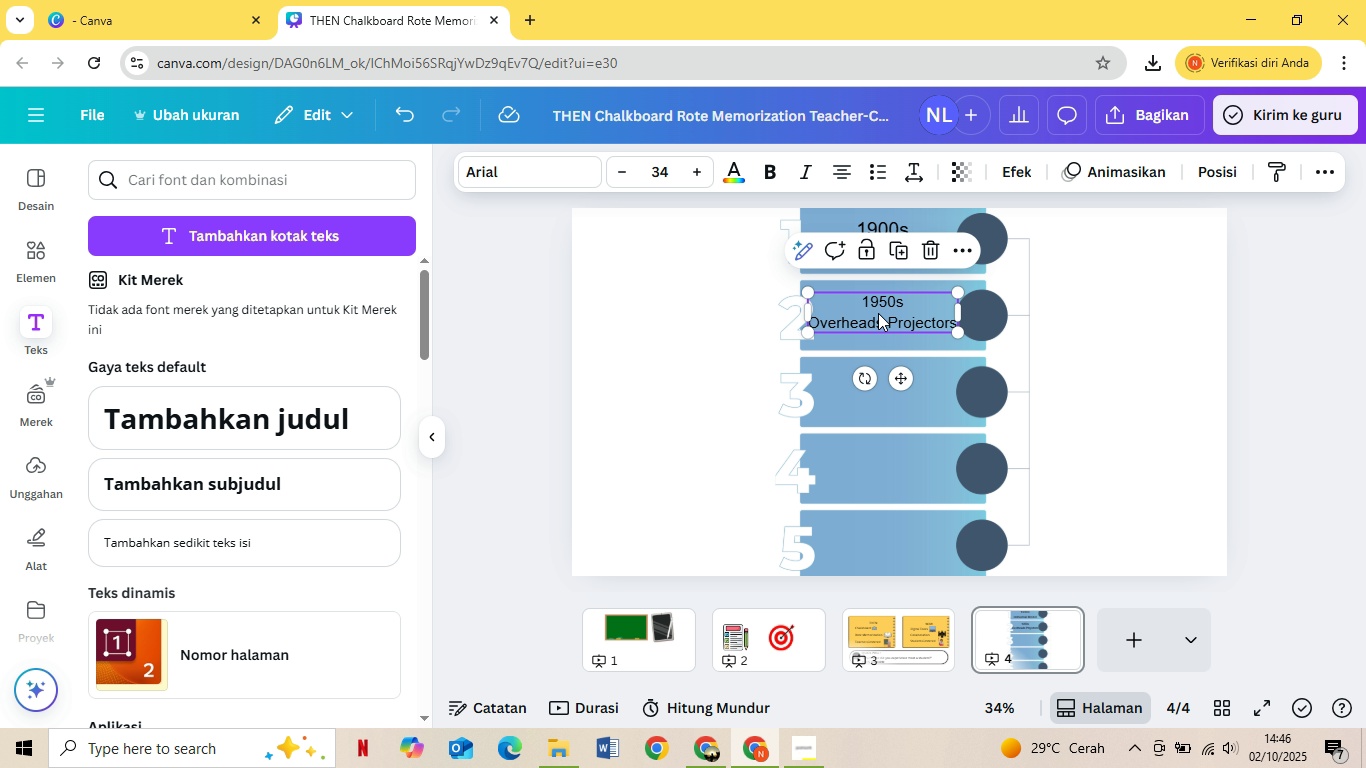 
key(Control+C)
 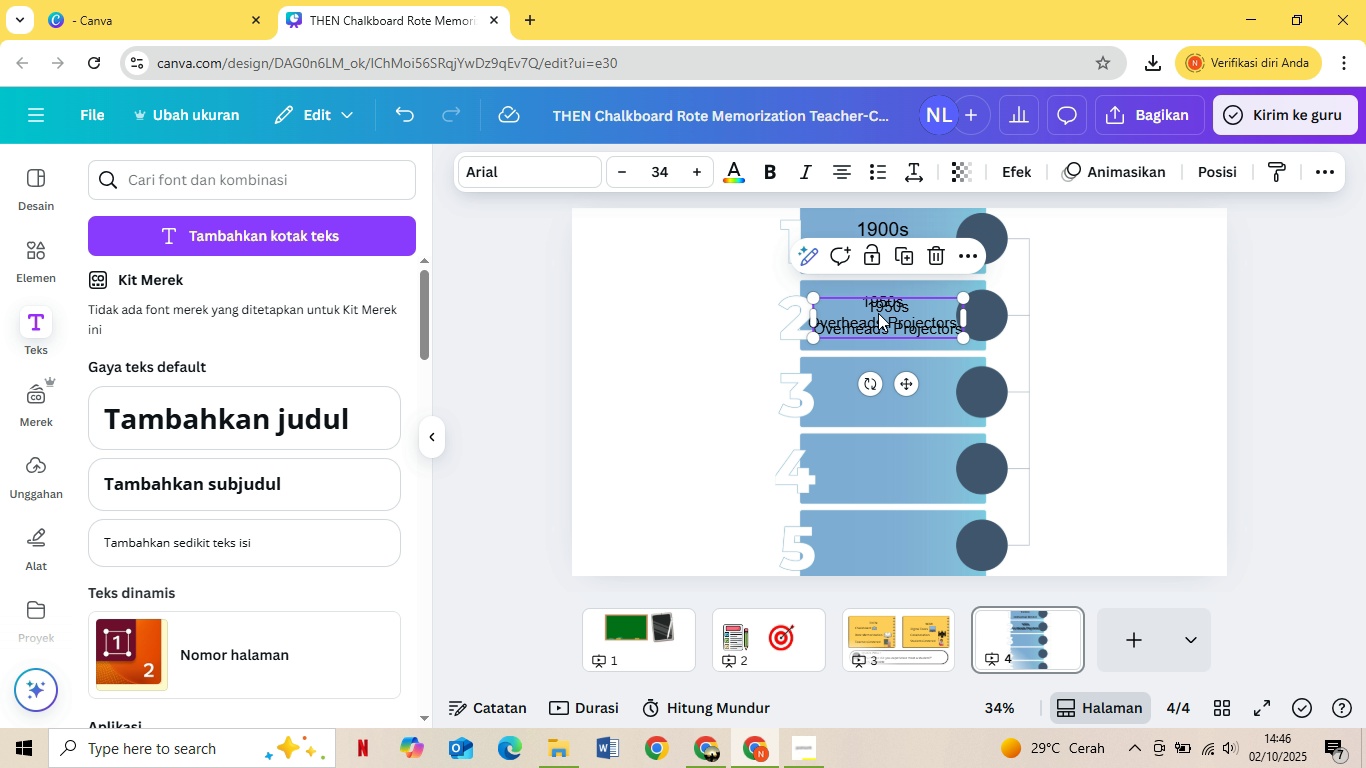 
key(Control+V)
 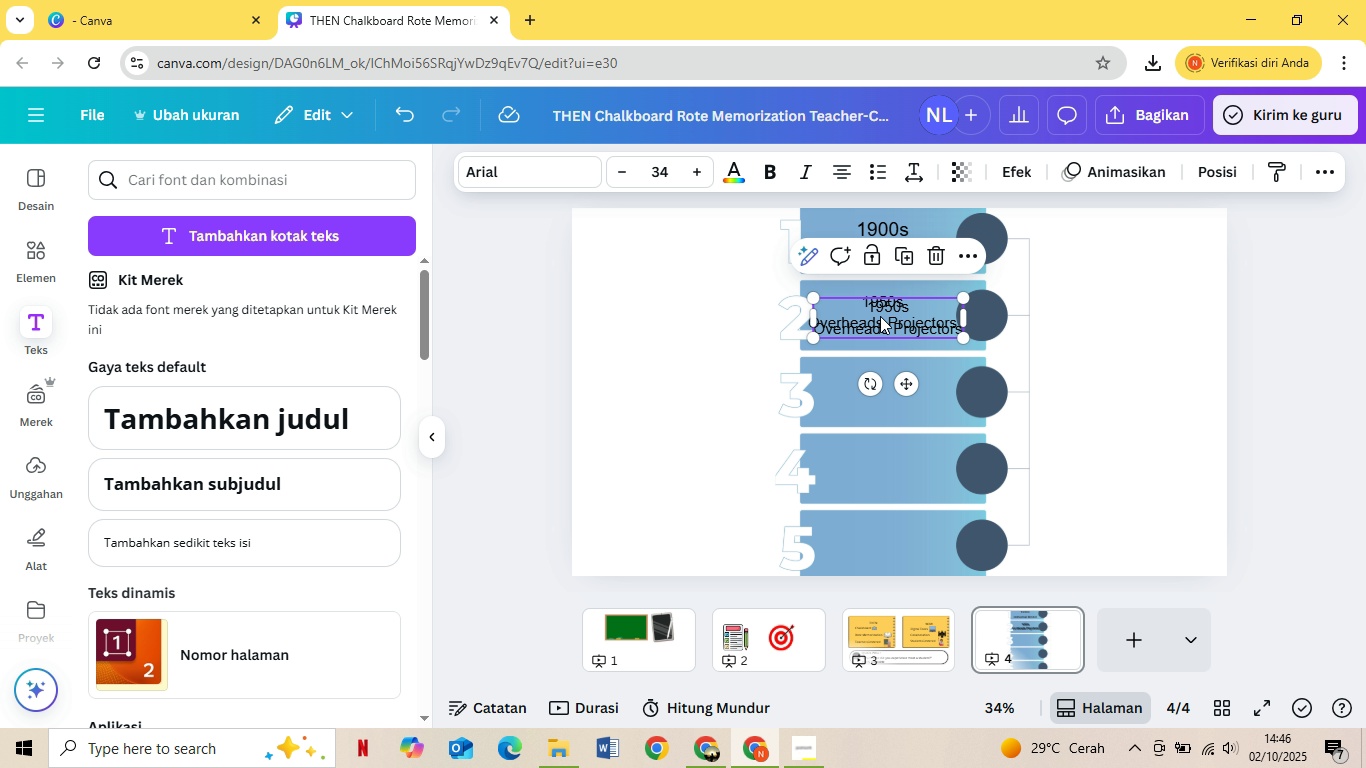 
left_click_drag(start_coordinate=[878, 313], to_coordinate=[1090, 380])
 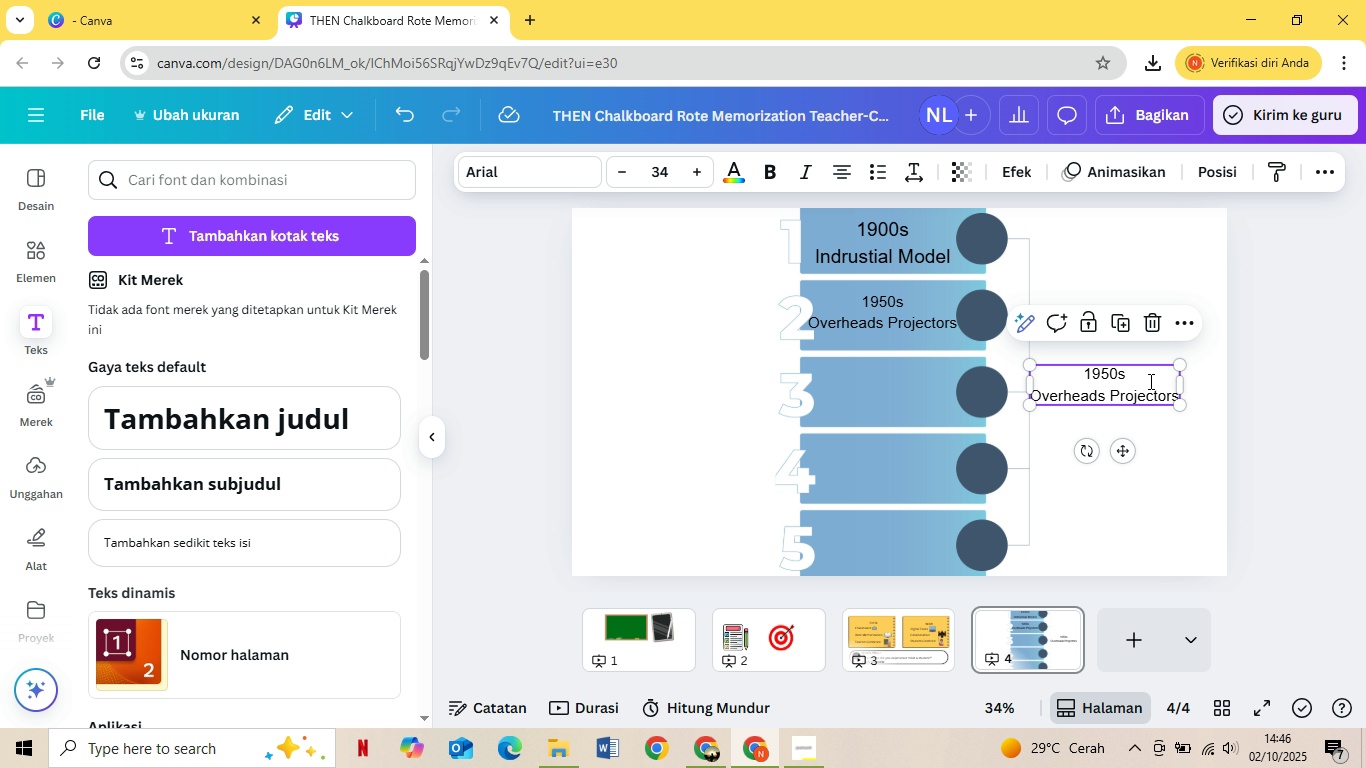 
double_click([1149, 381])
 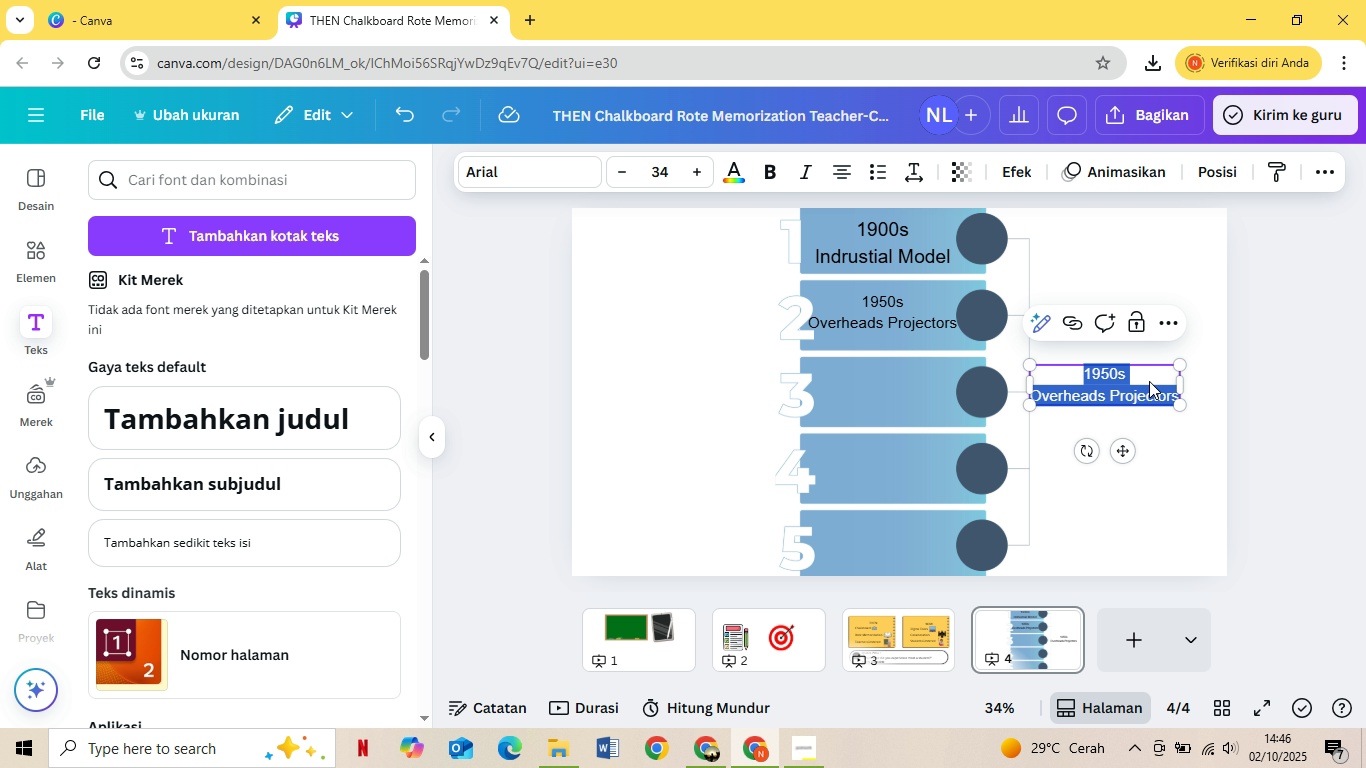 
type(1980s)
 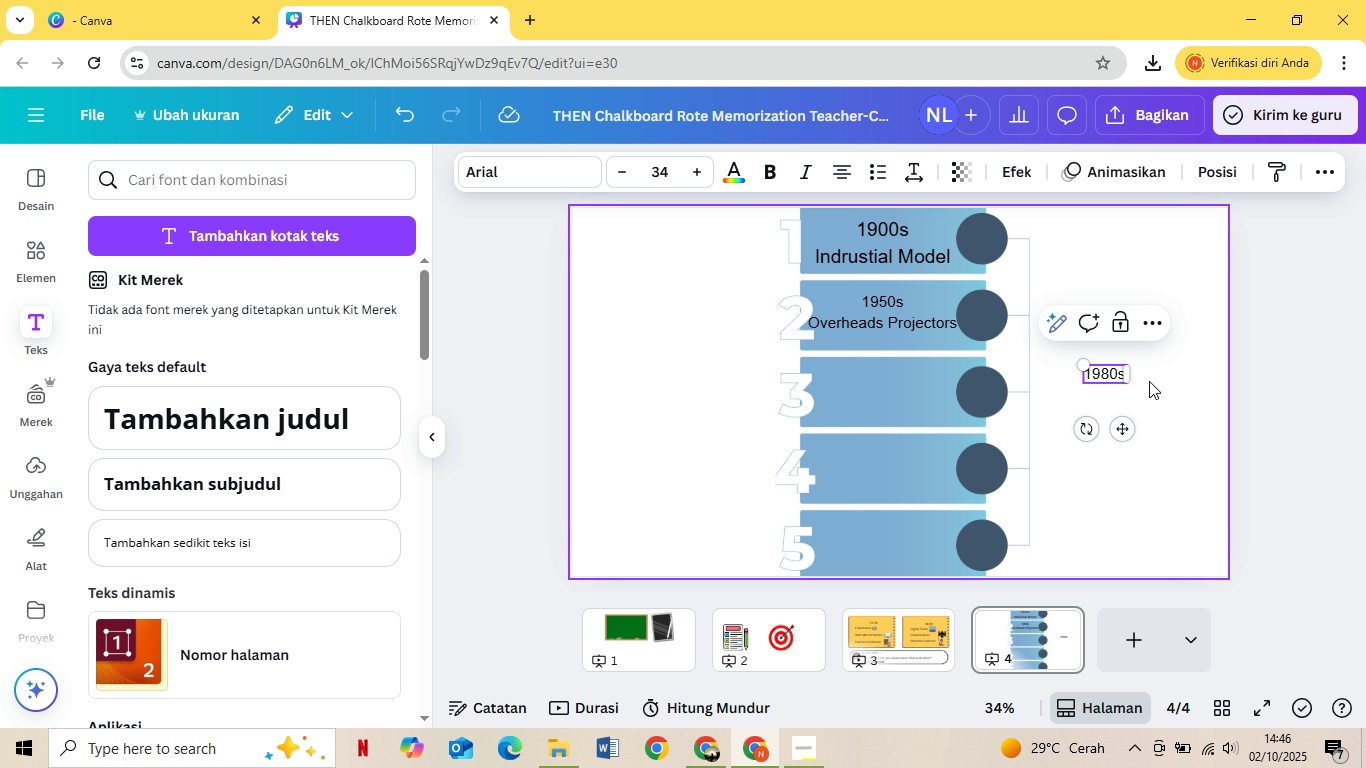 
key(Enter)
 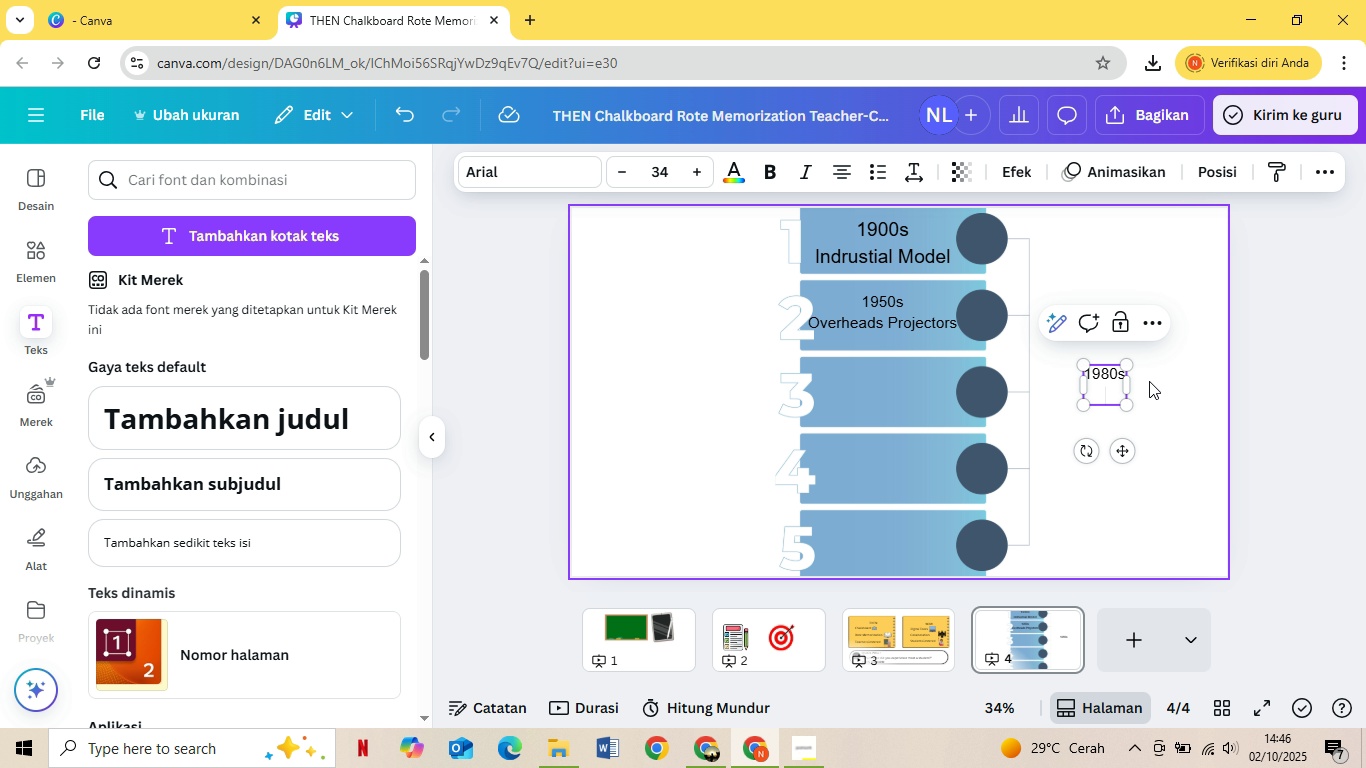 
type(Personal Computers)
 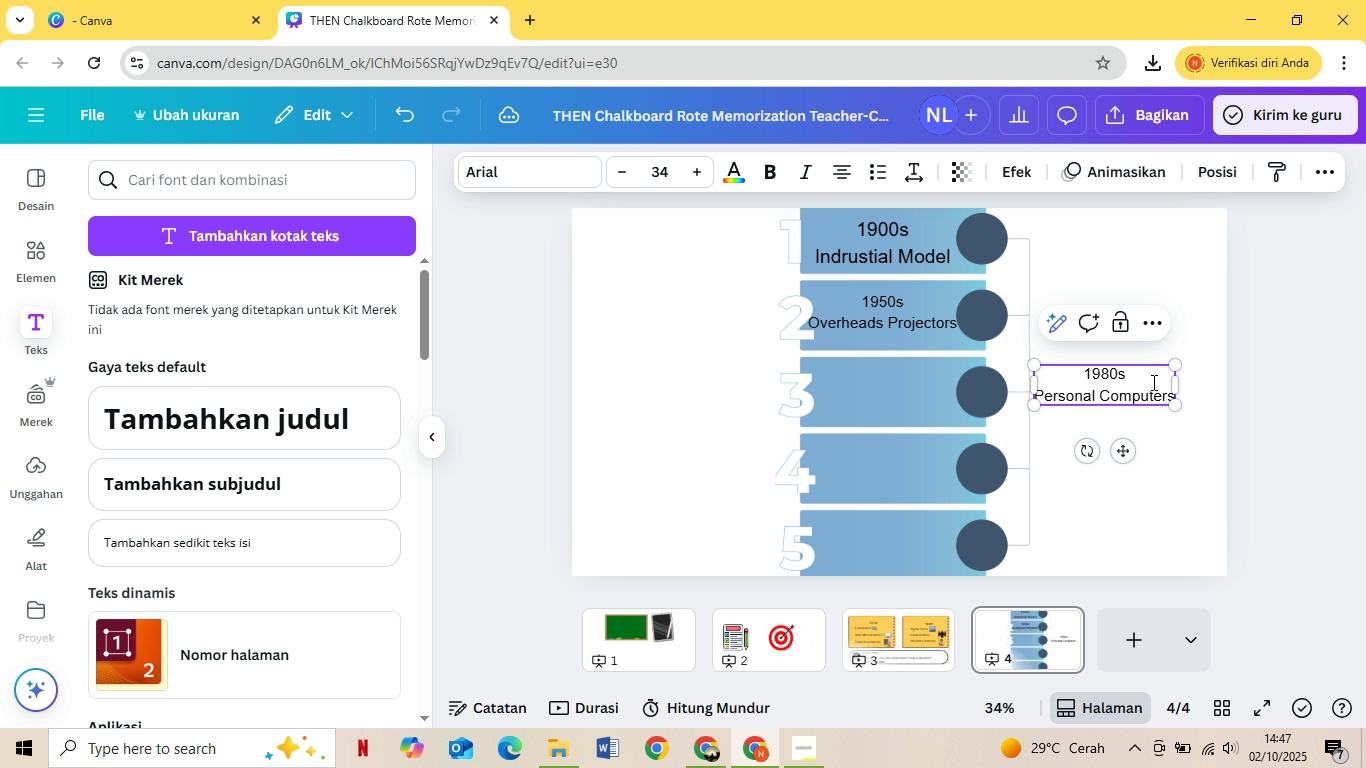 
hold_key(key=ControlLeft, duration=1.3)
left_click([1267, 401])
 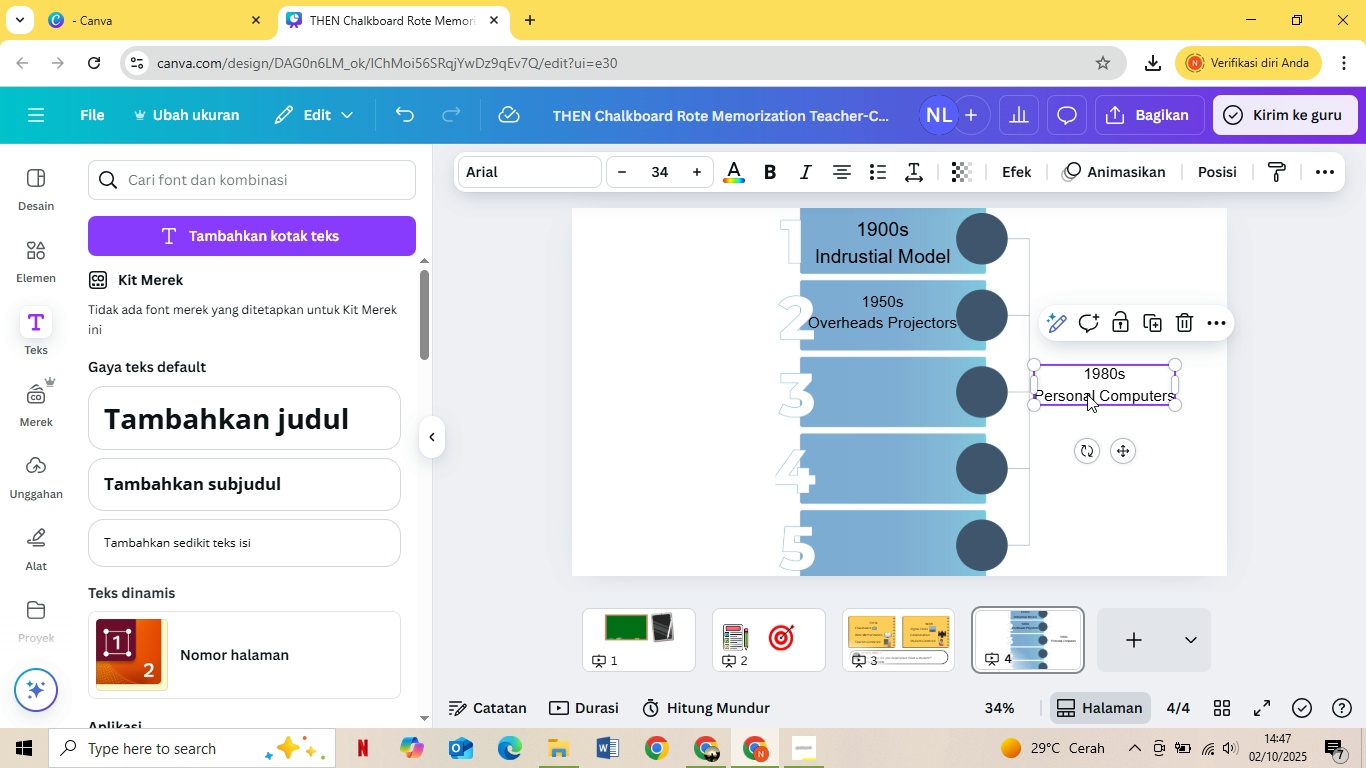 
double_click([1087, 394])
 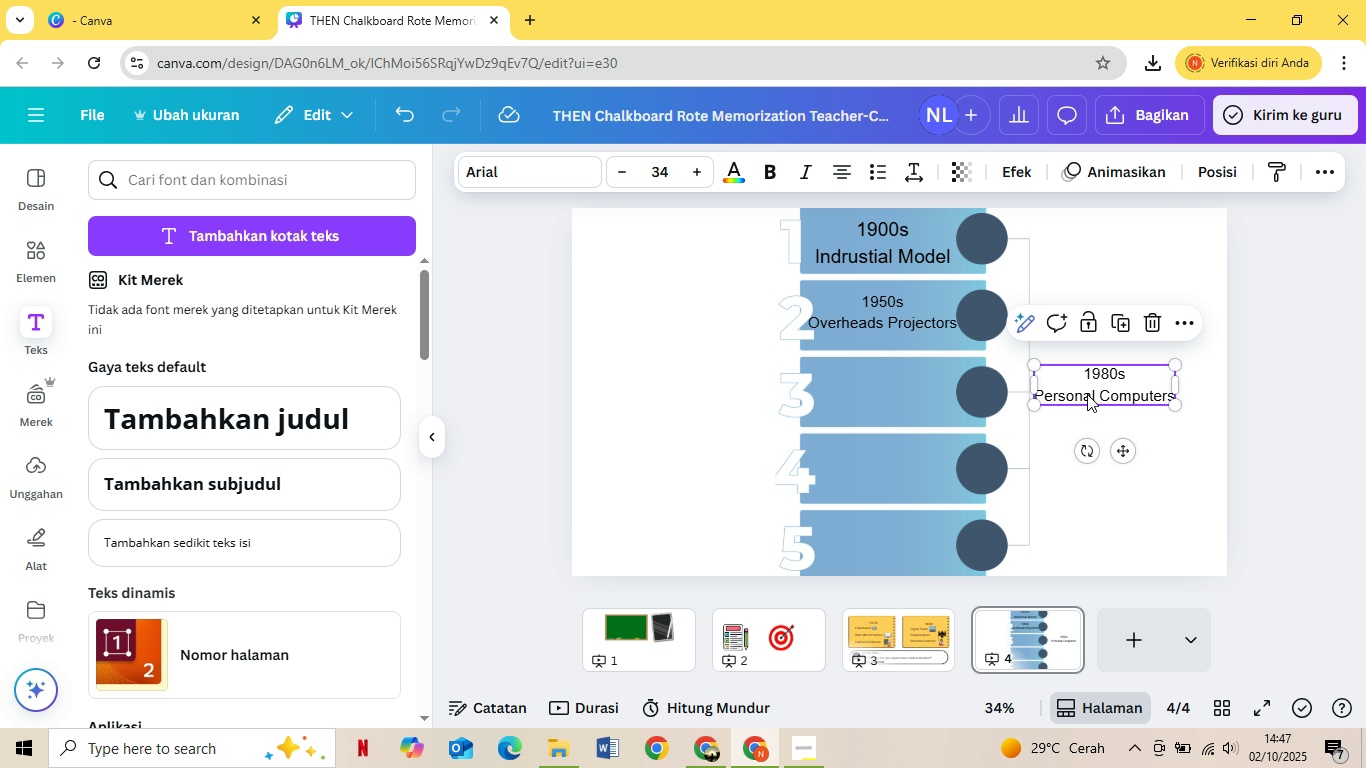 
key(Control+C)
 